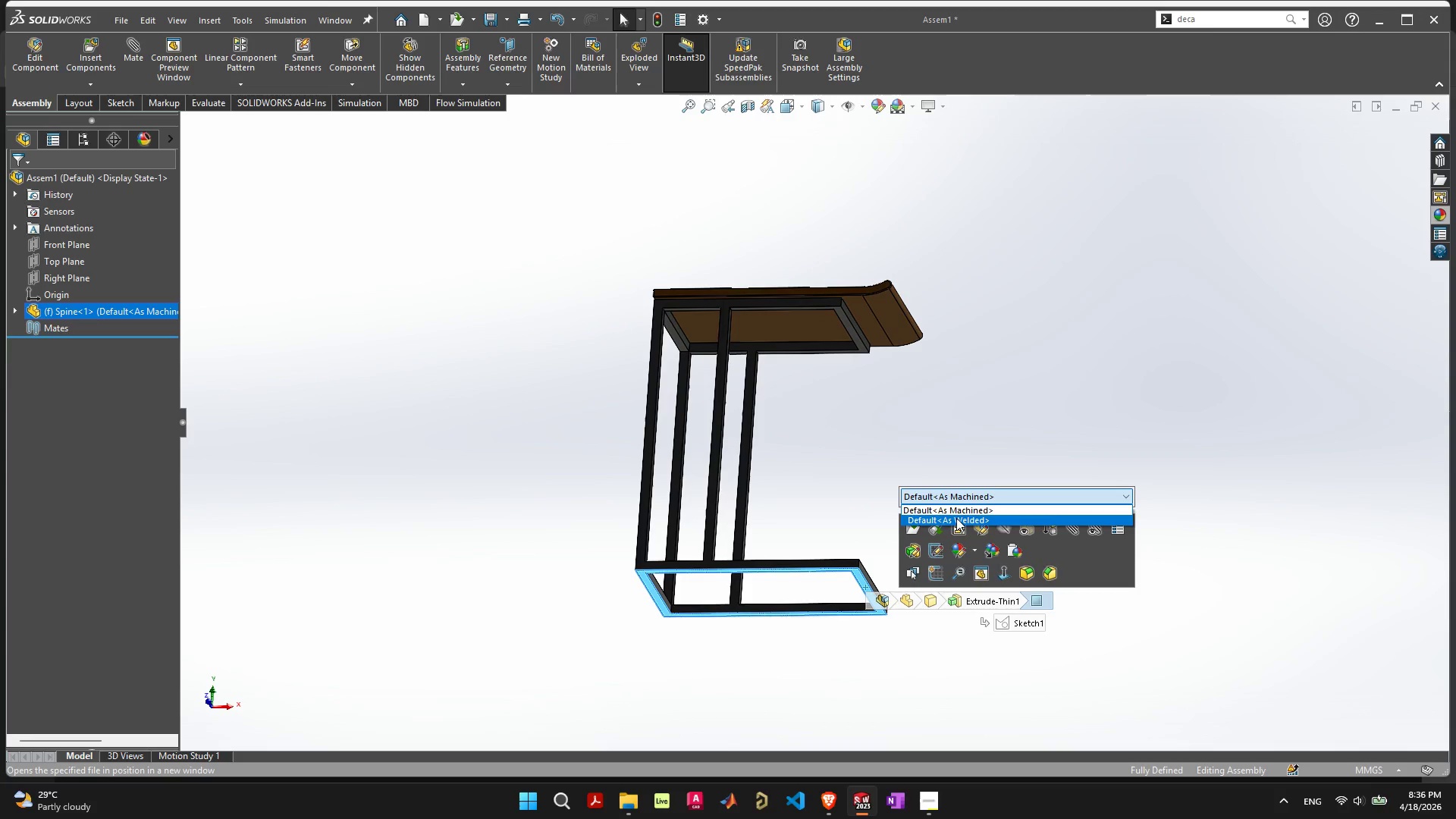 
left_click([956, 518])
 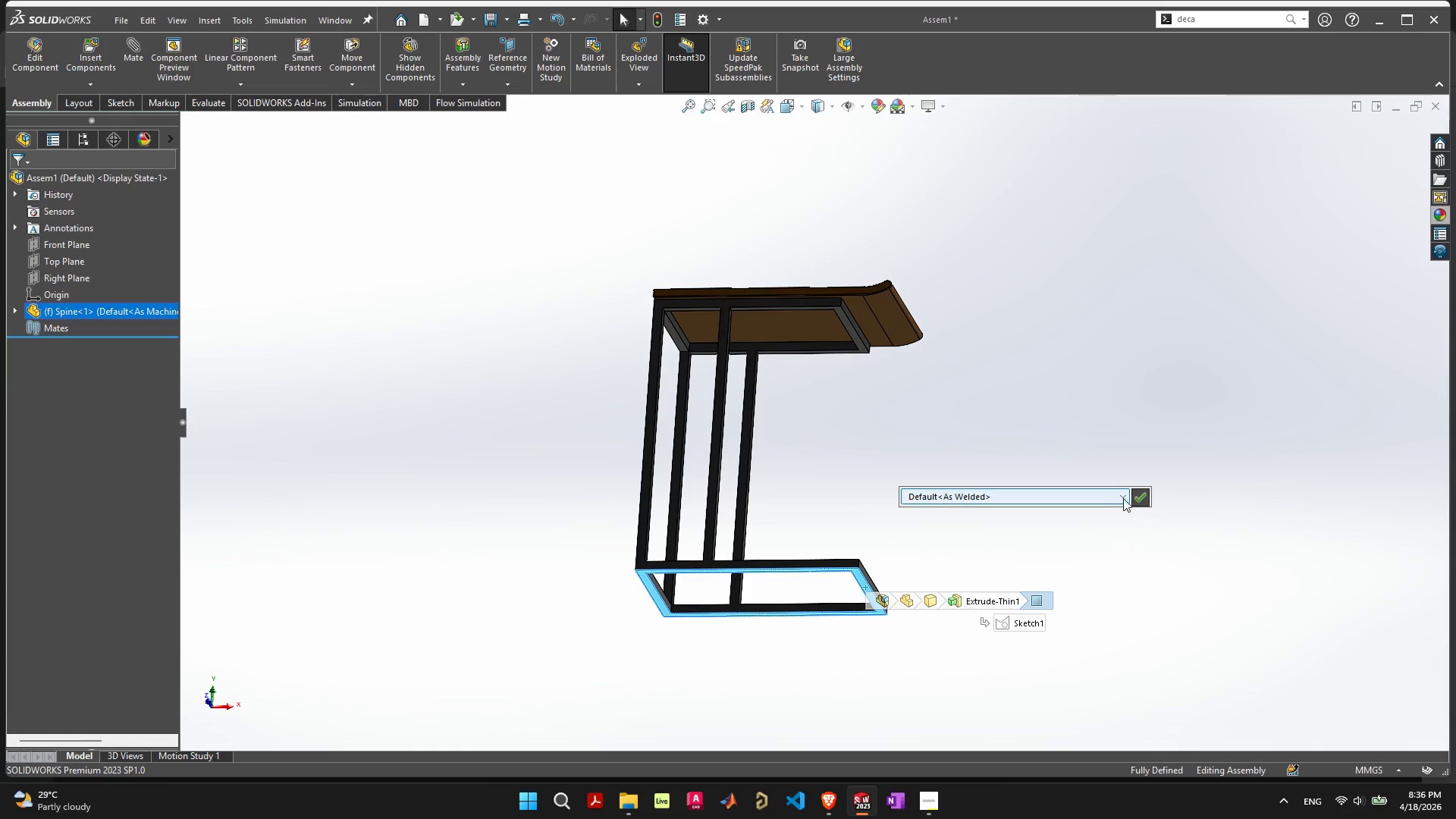 
left_click([1135, 497])
 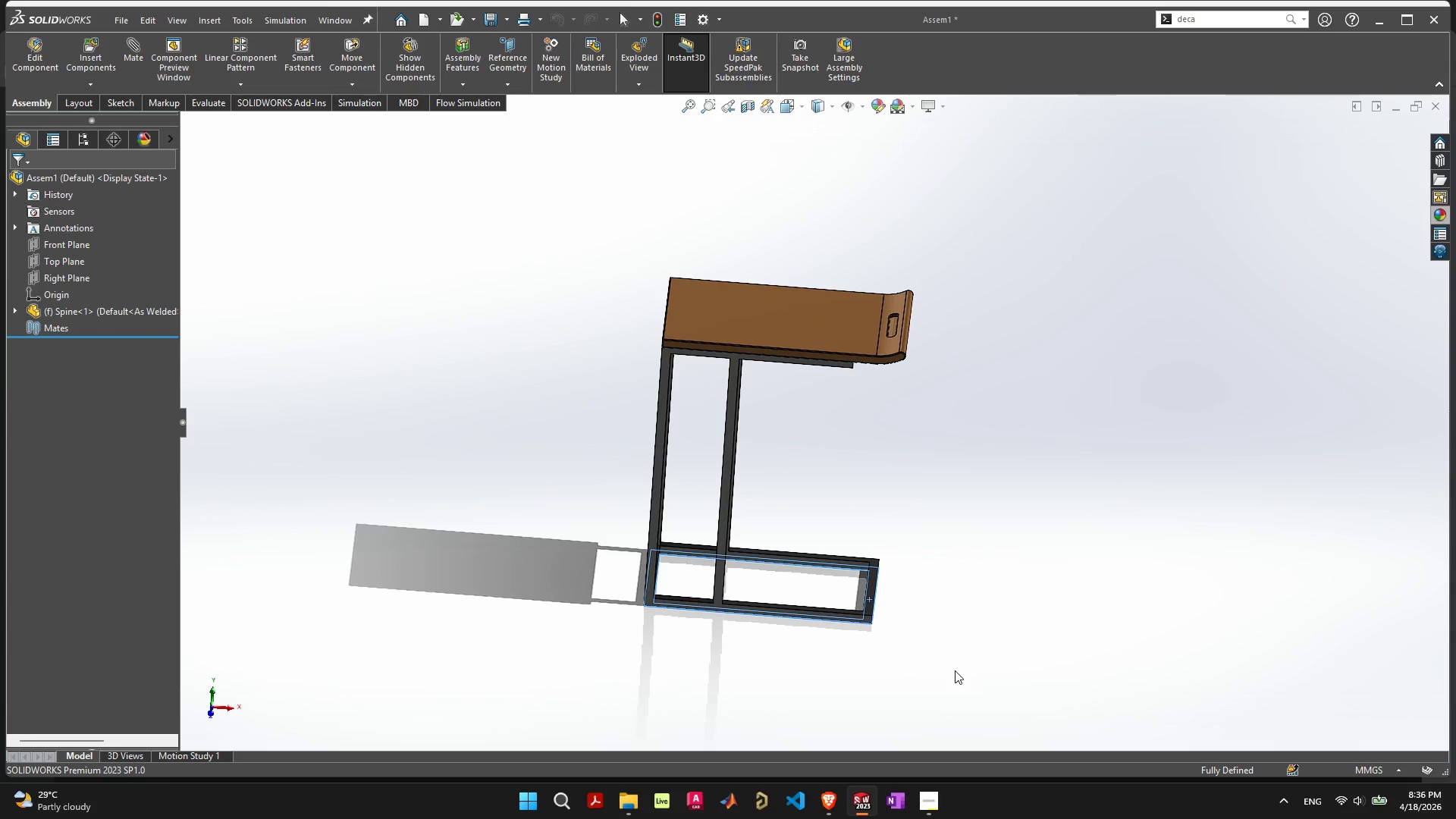 
scroll: coordinate [758, 584], scroll_direction: up, amount: 4.0
 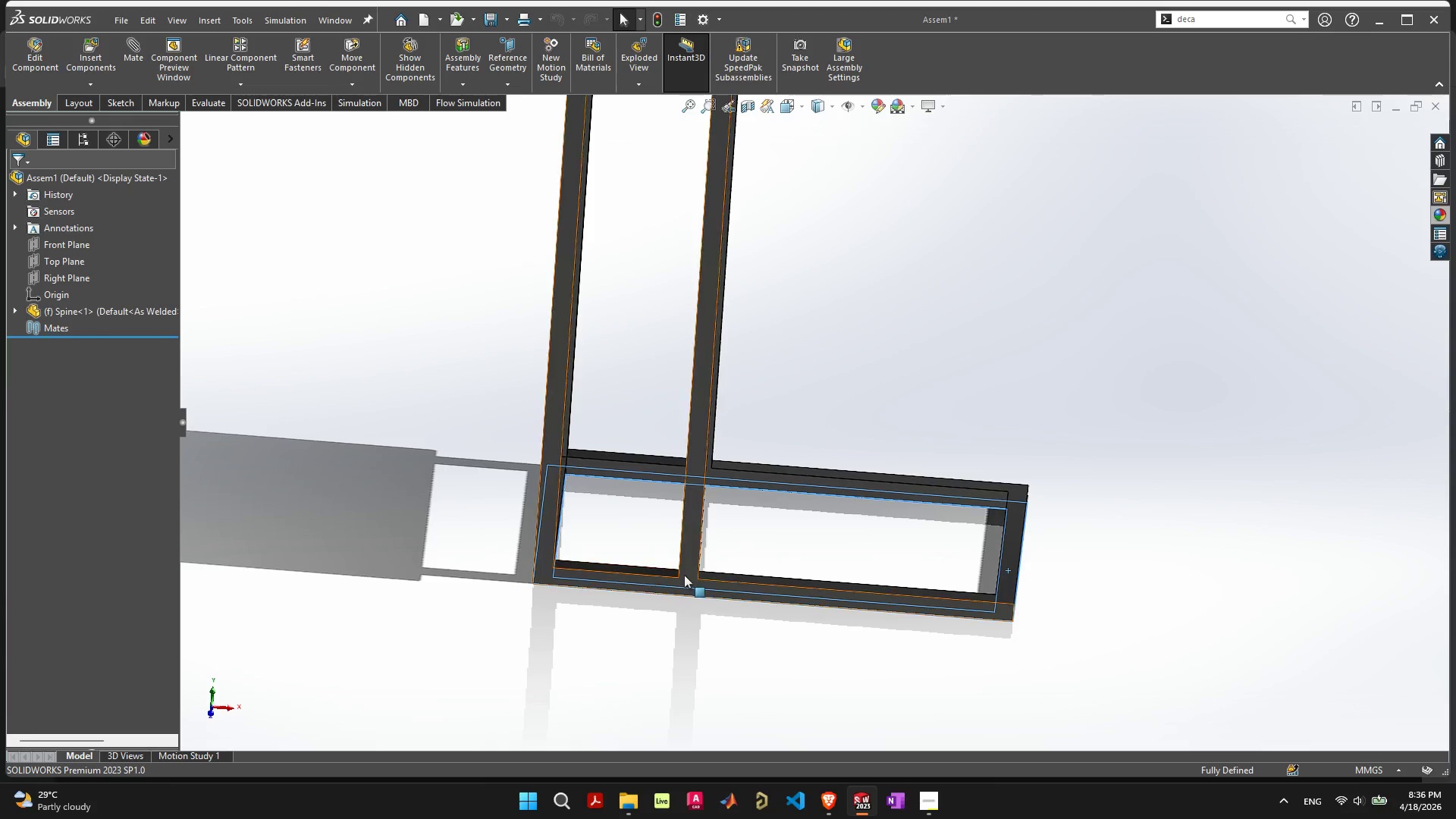 
left_click([686, 574])
 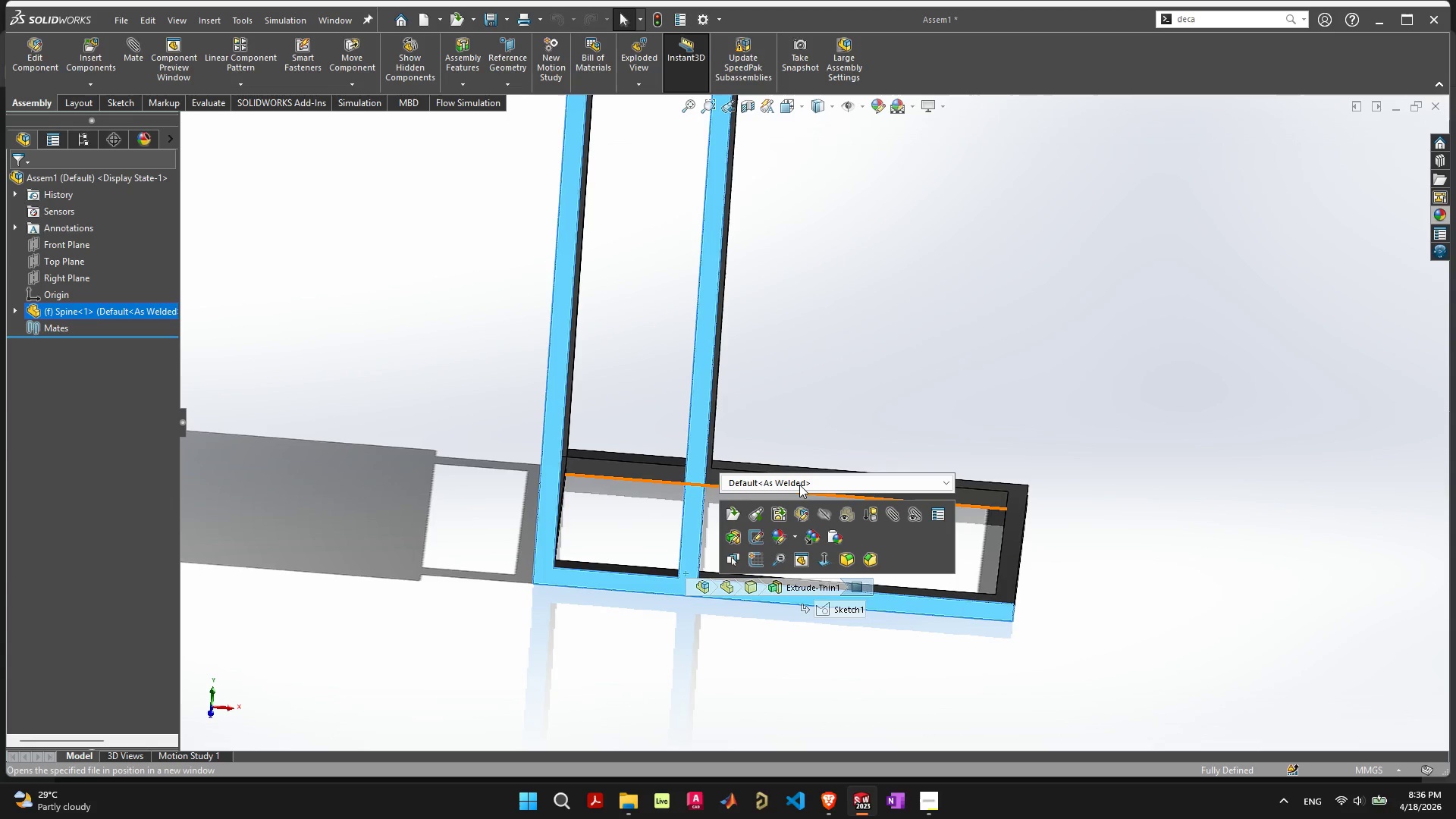 
left_click([798, 405])
 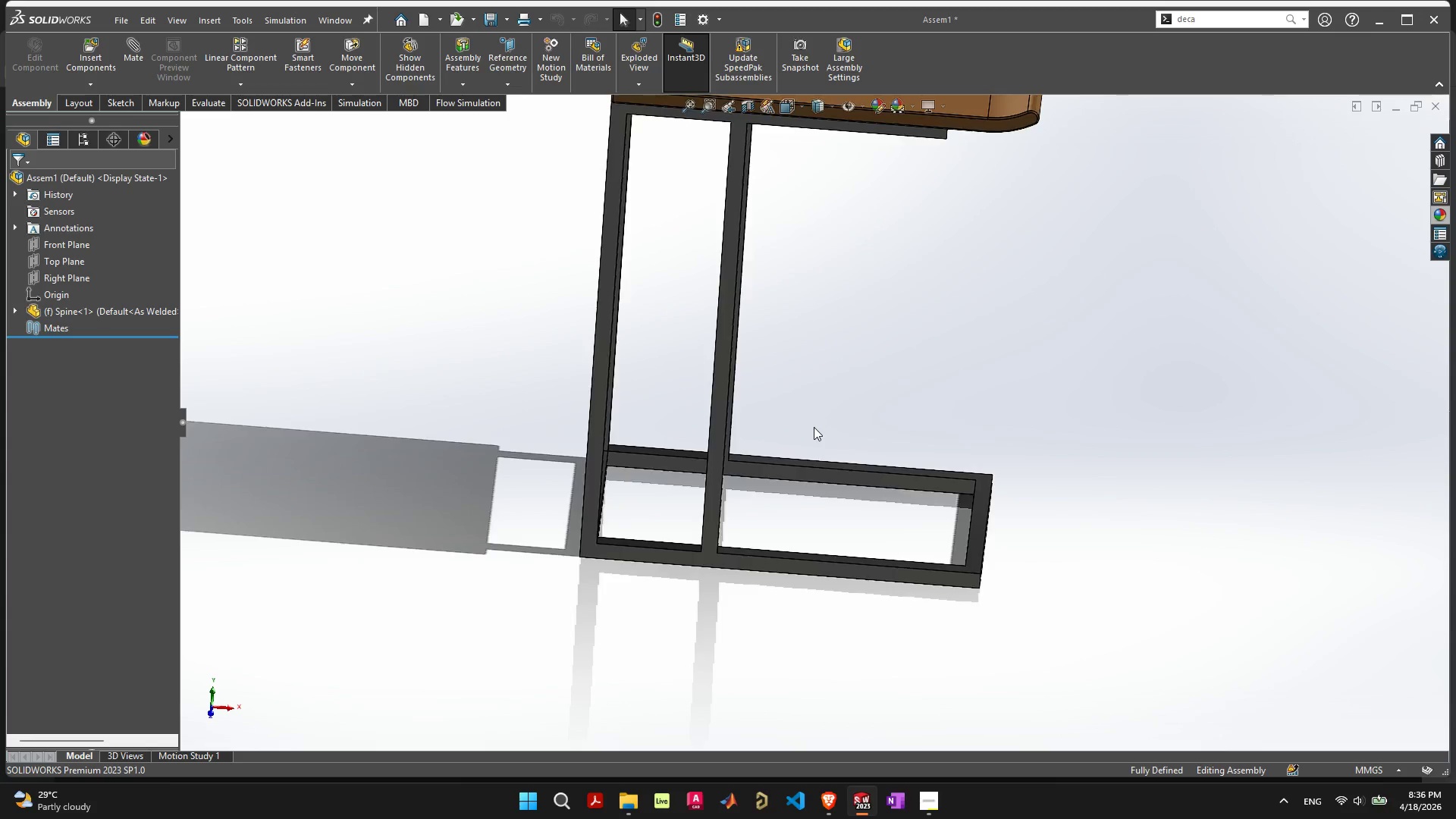 
scroll: coordinate [814, 427], scroll_direction: down, amount: 4.0
 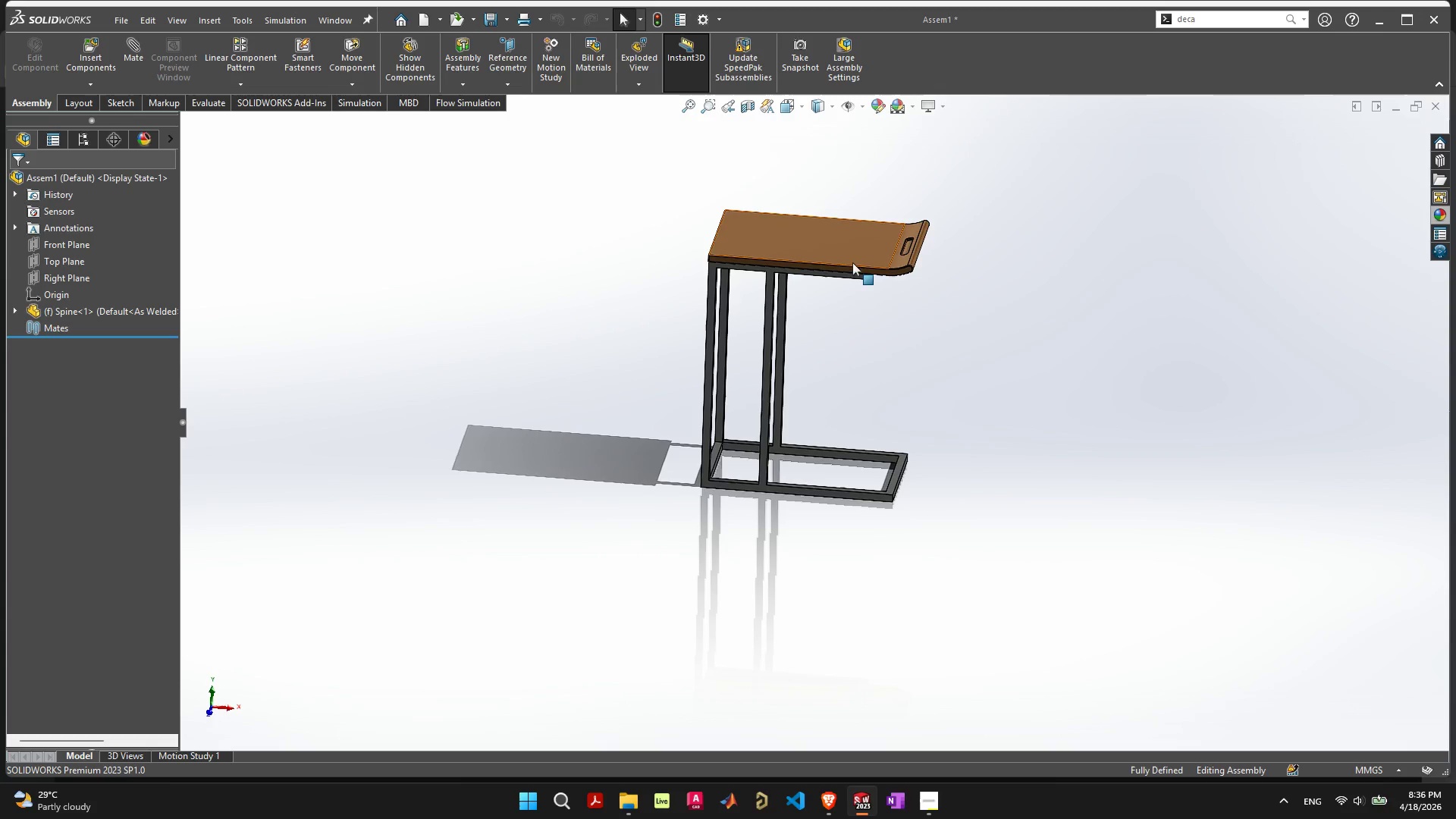 
left_click([854, 253])
 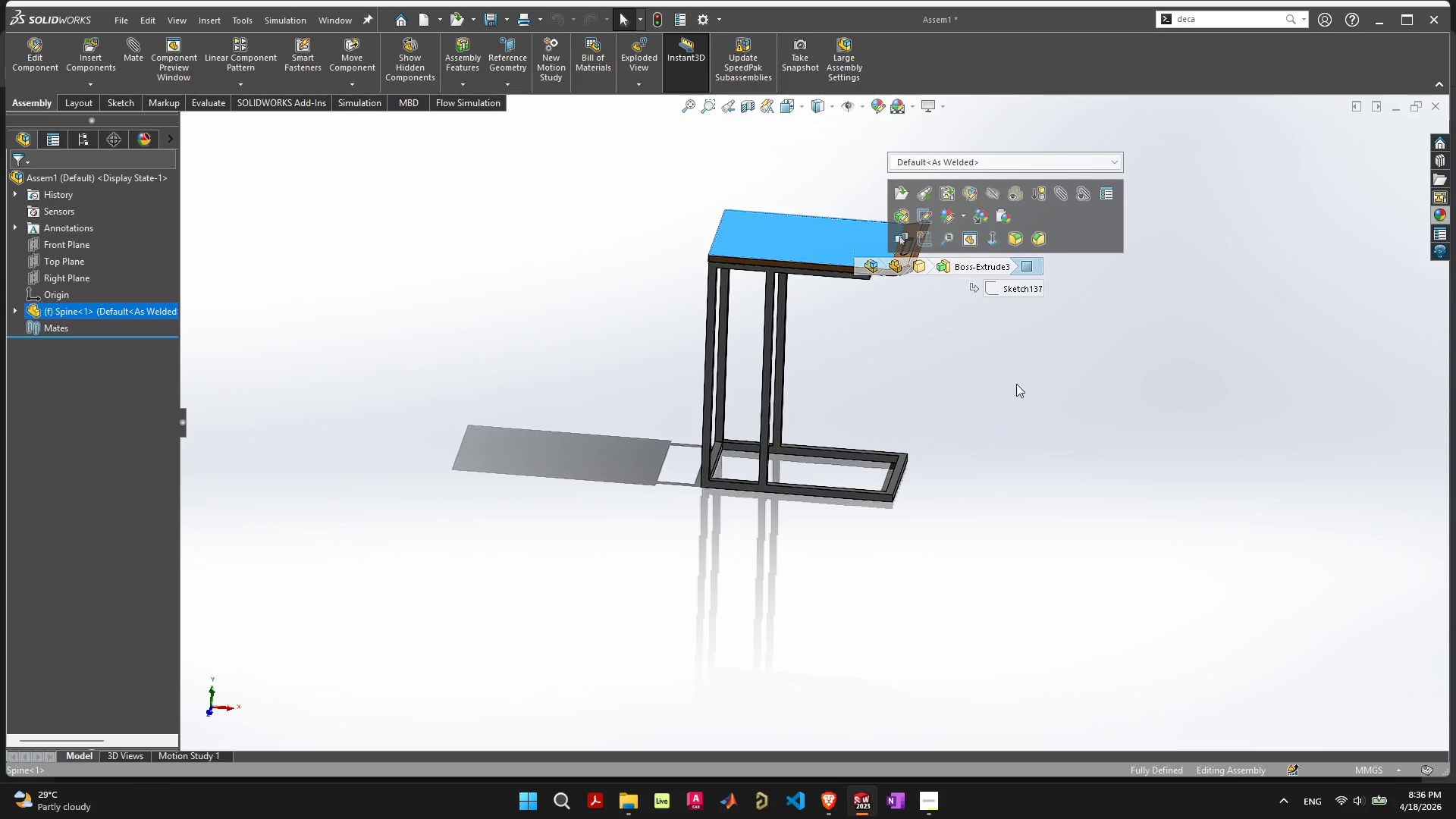 
left_click([1020, 384])
 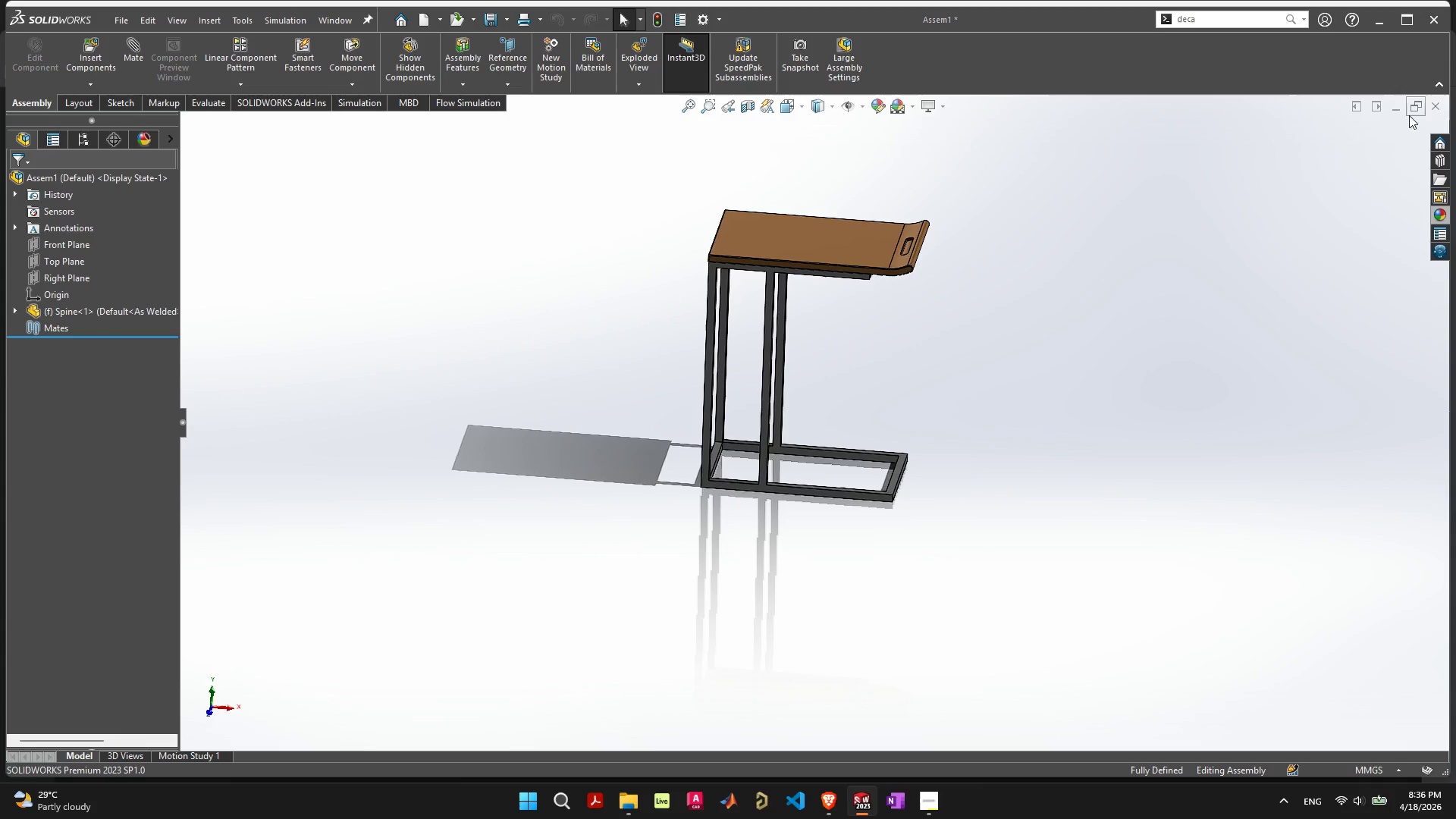 
left_click([1394, 110])
 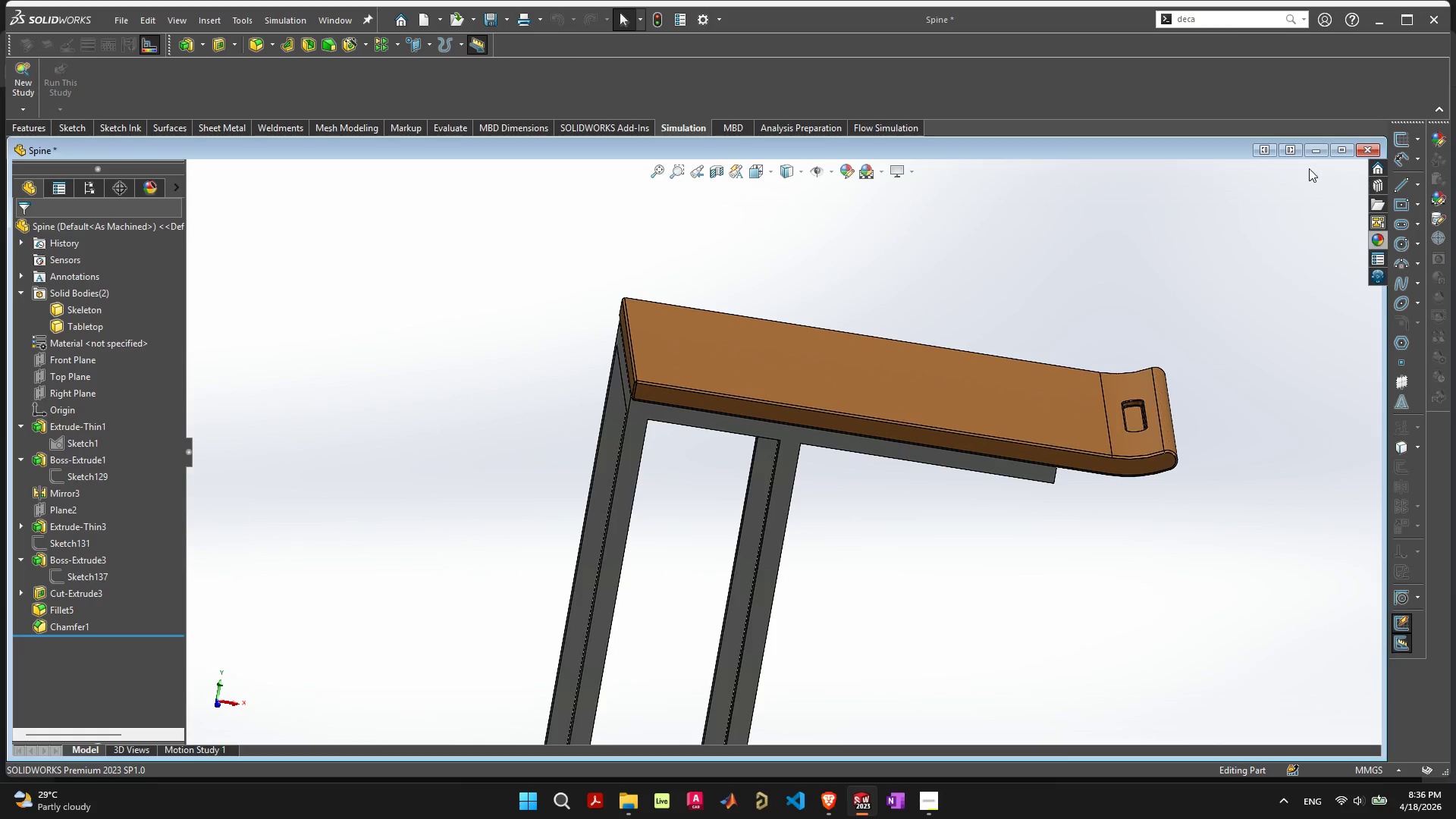 
left_click([1316, 155])
 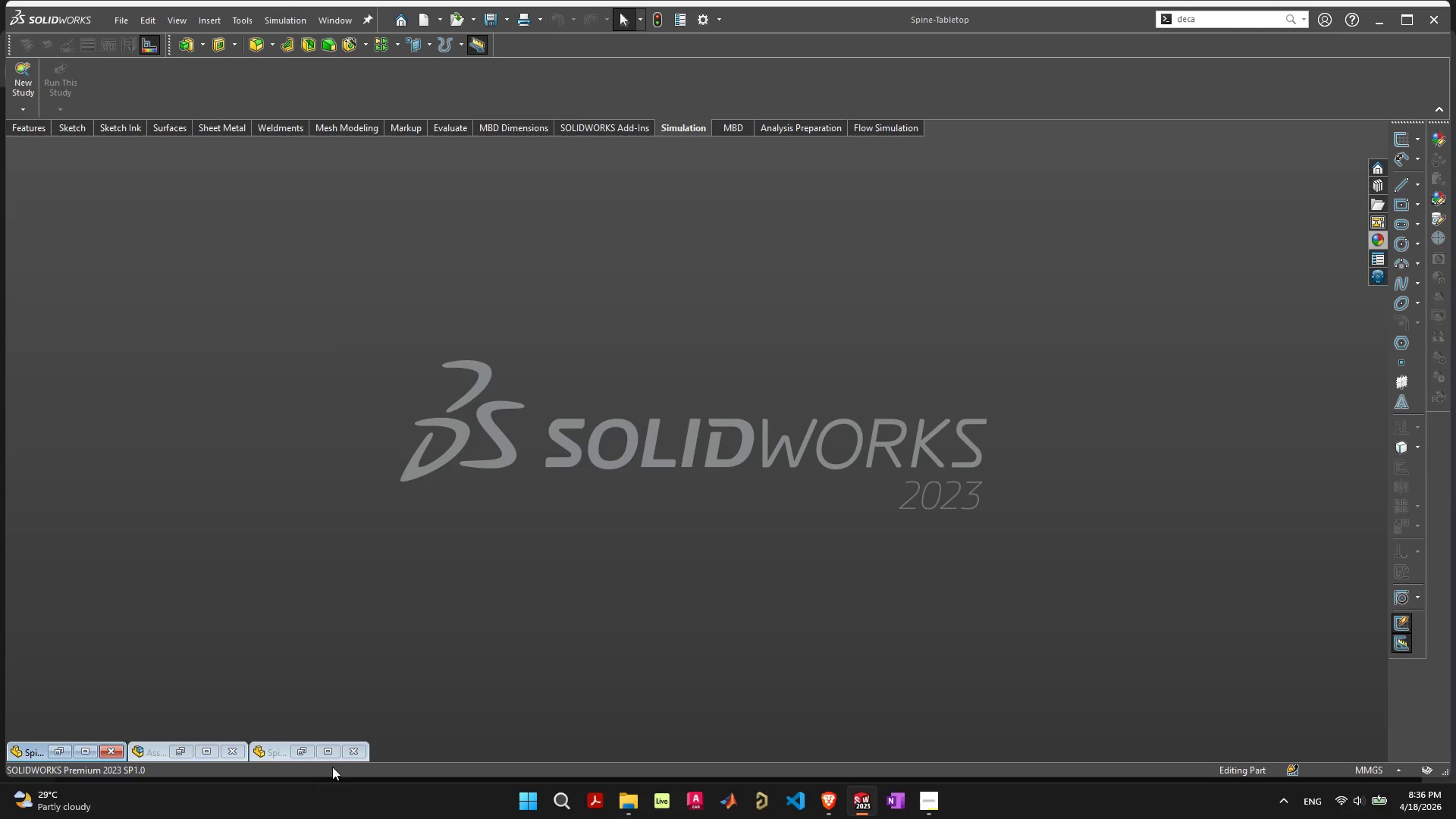 
left_click([333, 758])
 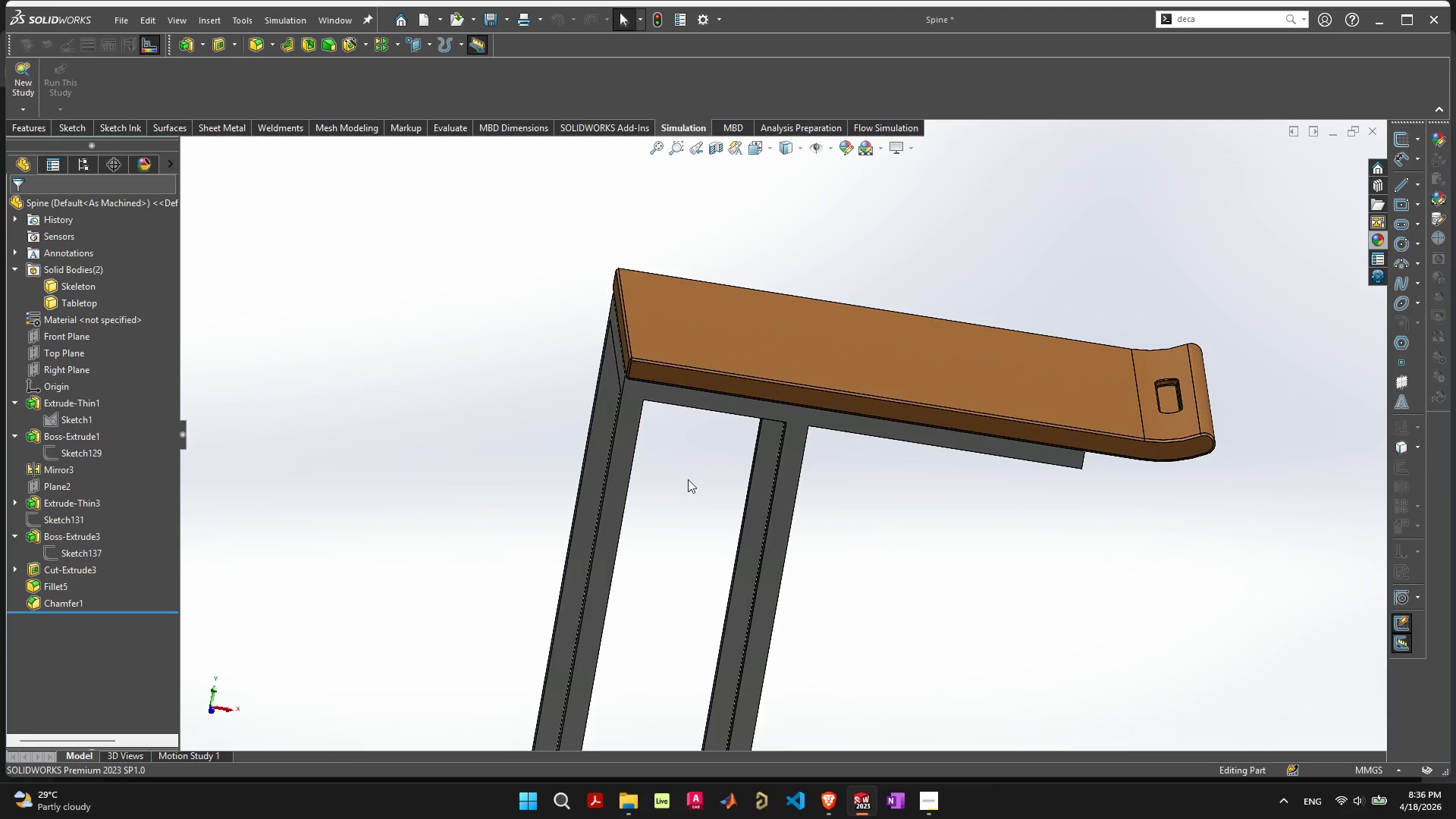 
left_click([856, 360])
 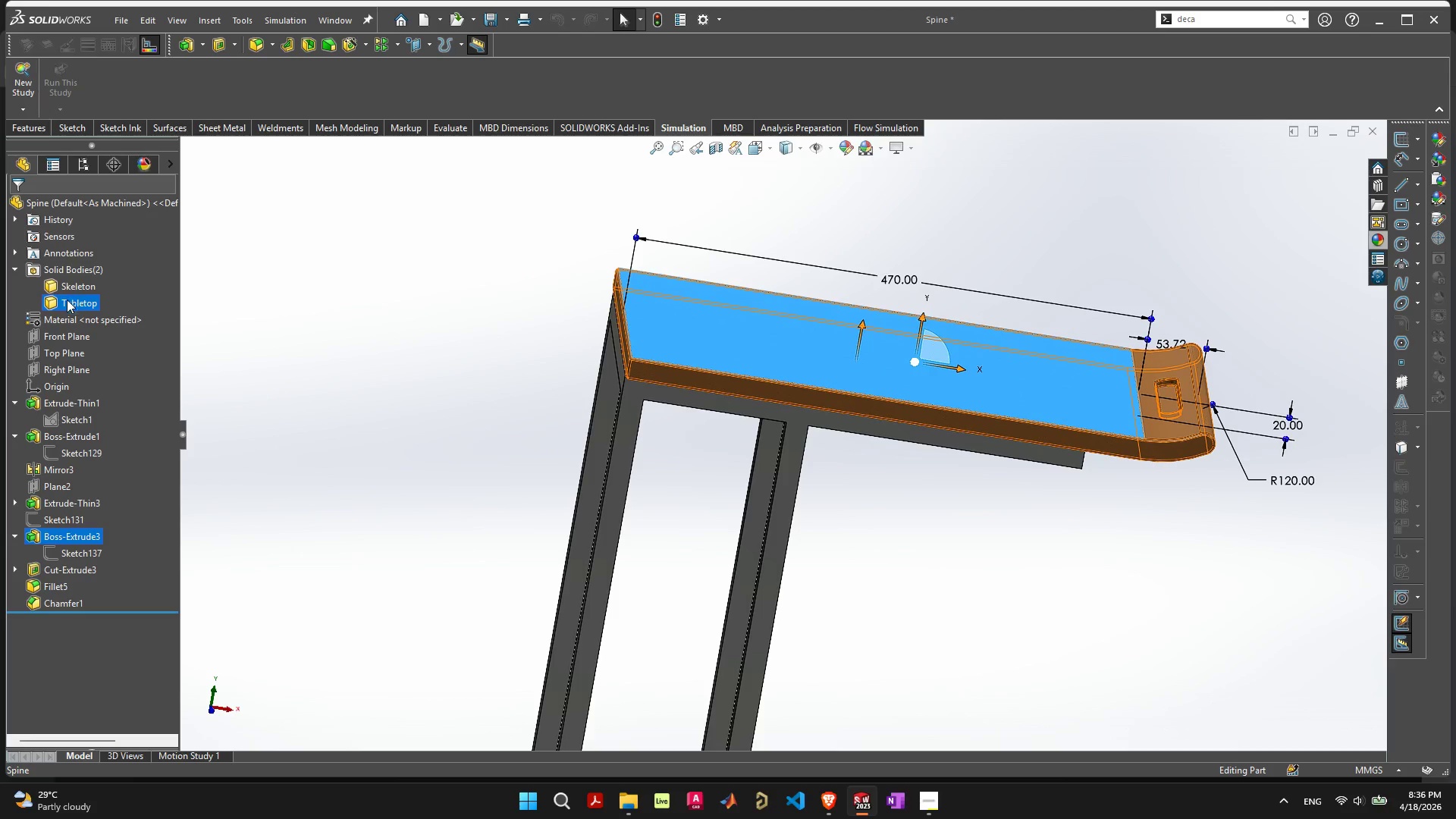 
right_click([49, 301])
 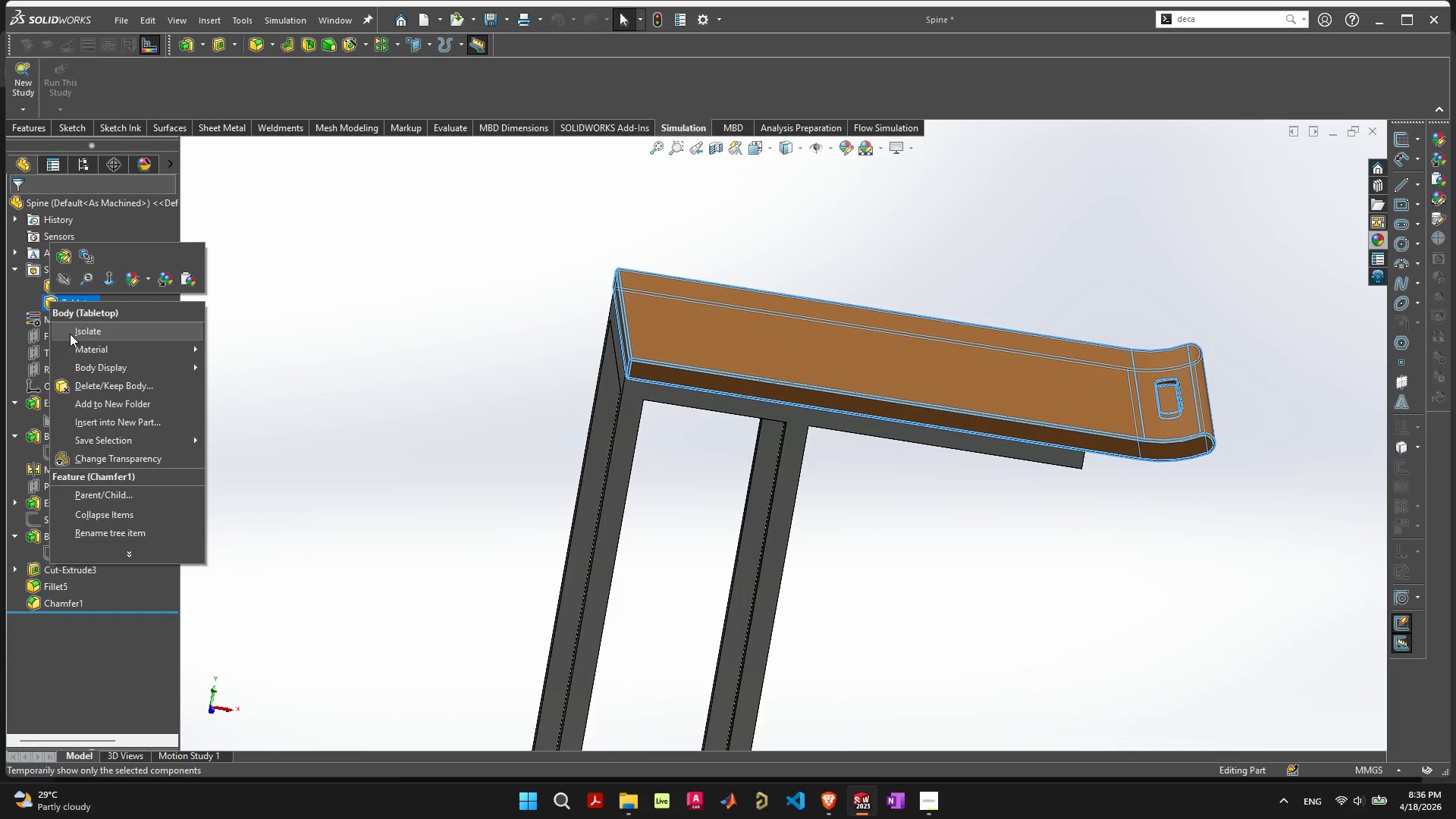 
wait(10.55)
 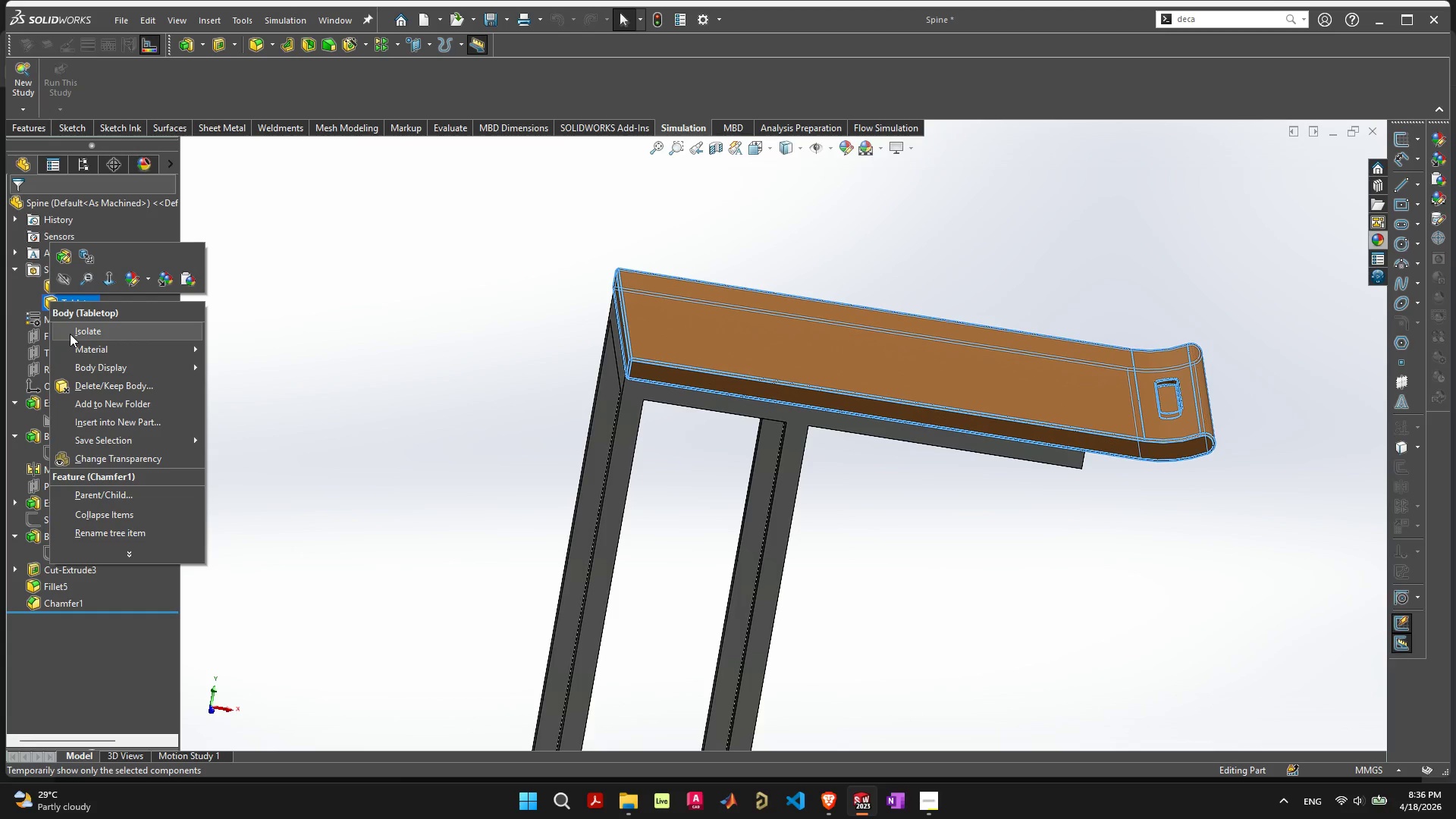 
left_click([137, 554])
 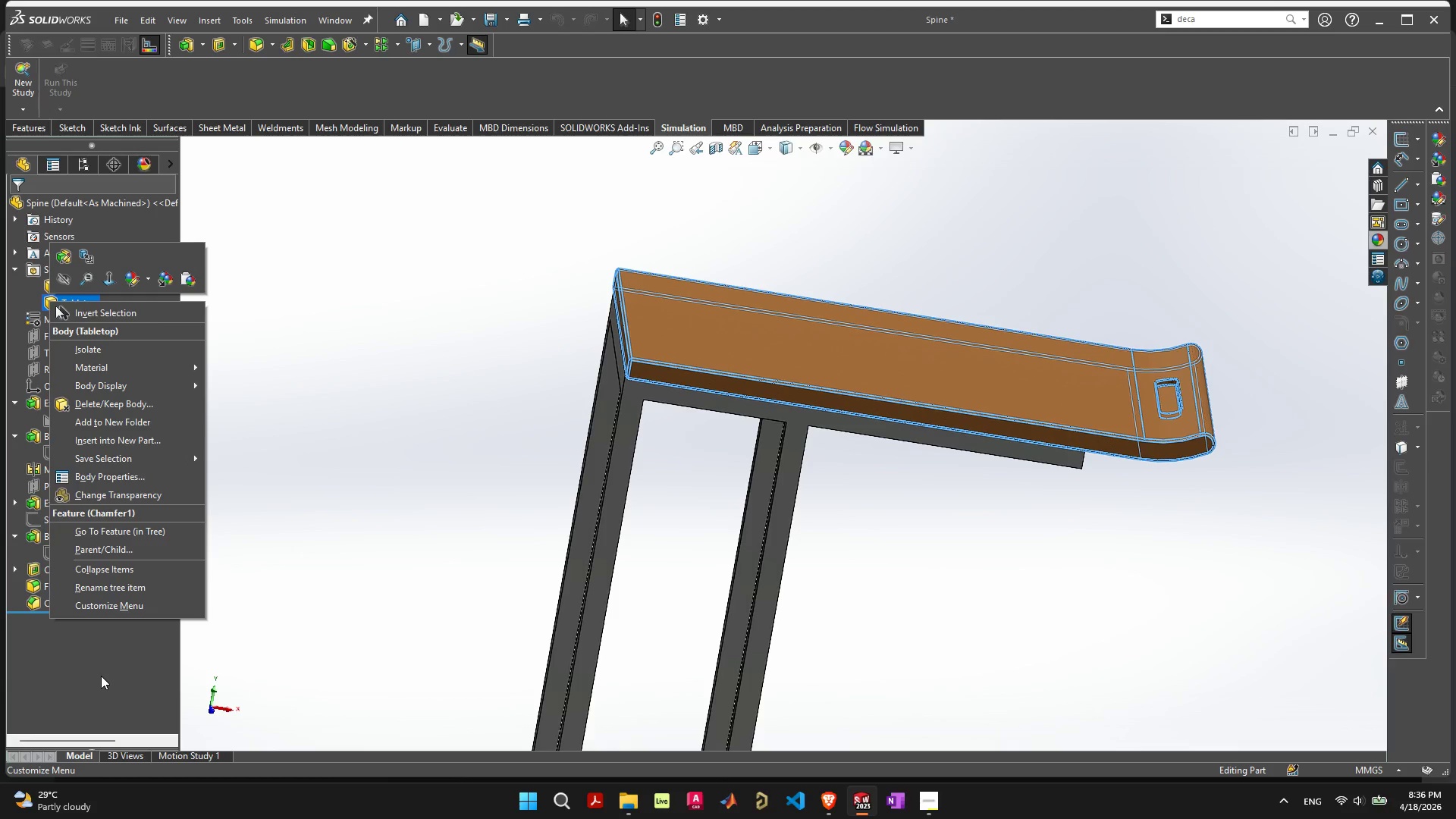 
left_click([152, 408])
 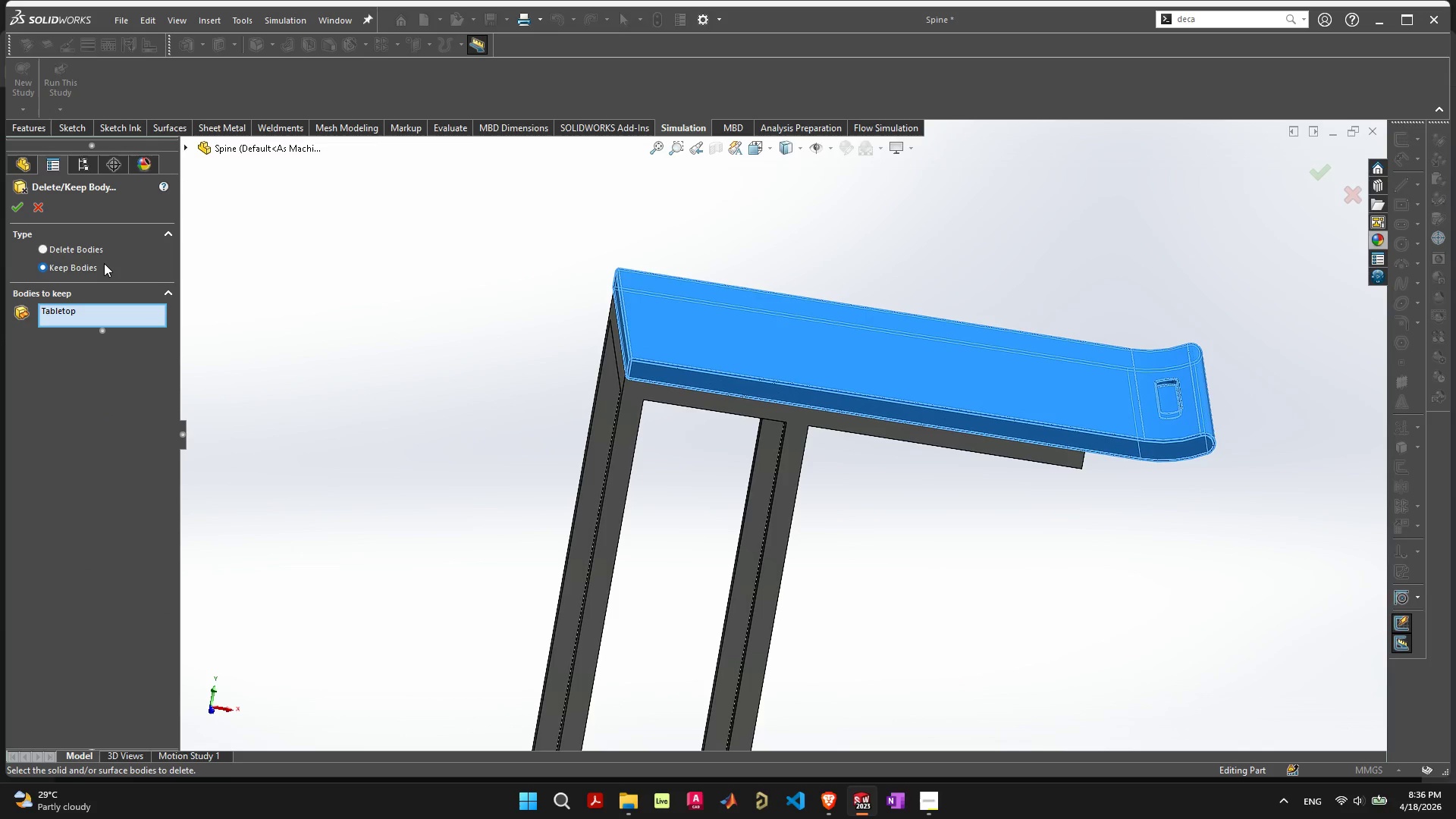 
left_click([95, 249])
 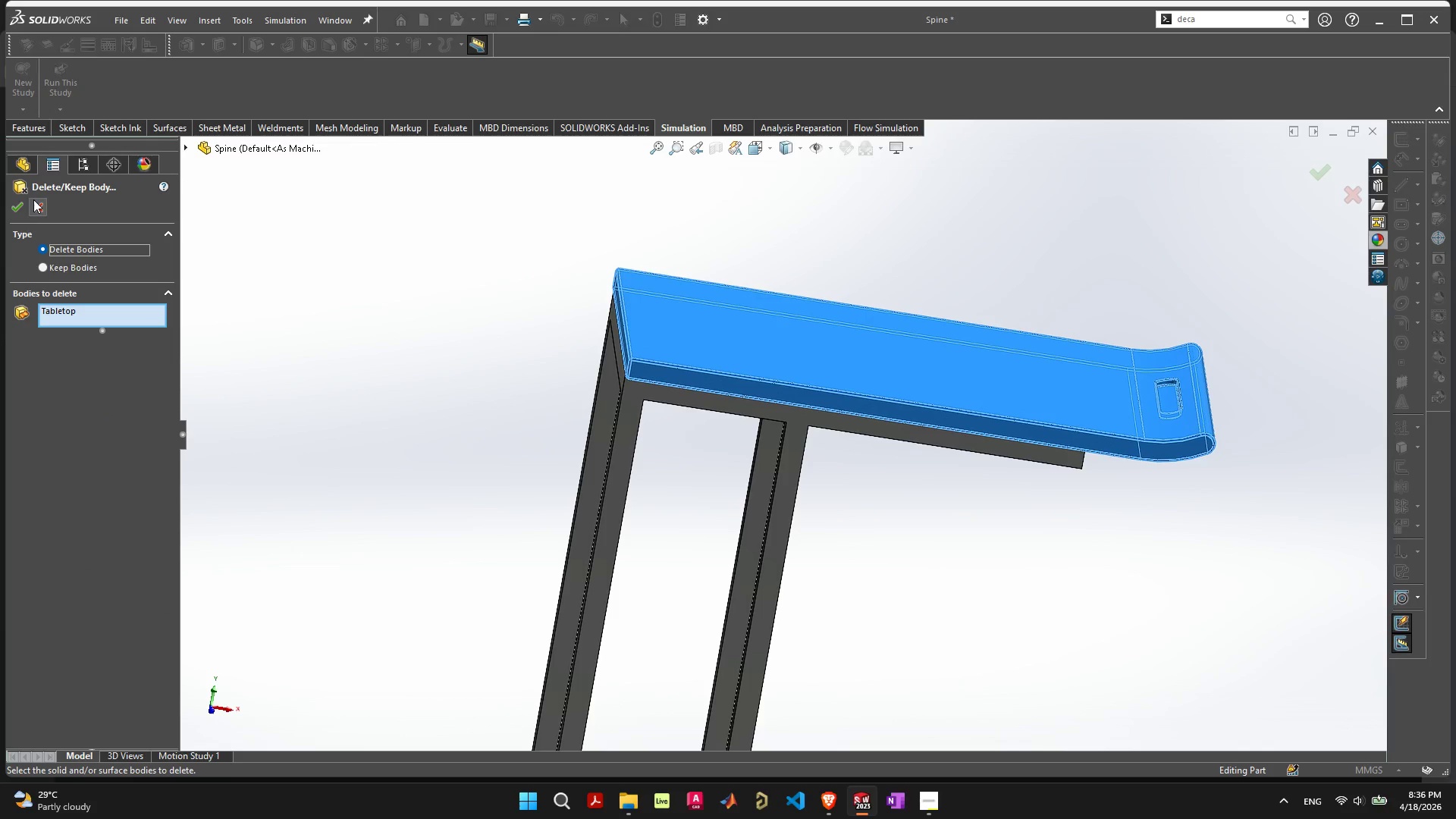 
left_click([17, 207])
 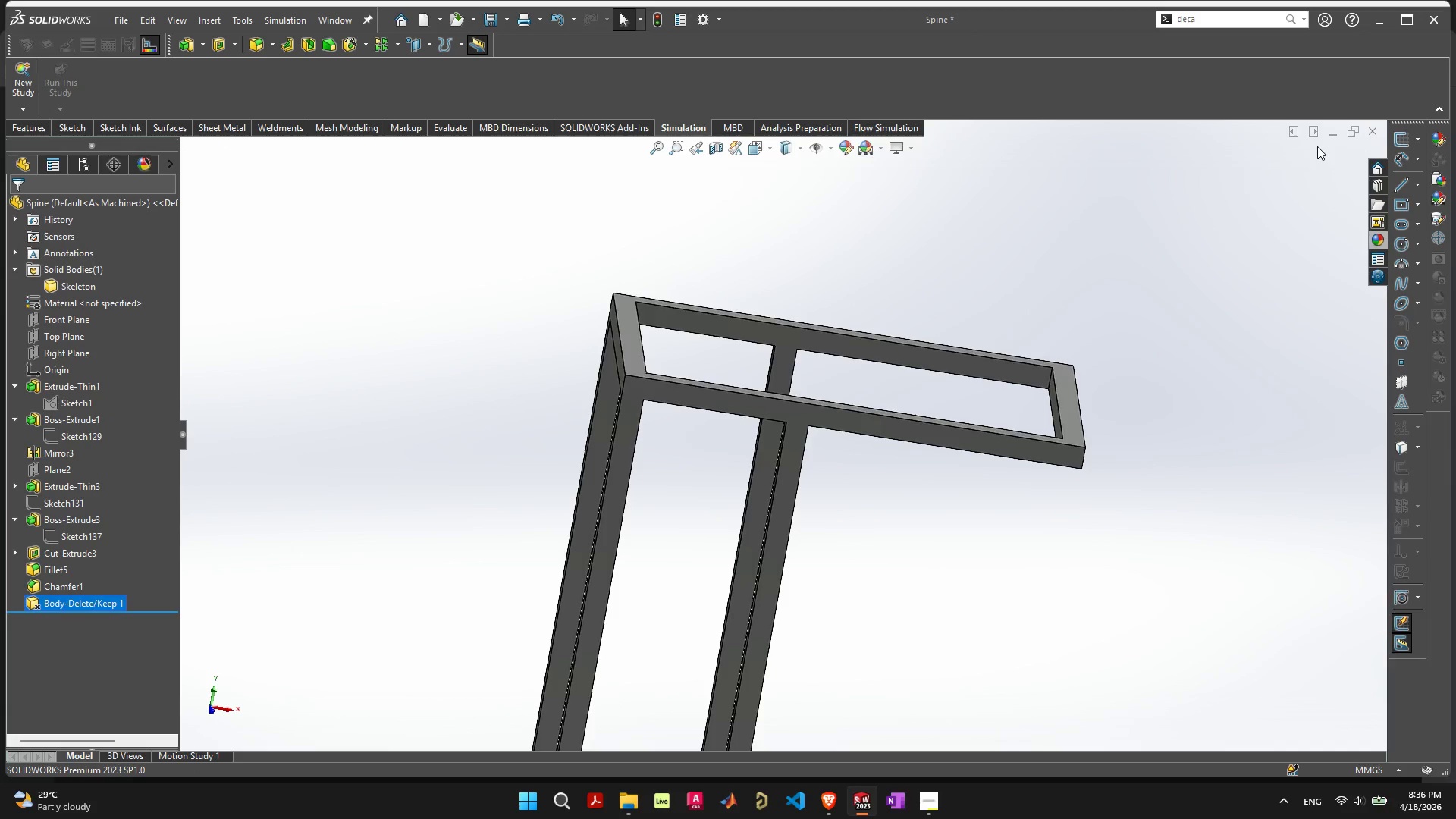 
left_click([1238, 306])
 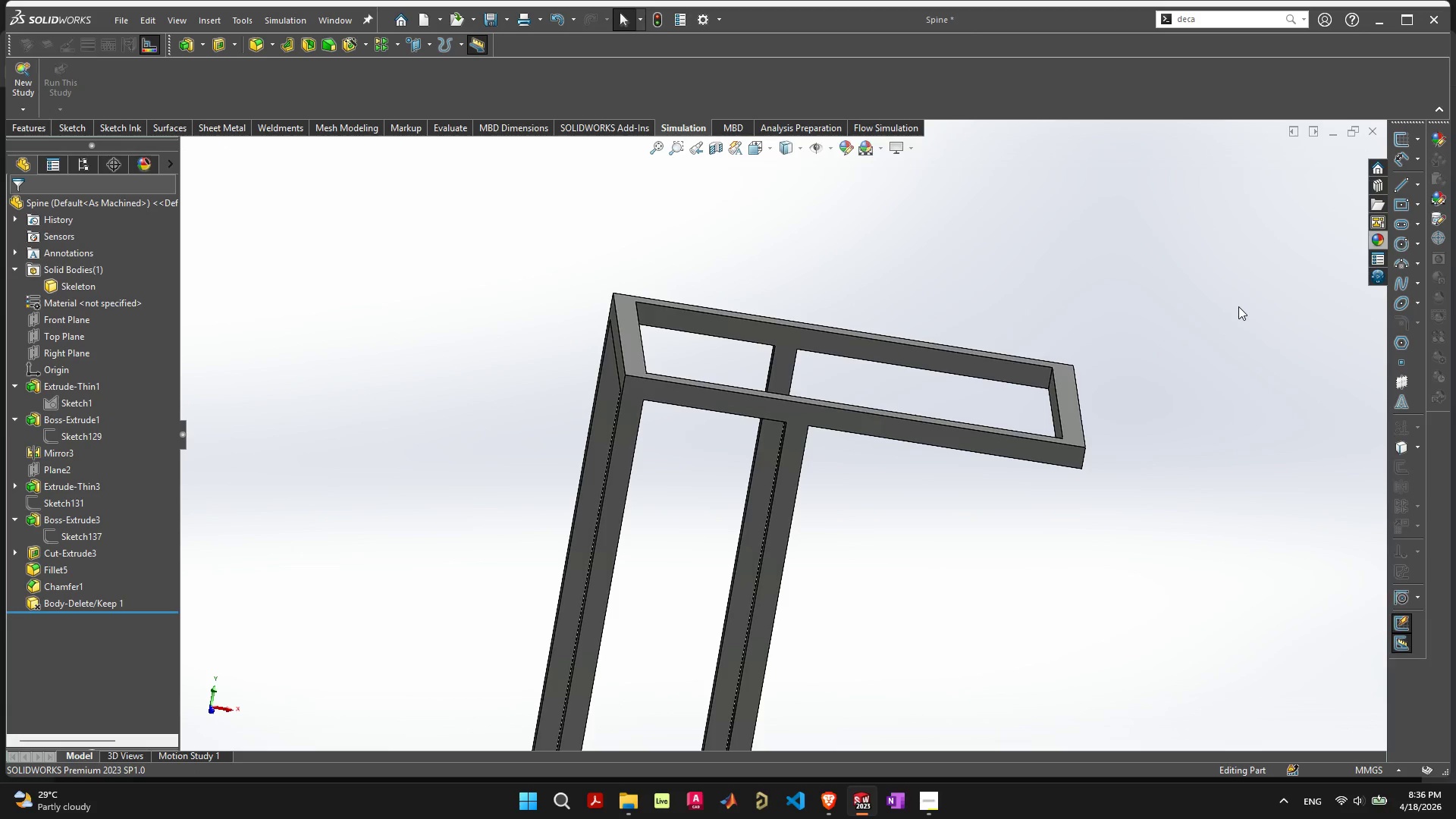 
key(Control+ControlLeft)
 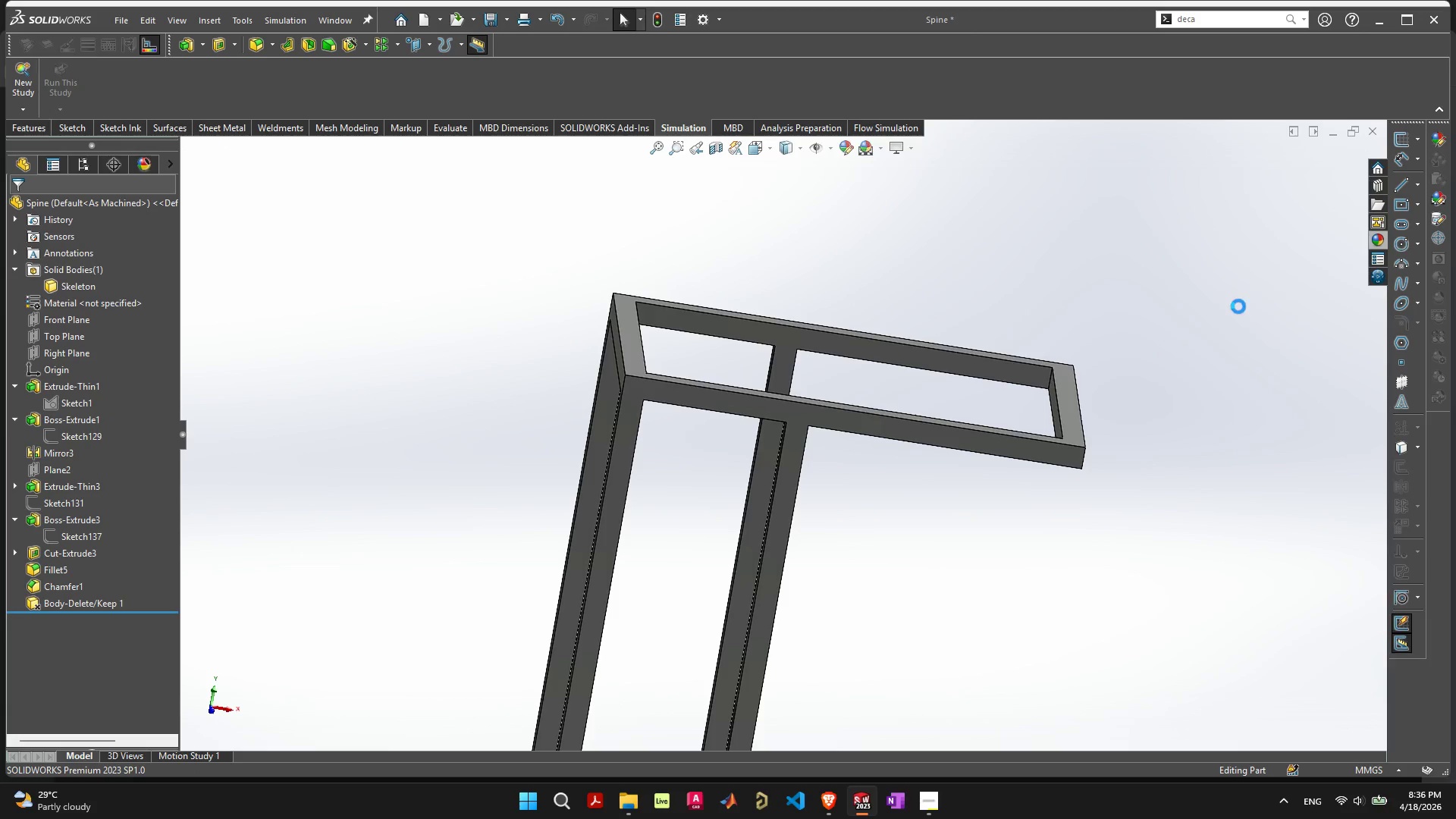 
key(Control+S)
 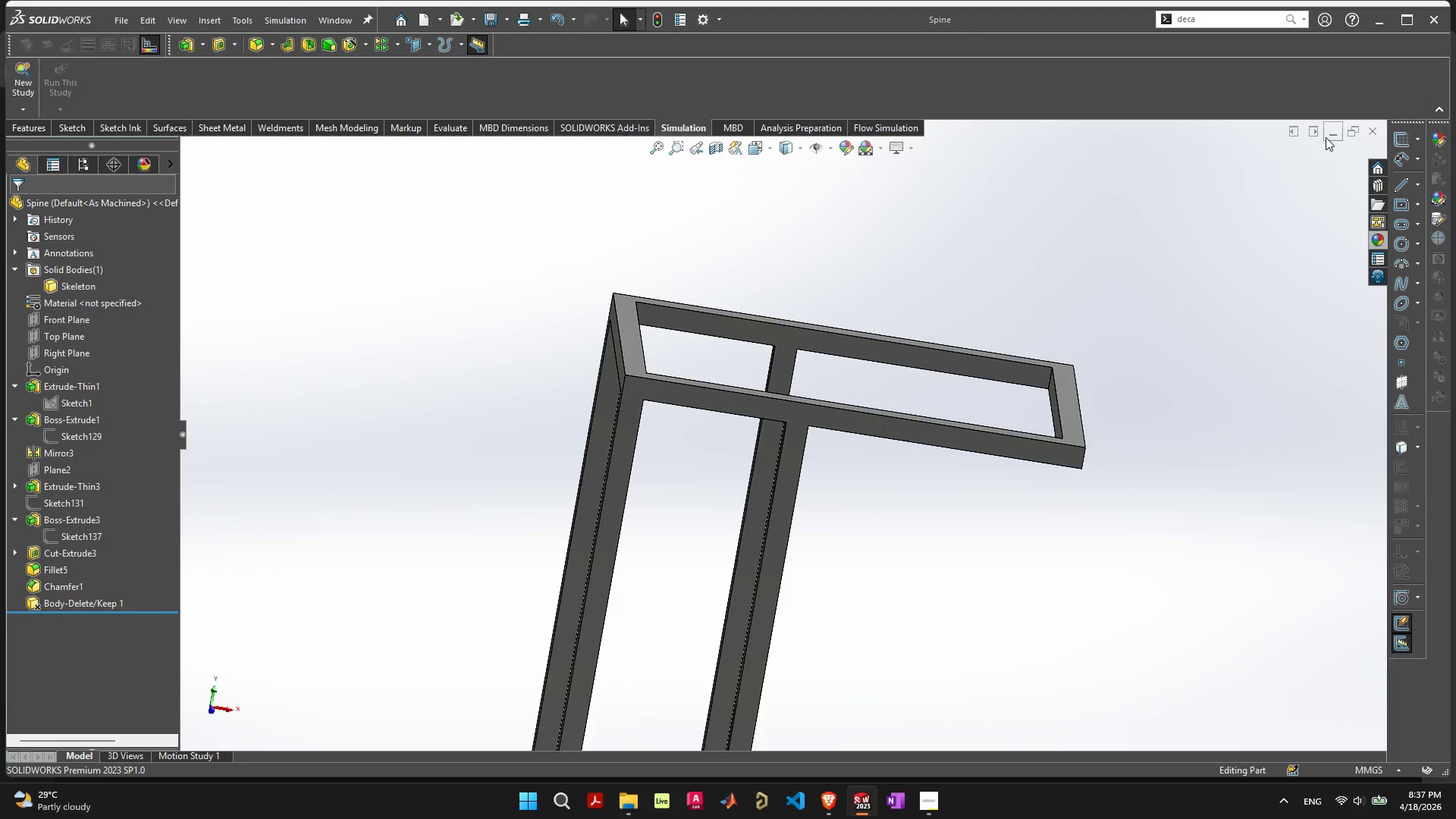 
left_click([1328, 136])
 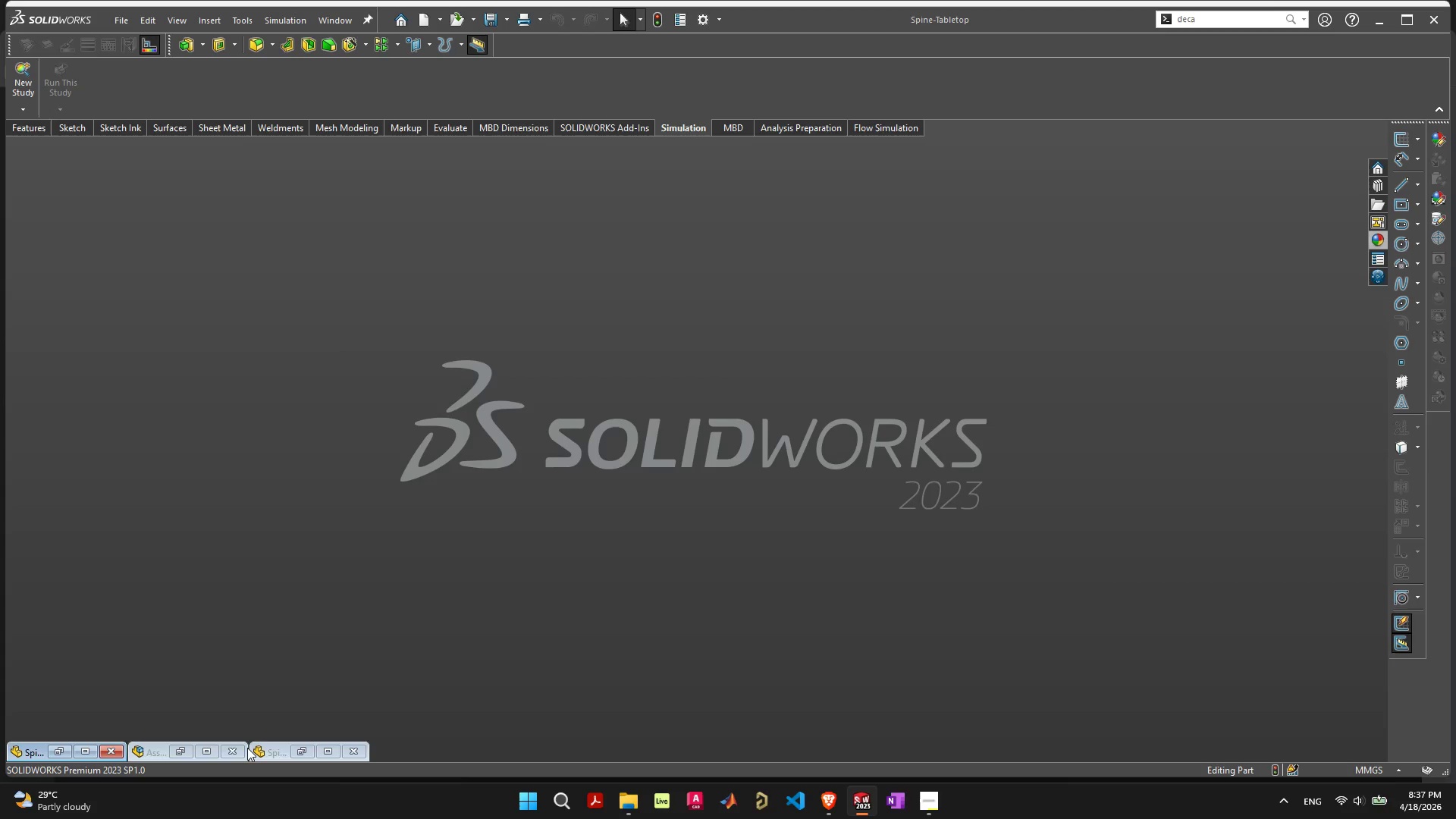 
left_click_drag(start_coordinate=[211, 750], to_coordinate=[986, 309])
 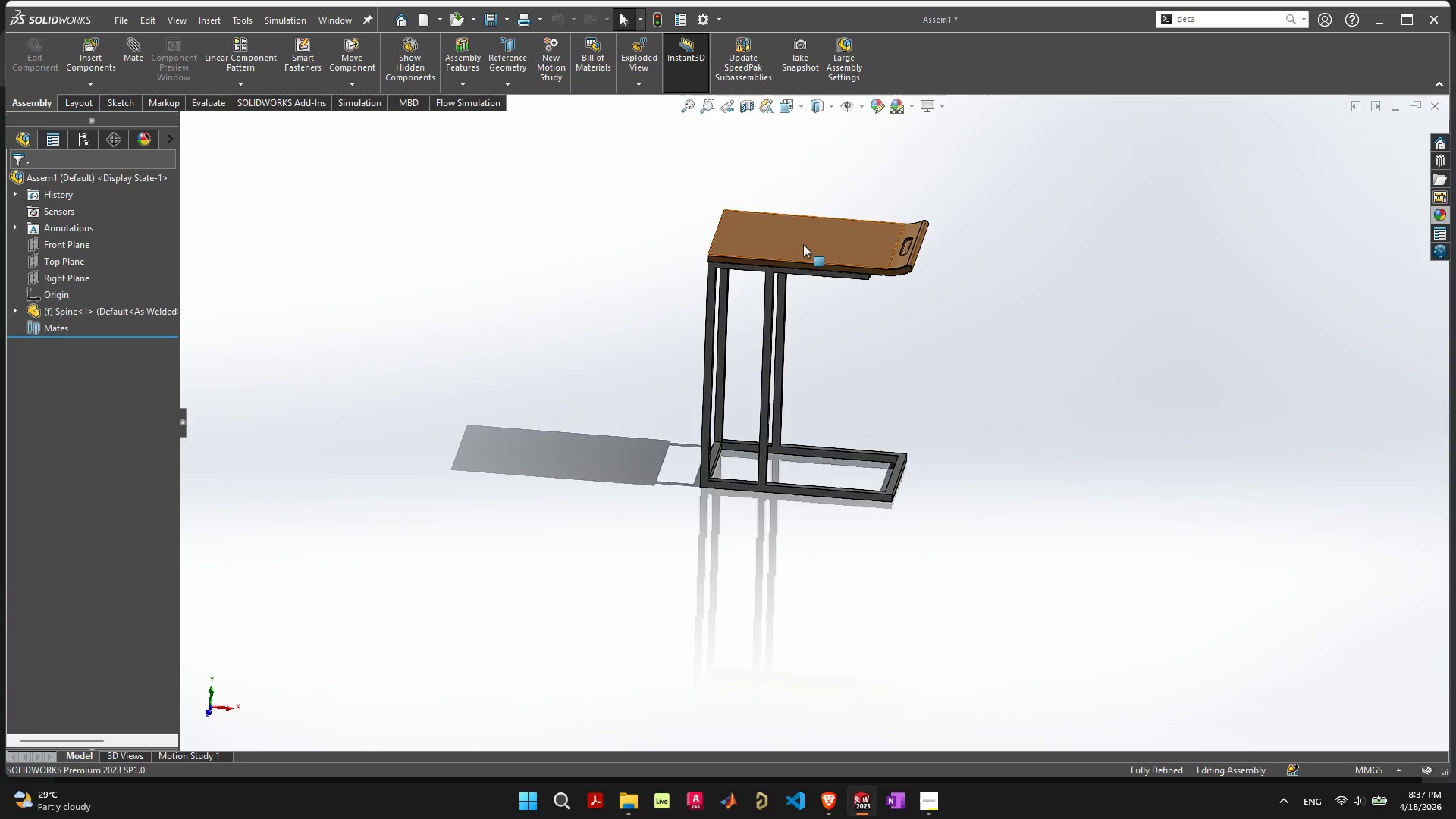 
left_click([986, 309])
 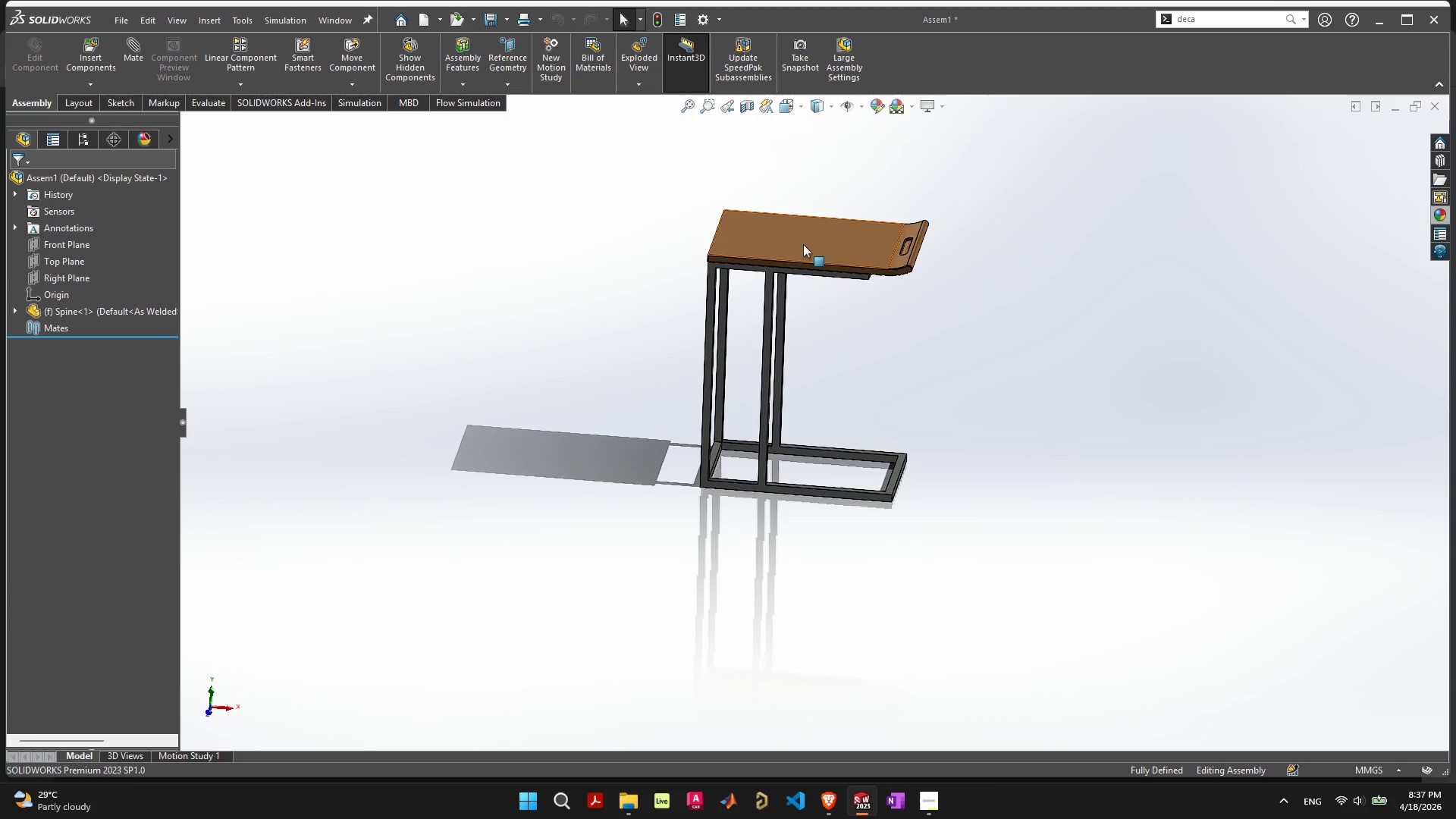 
left_click([801, 234])
 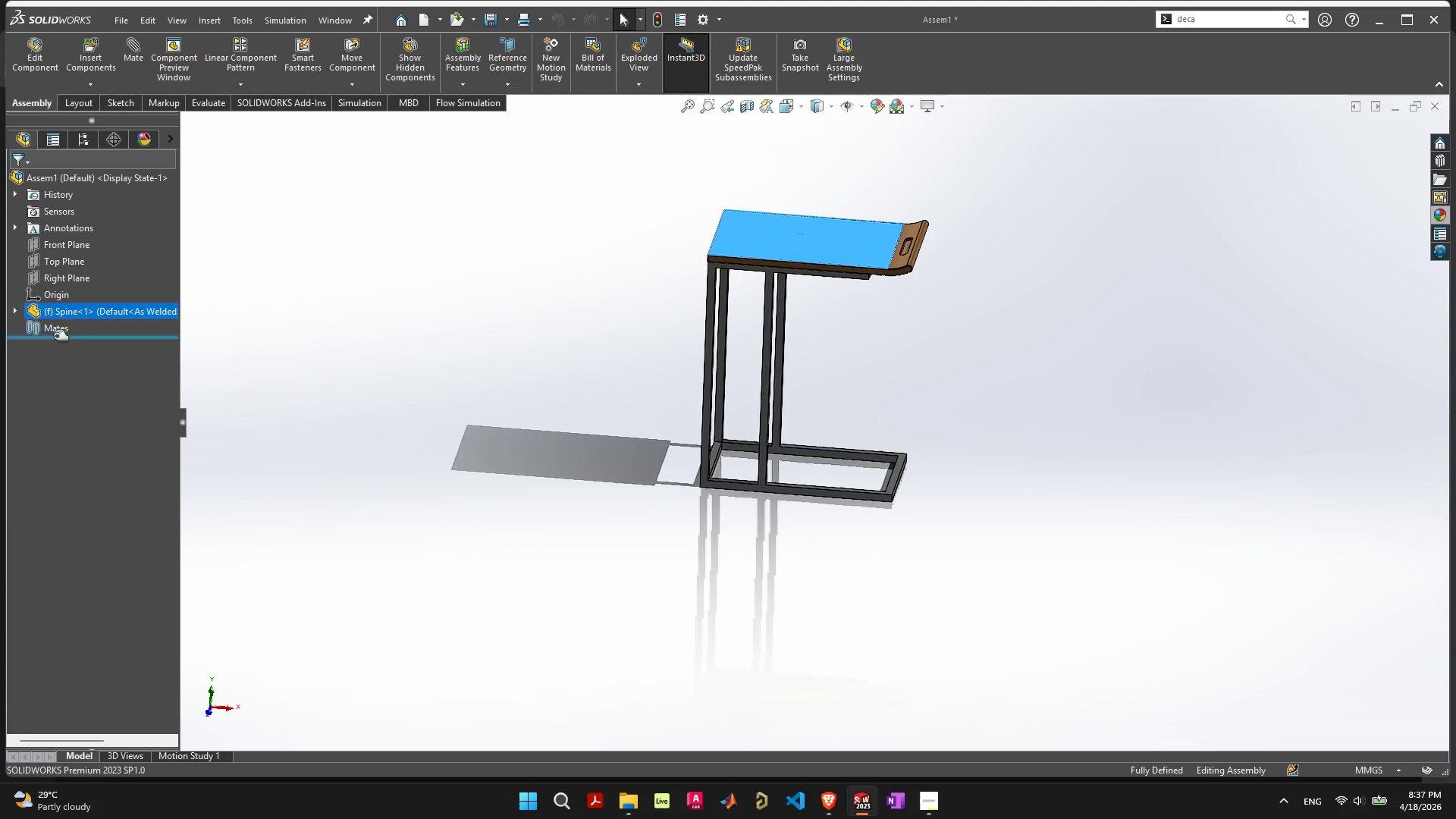 
right_click([52, 314])
 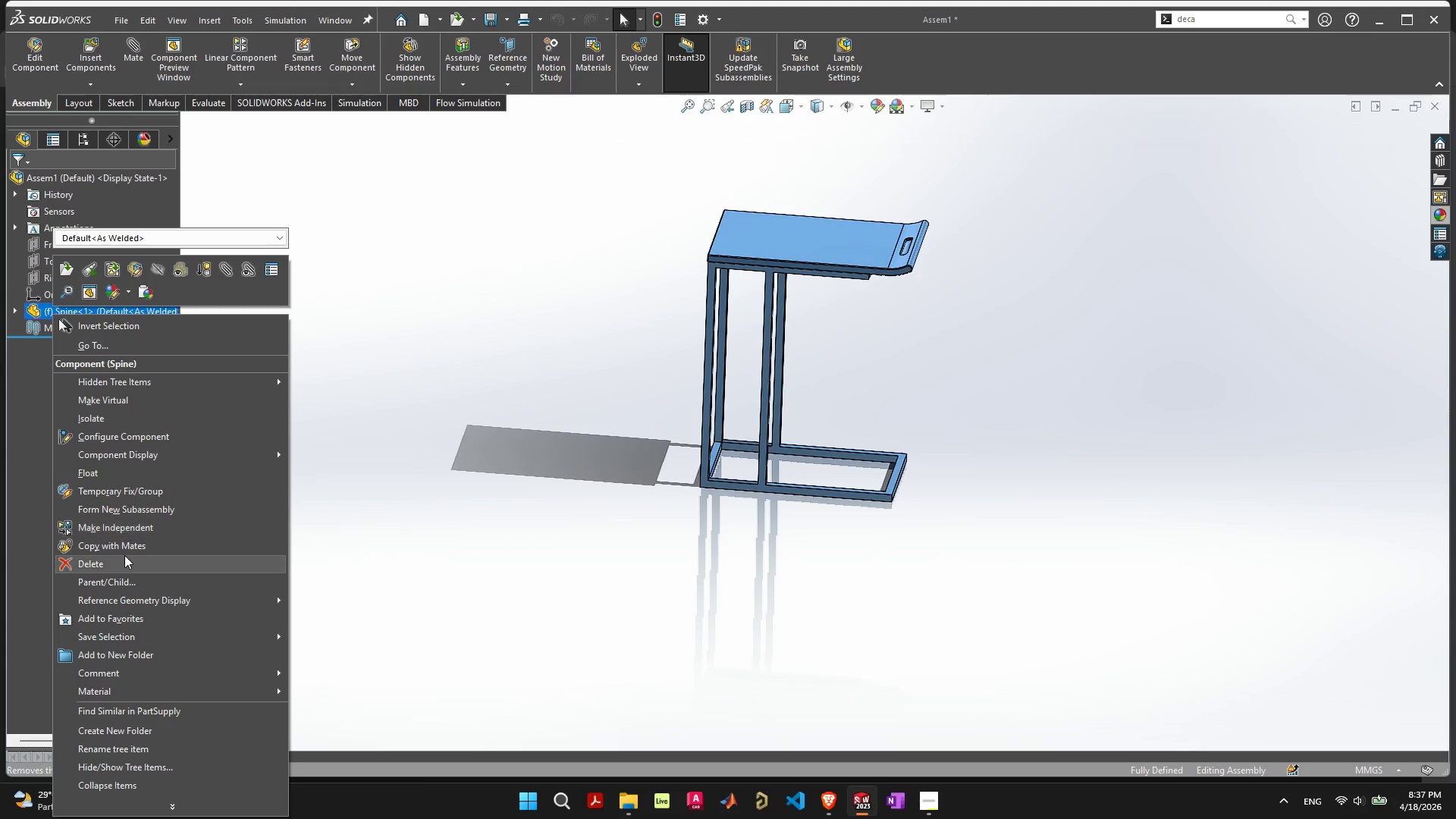 
left_click([124, 555])
 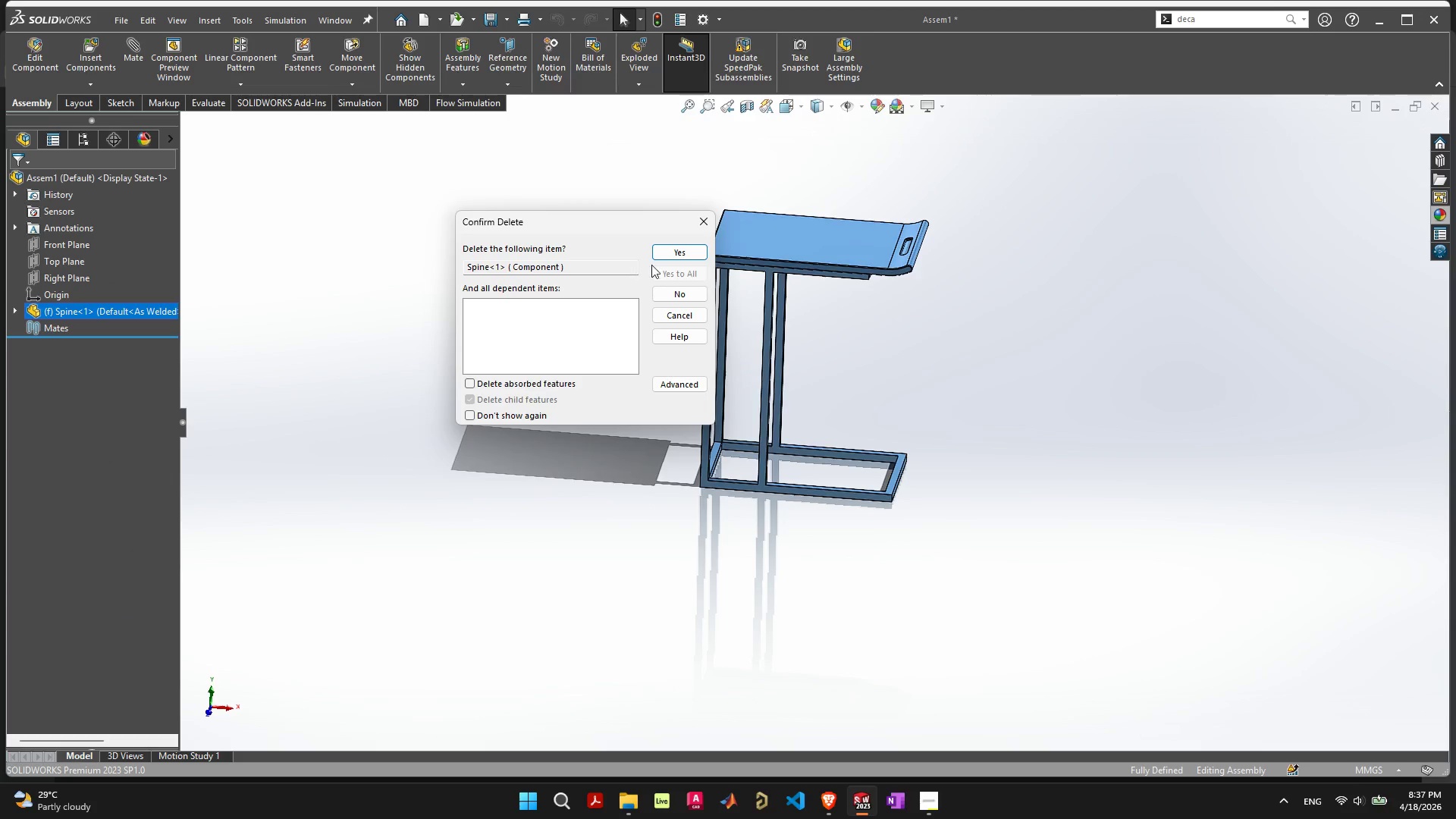 
left_click([671, 255])
 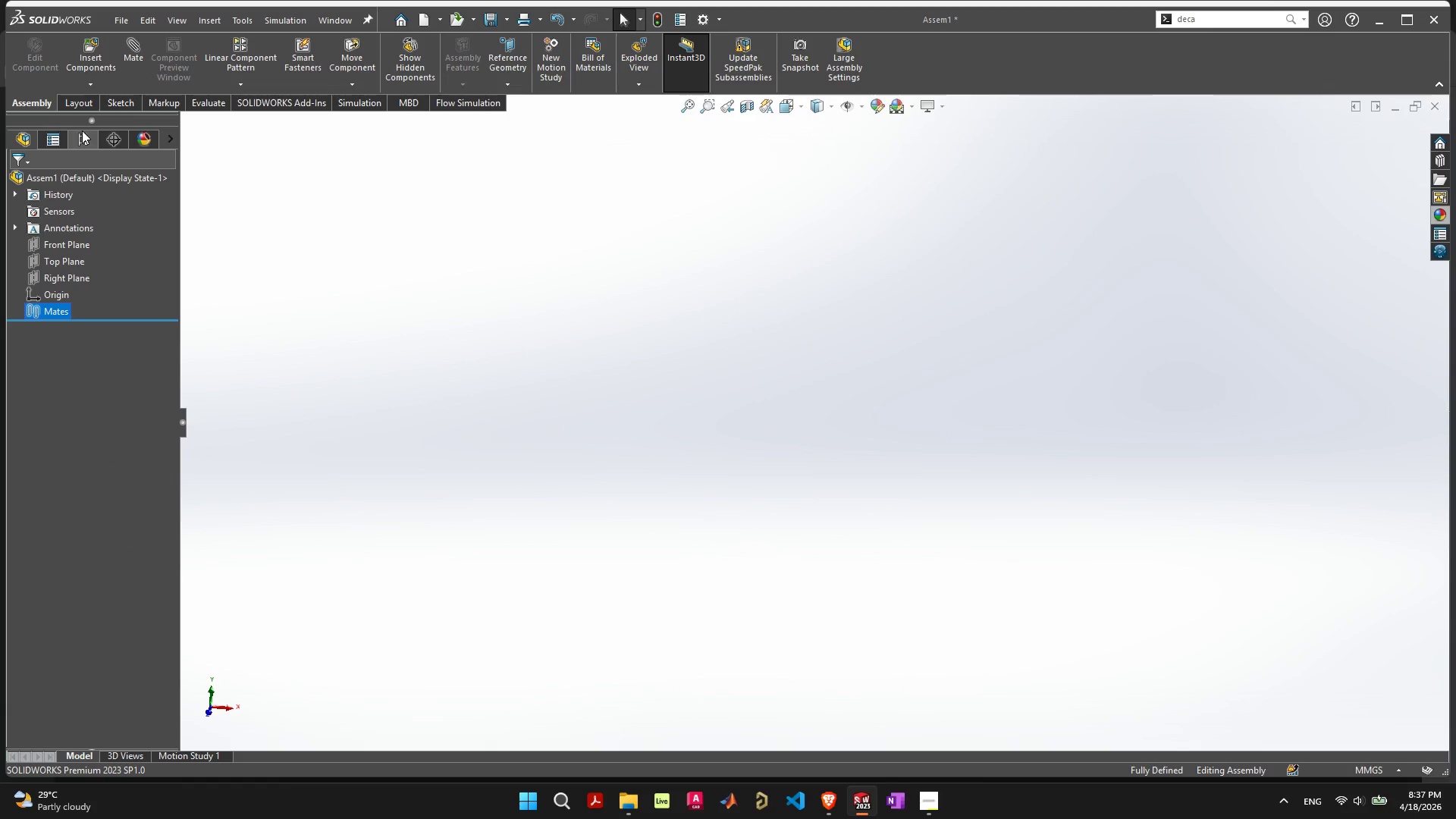 
left_click([100, 62])
 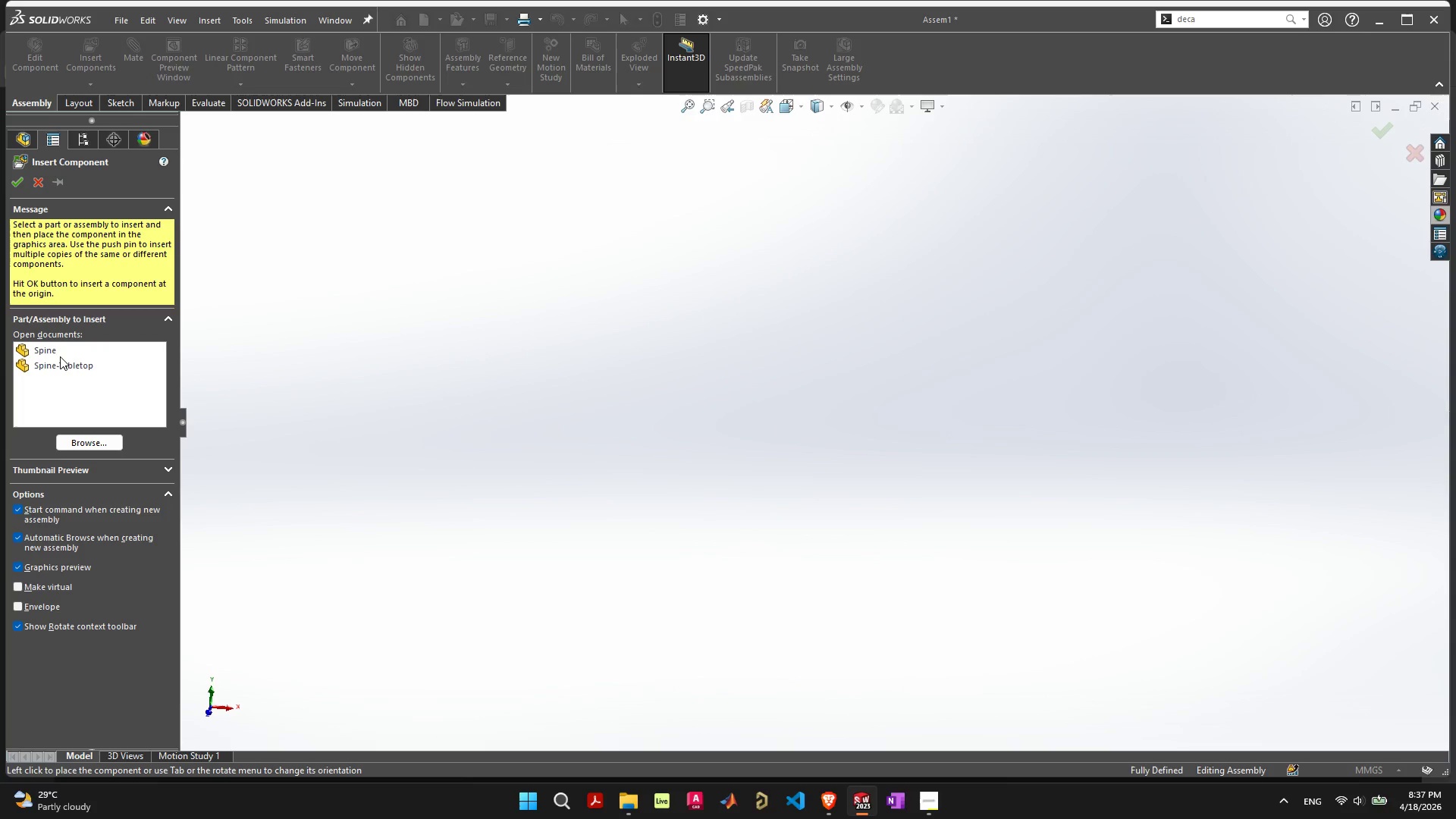 
left_click_drag(start_coordinate=[55, 354], to_coordinate=[639, 364])
 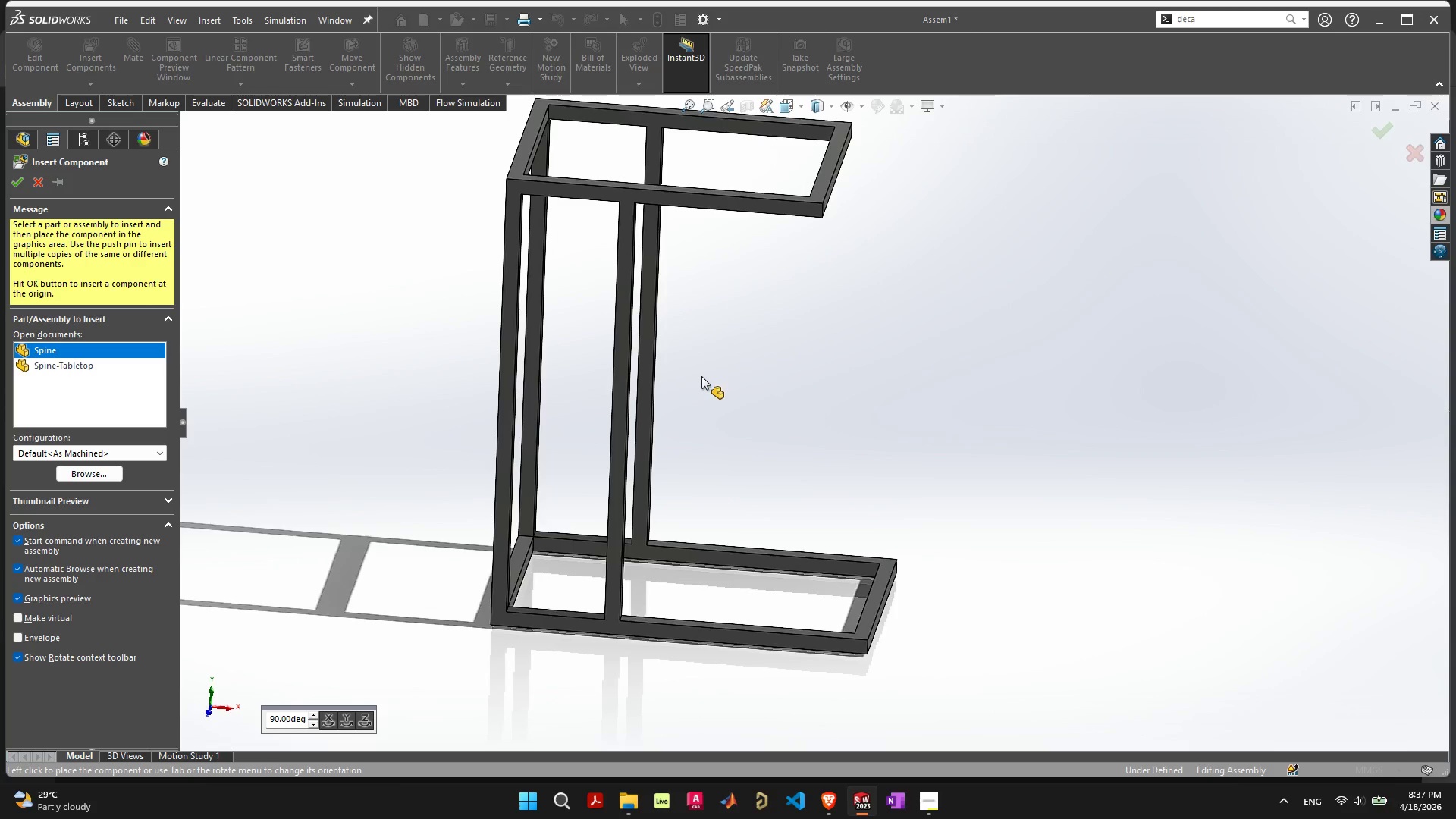 
left_click([142, 456])
 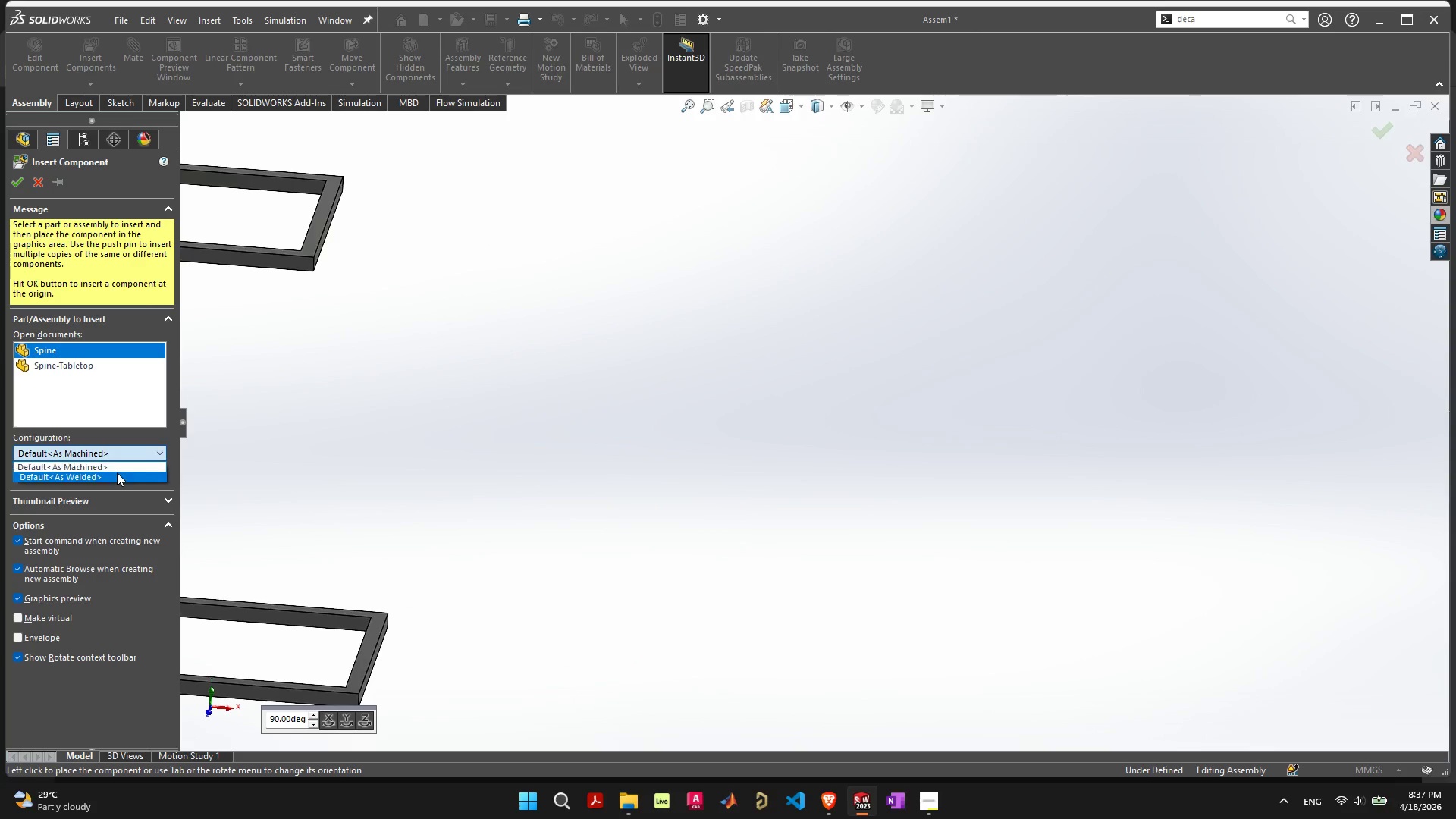 
left_click([115, 475])
 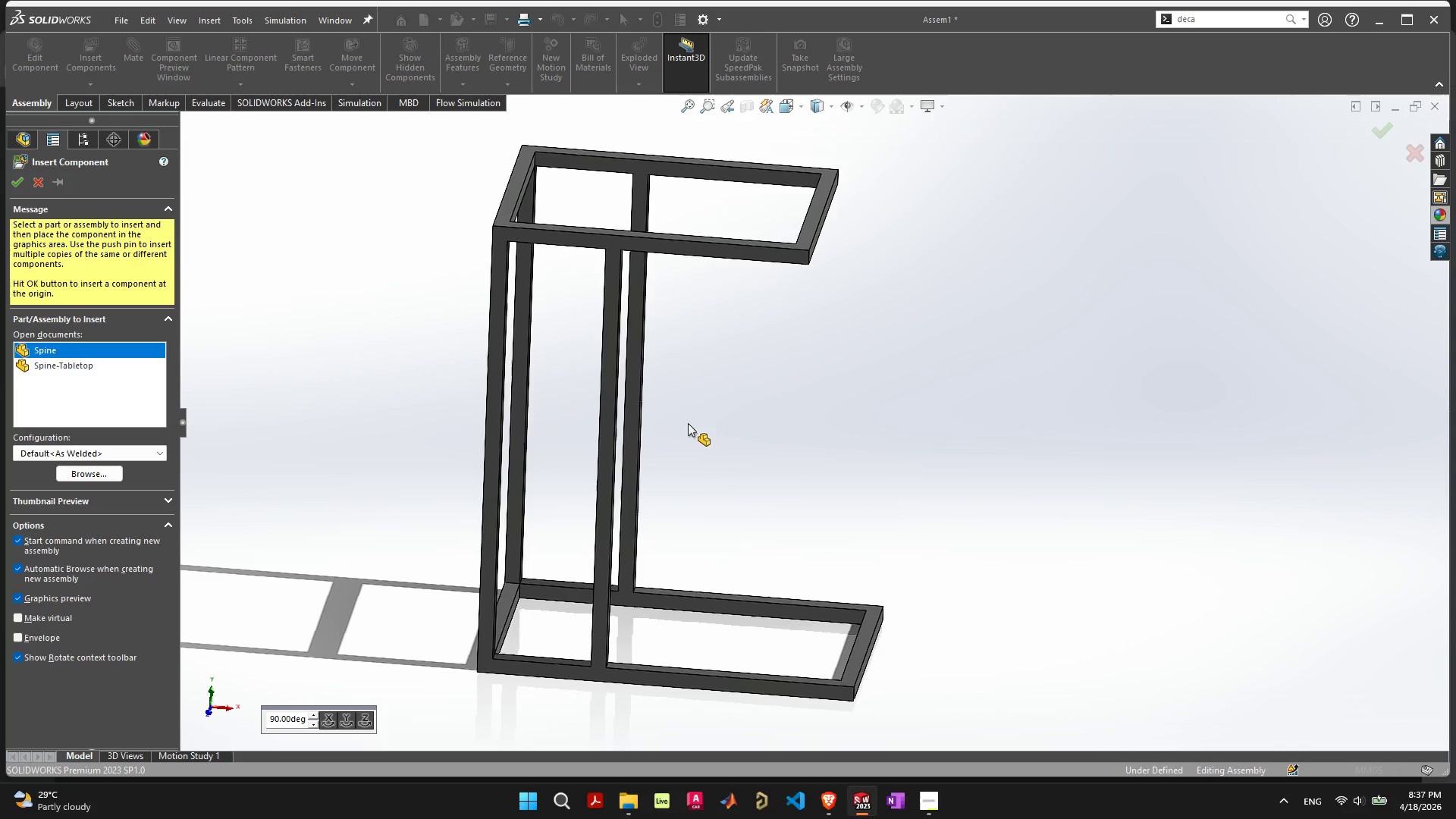 
wait(14.22)
 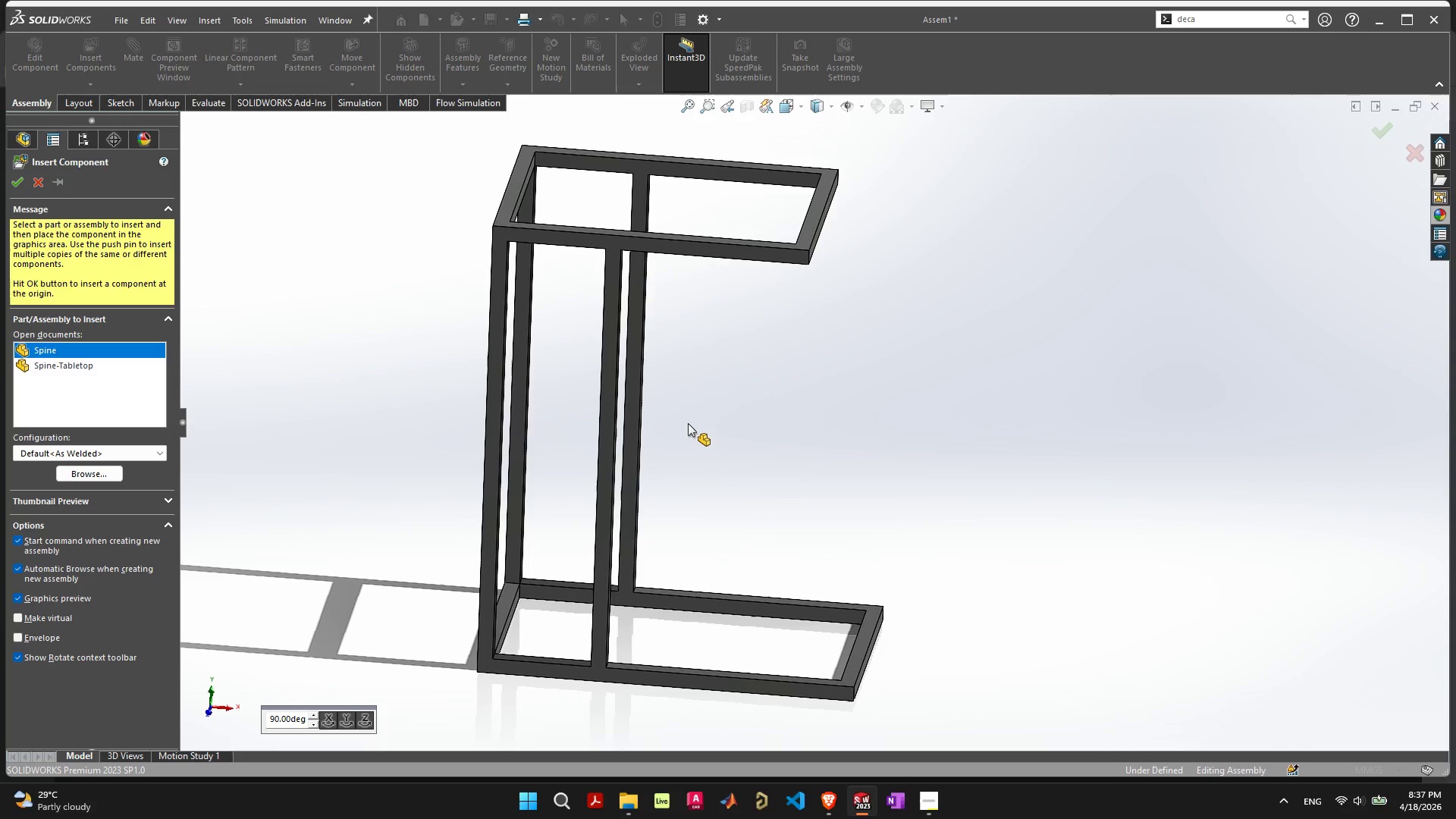 
left_click([689, 418])
 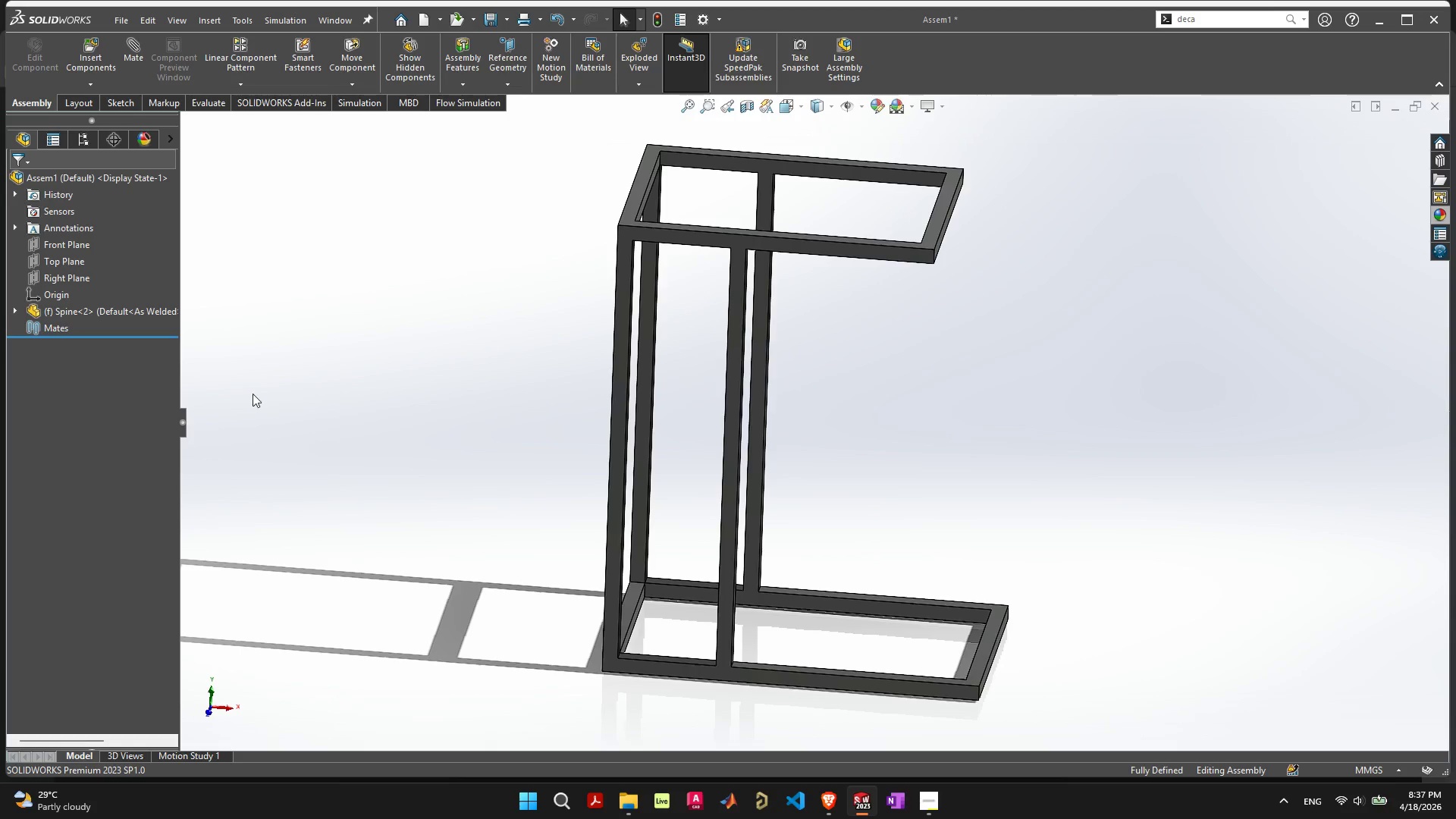 
left_click([83, 48])
 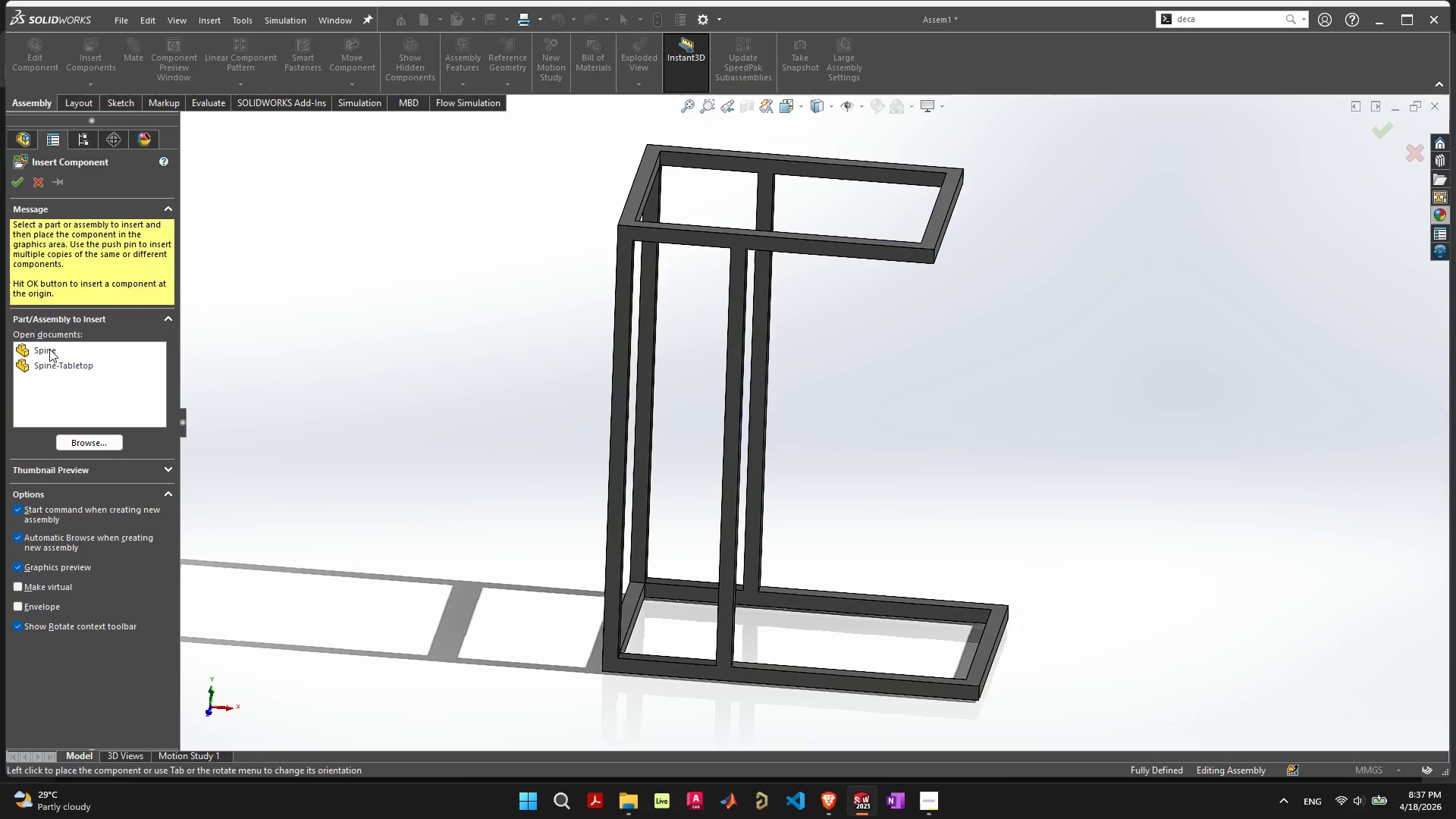 
left_click([49, 349])
 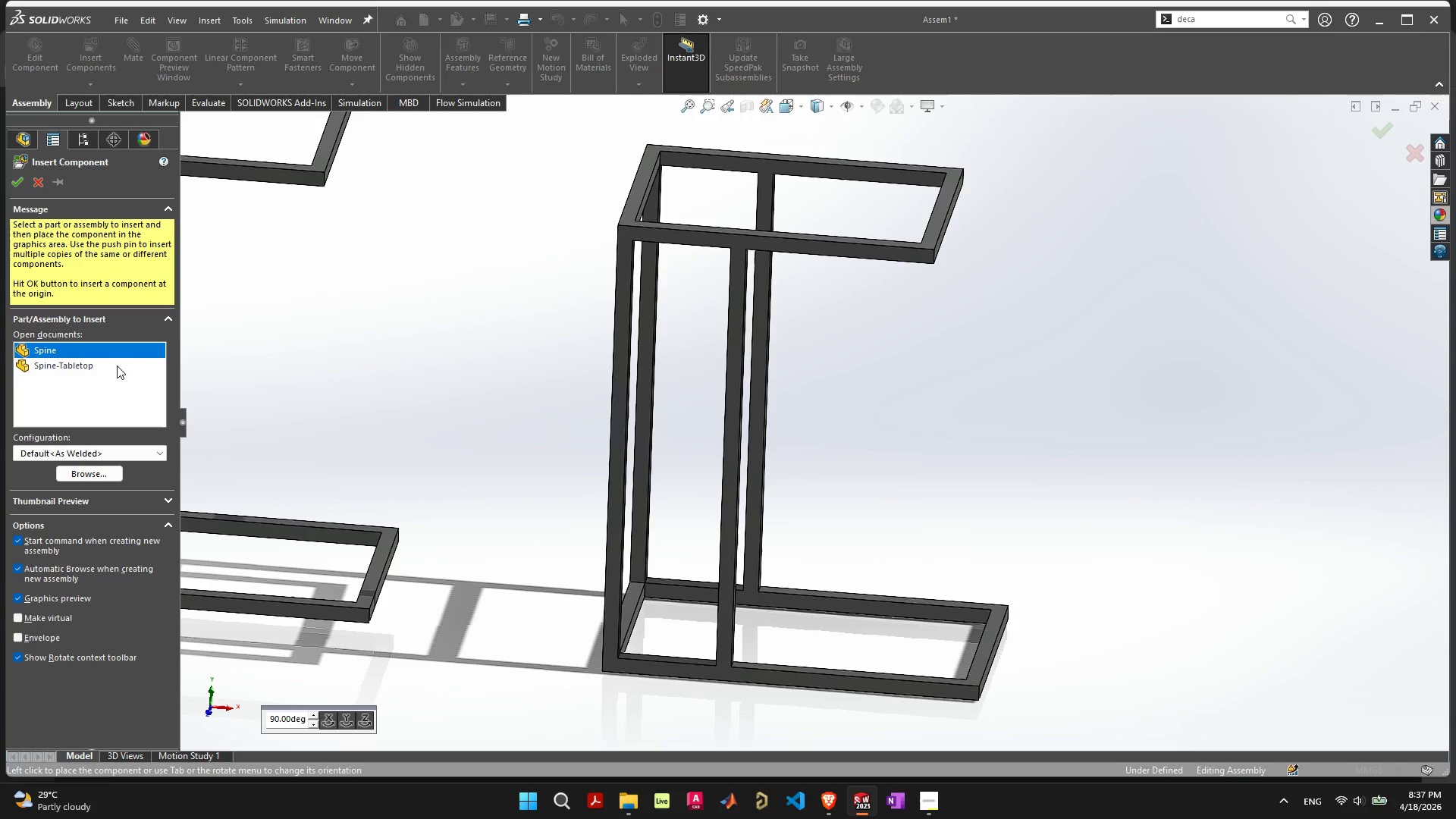 
left_click([68, 366])
 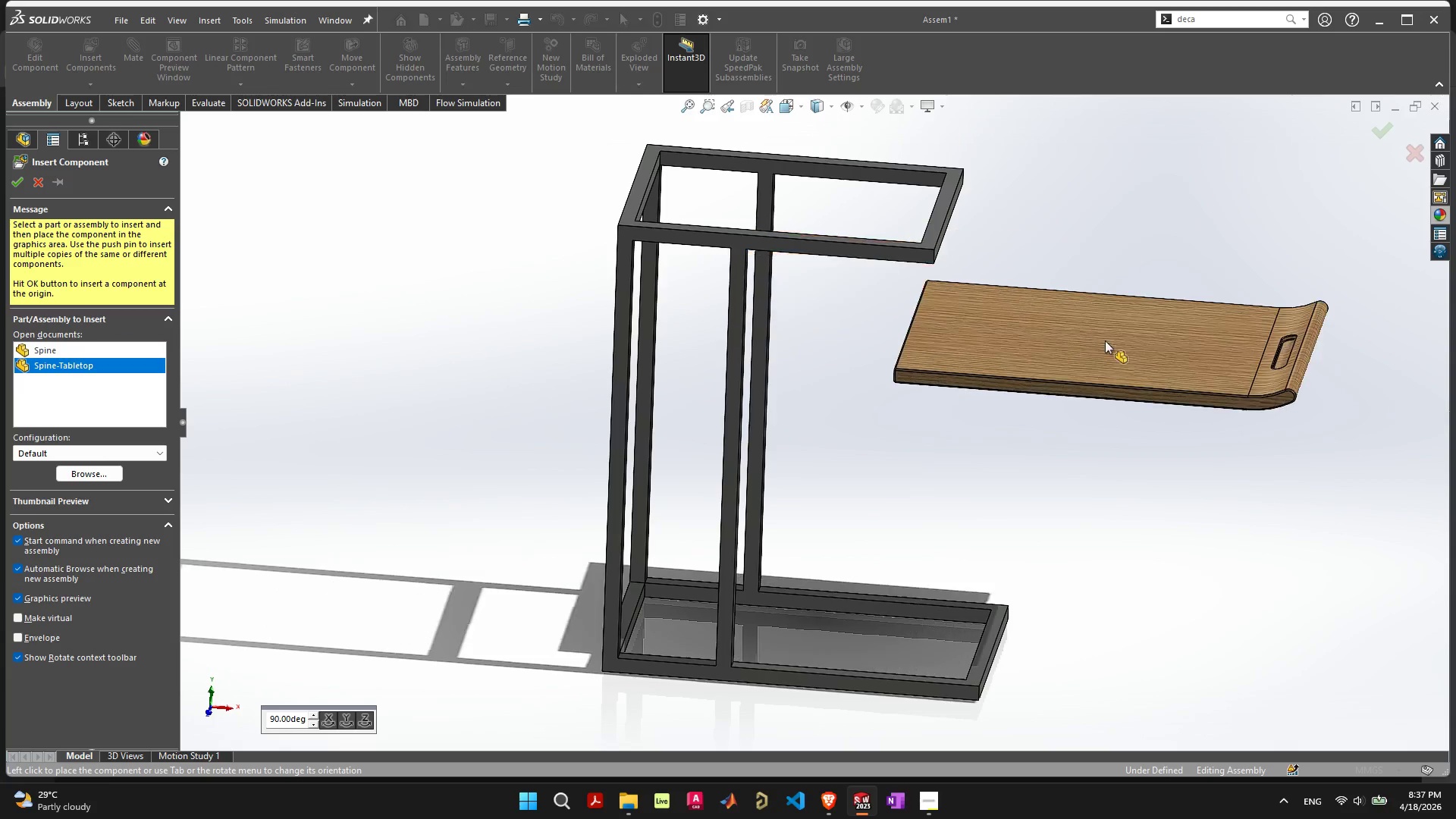 
left_click([1202, 336])
 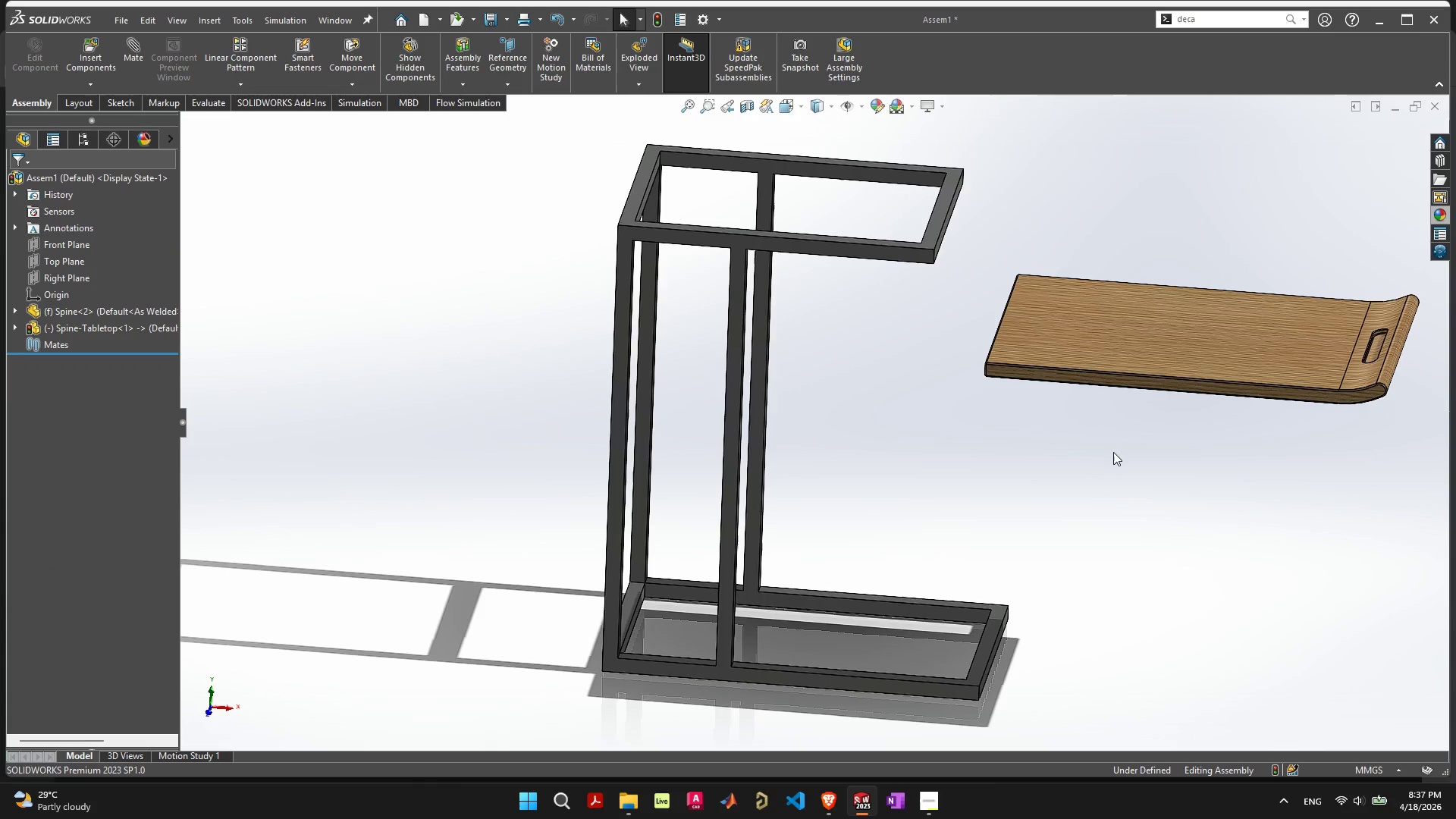 
scroll: coordinate [1100, 435], scroll_direction: down, amount: 1.0
 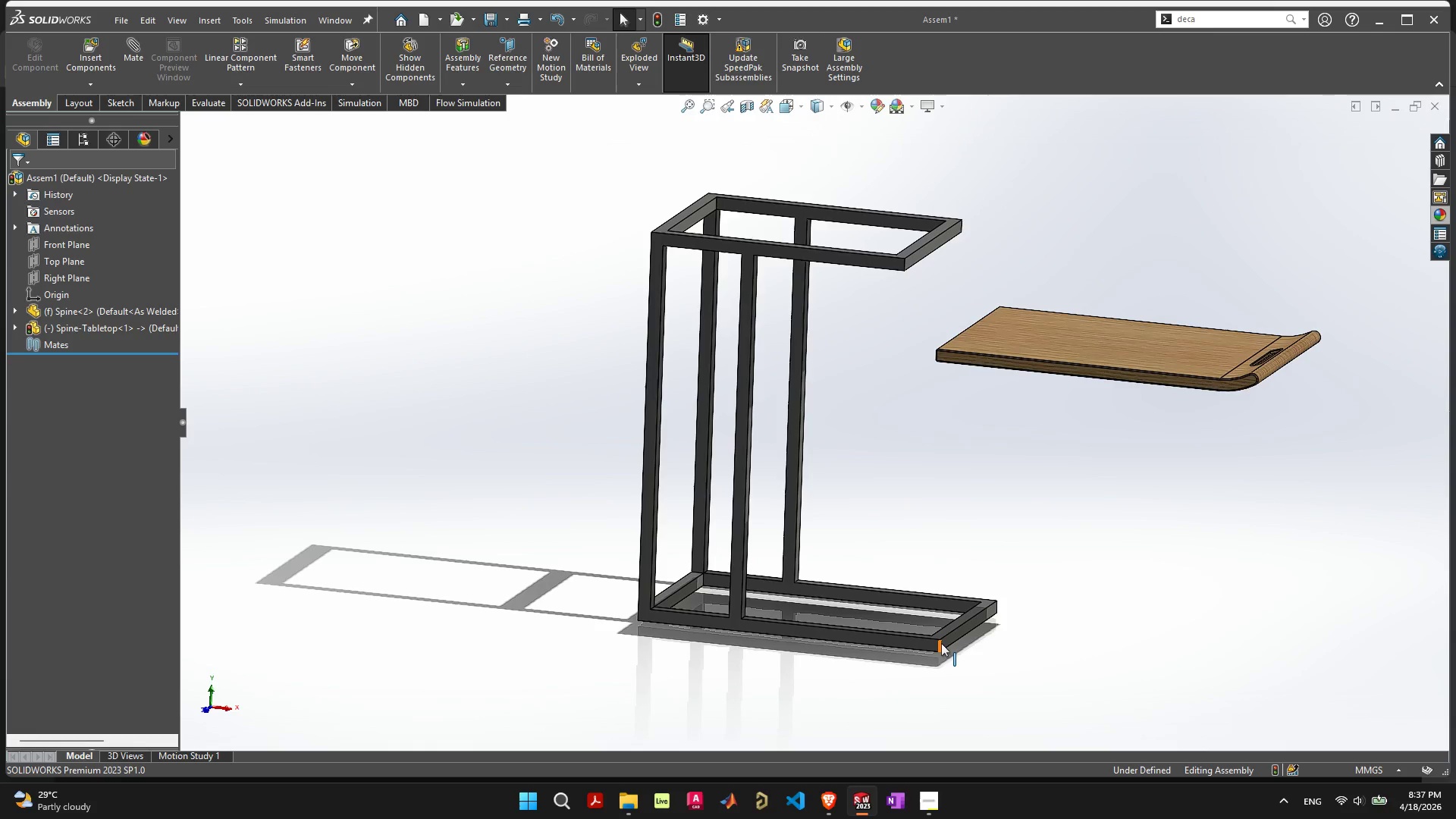 
left_click_drag(start_coordinate=[946, 642], to_coordinate=[944, 570])
 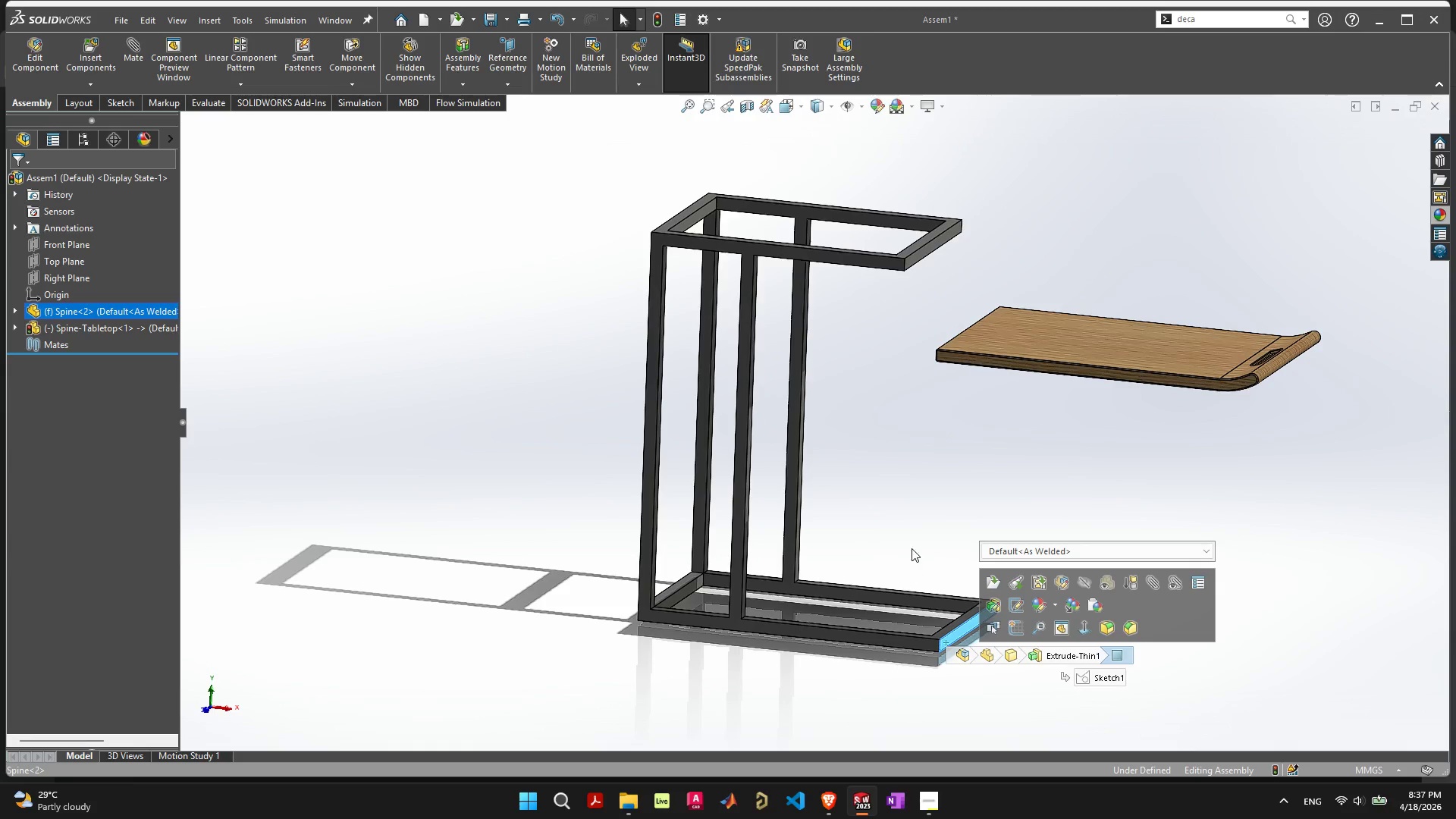 
left_click([914, 535])
 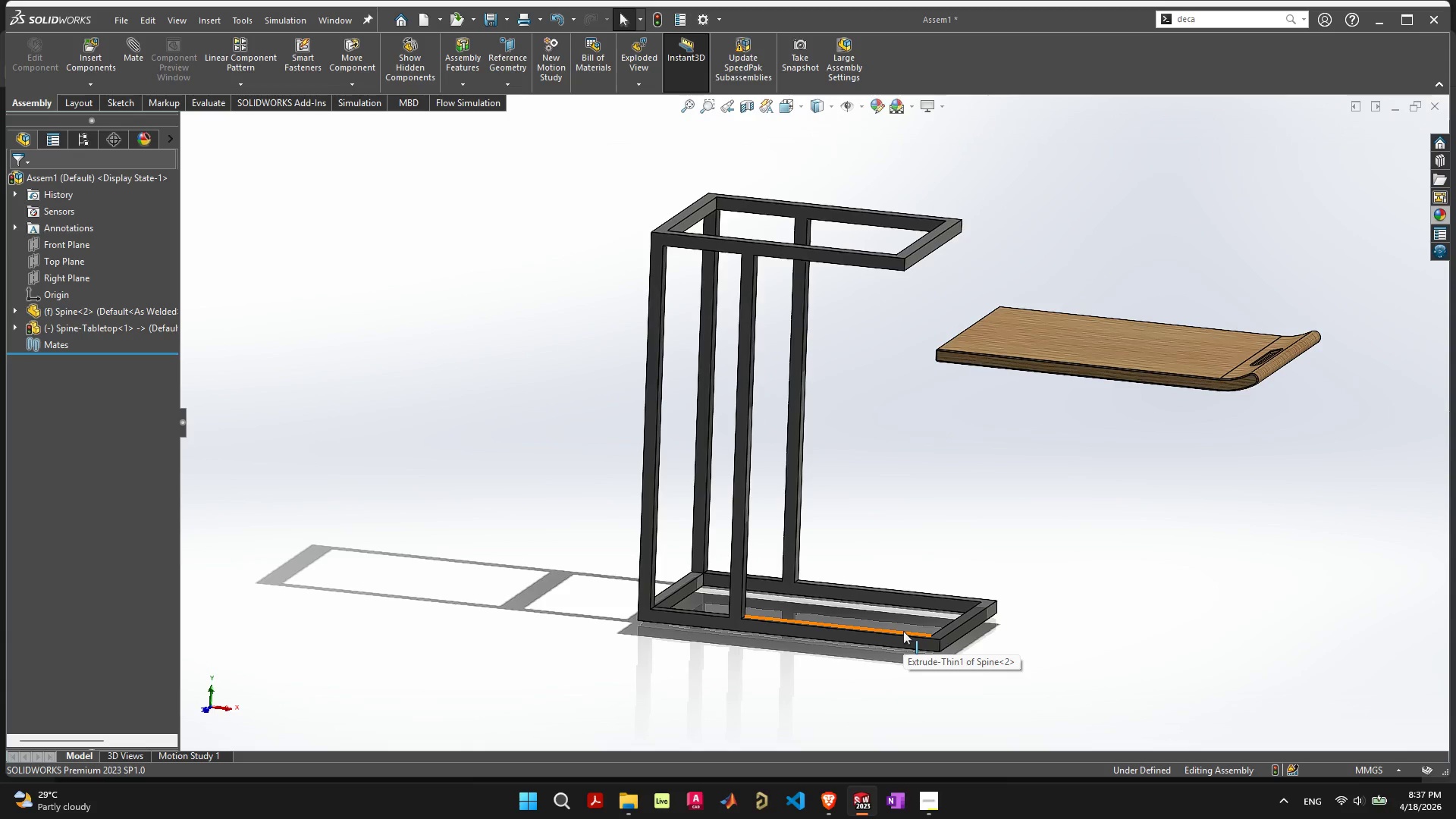 
scroll: coordinate [903, 631], scroll_direction: up, amount: 5.0
 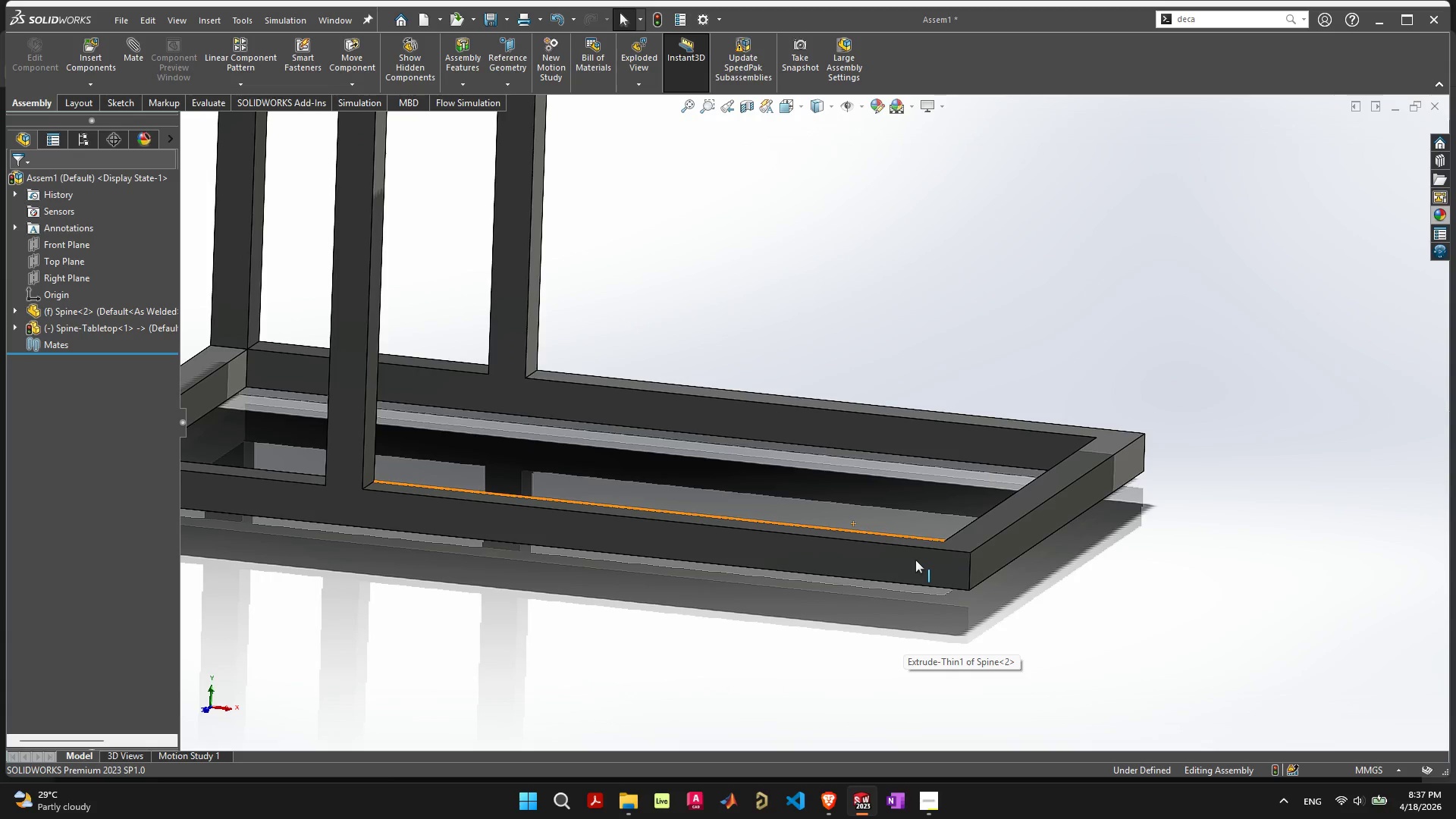 
left_click_drag(start_coordinate=[915, 560], to_coordinate=[918, 486])
 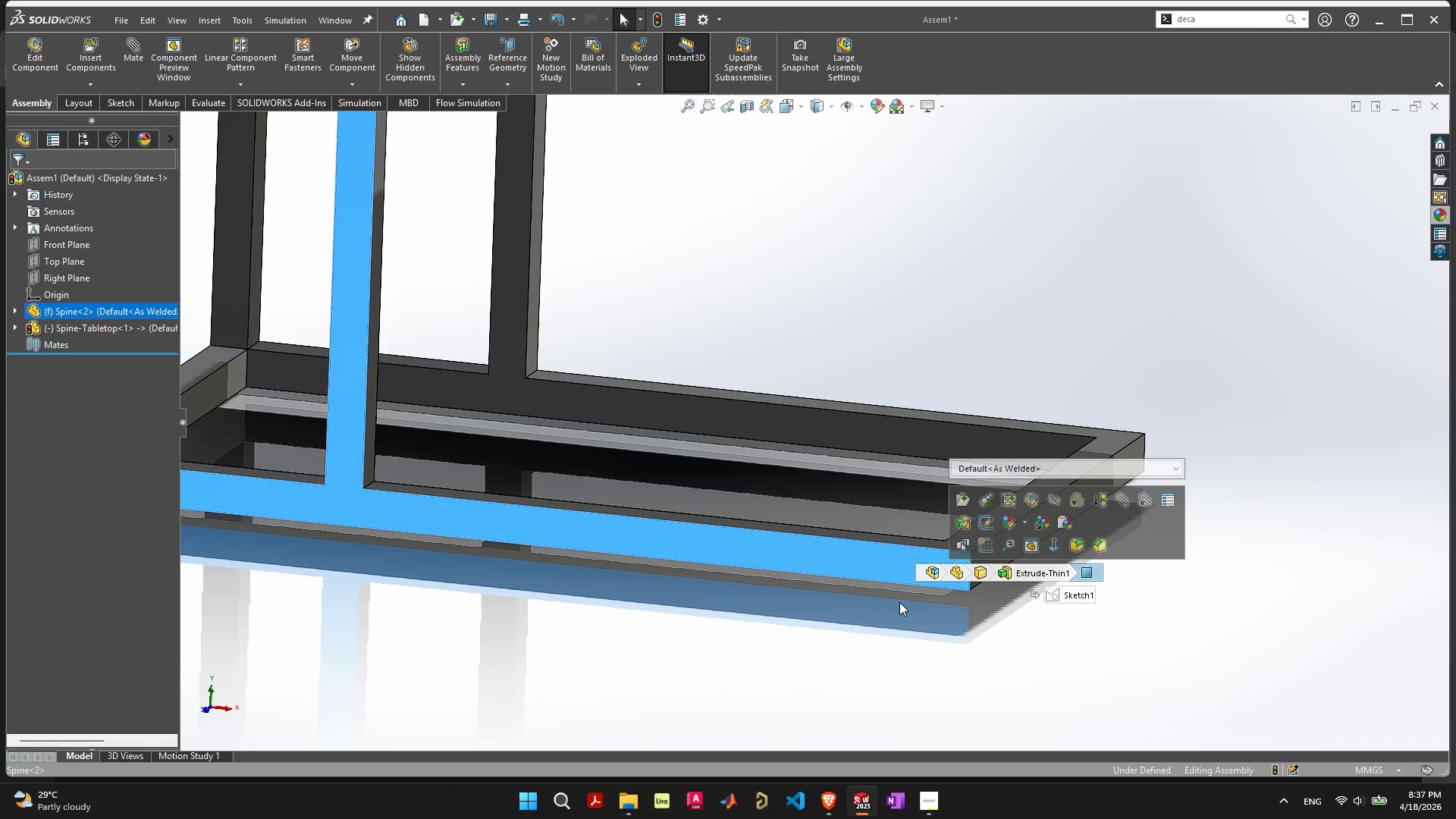 
left_click([899, 602])
 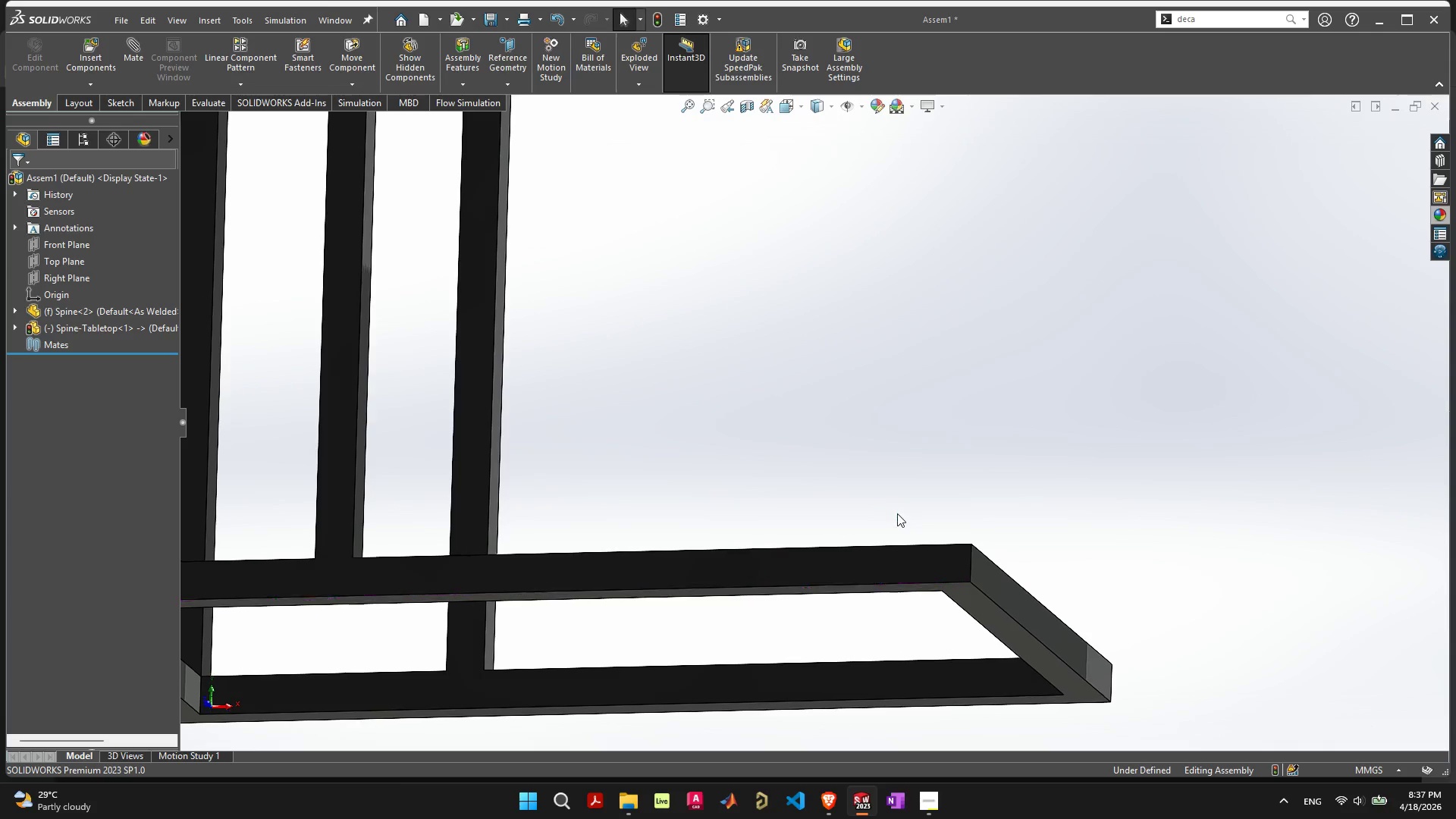 
left_click([975, 604])
 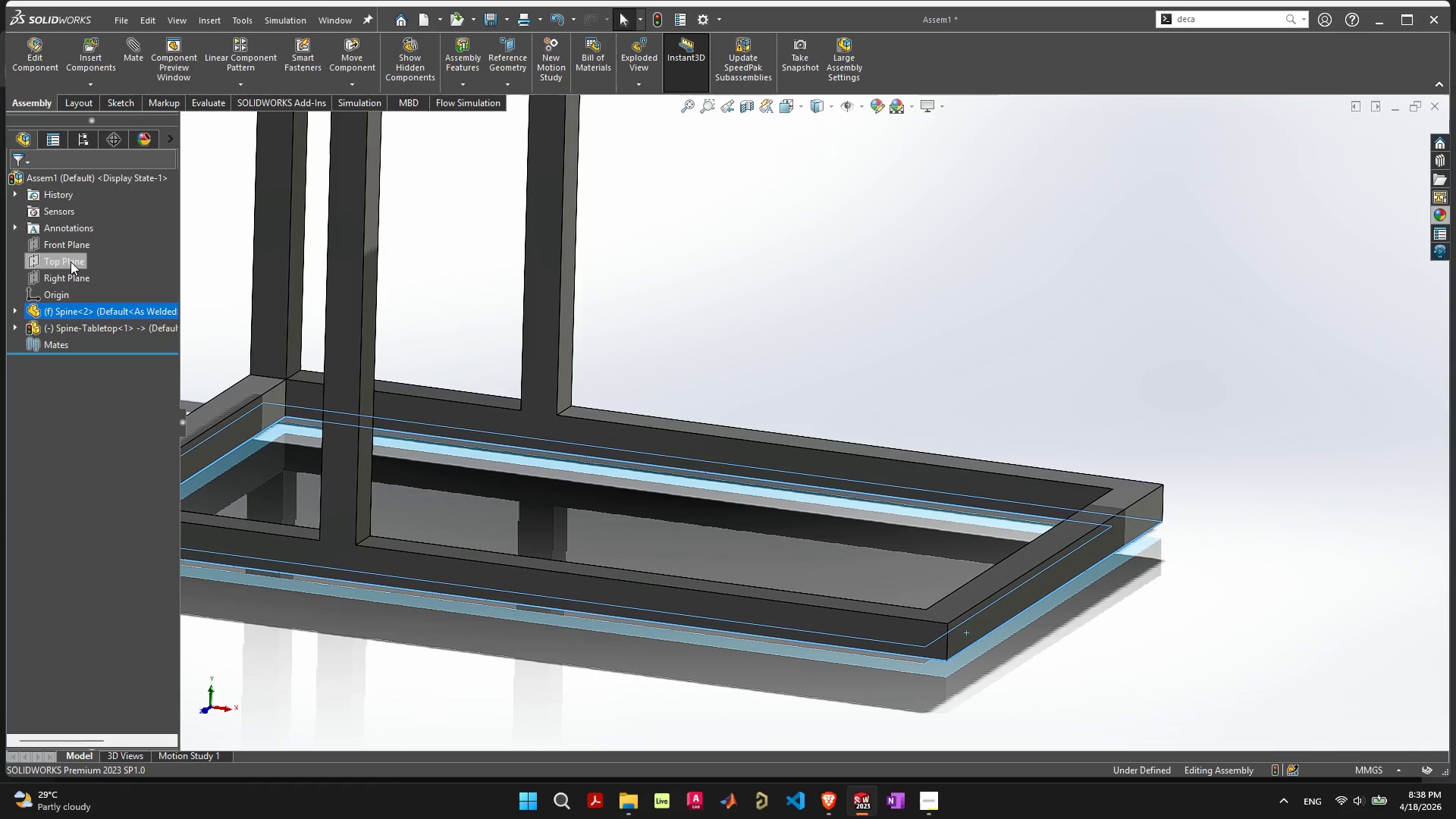 
wait(6.66)
 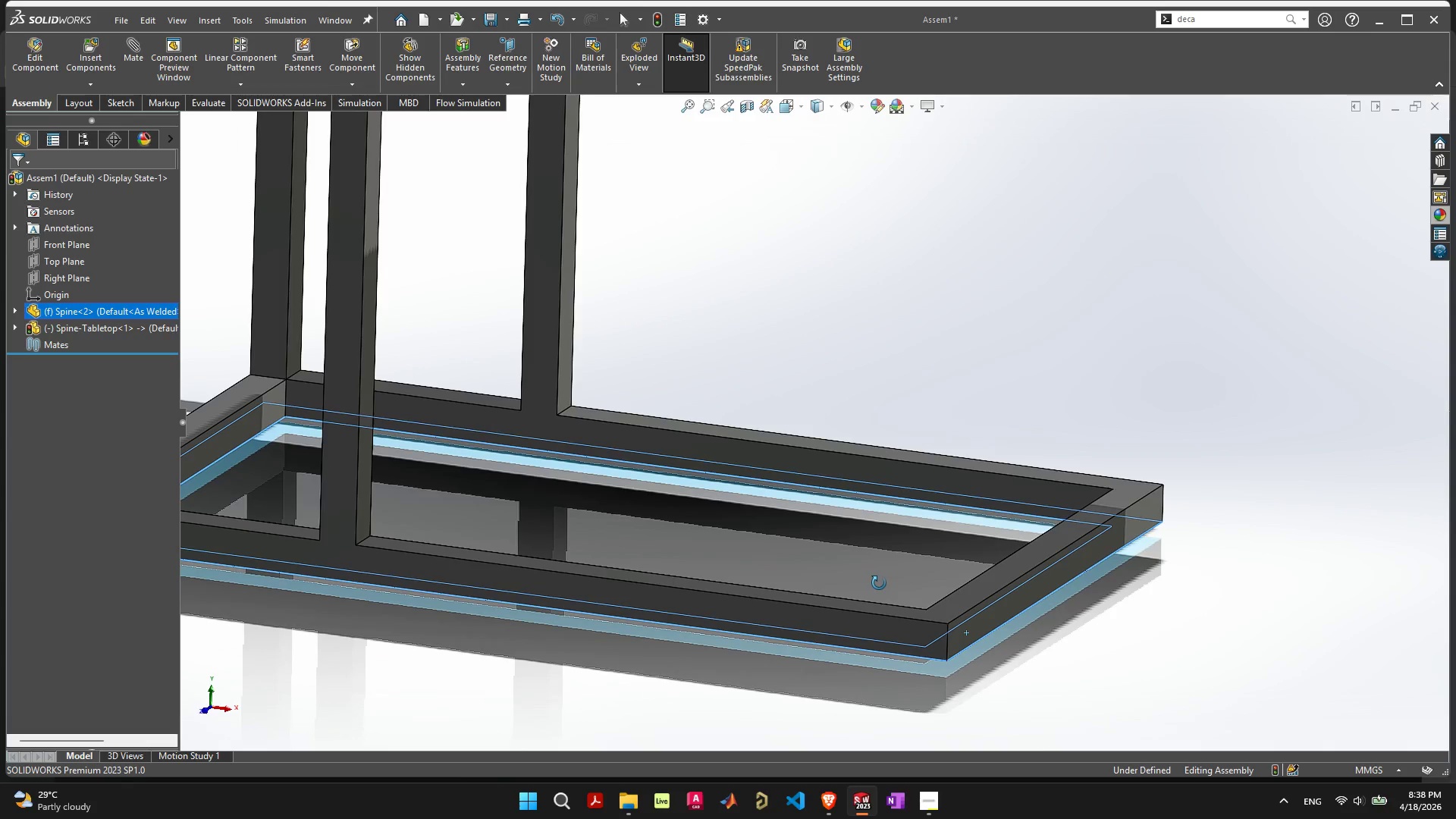 
hold_key(key=ShiftLeft, duration=0.67)
left_click([71, 262])
 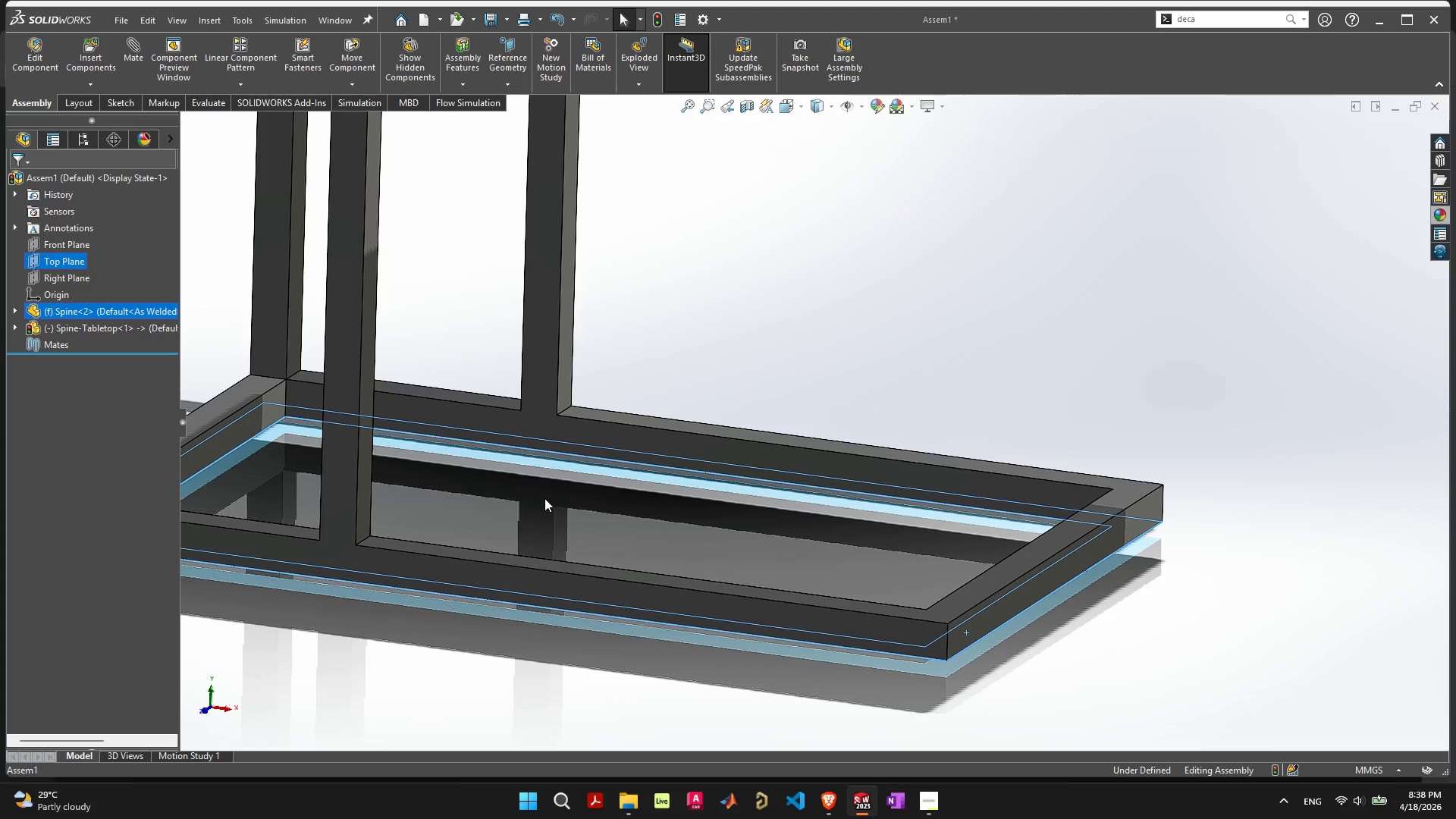 
left_click([93, 422])
 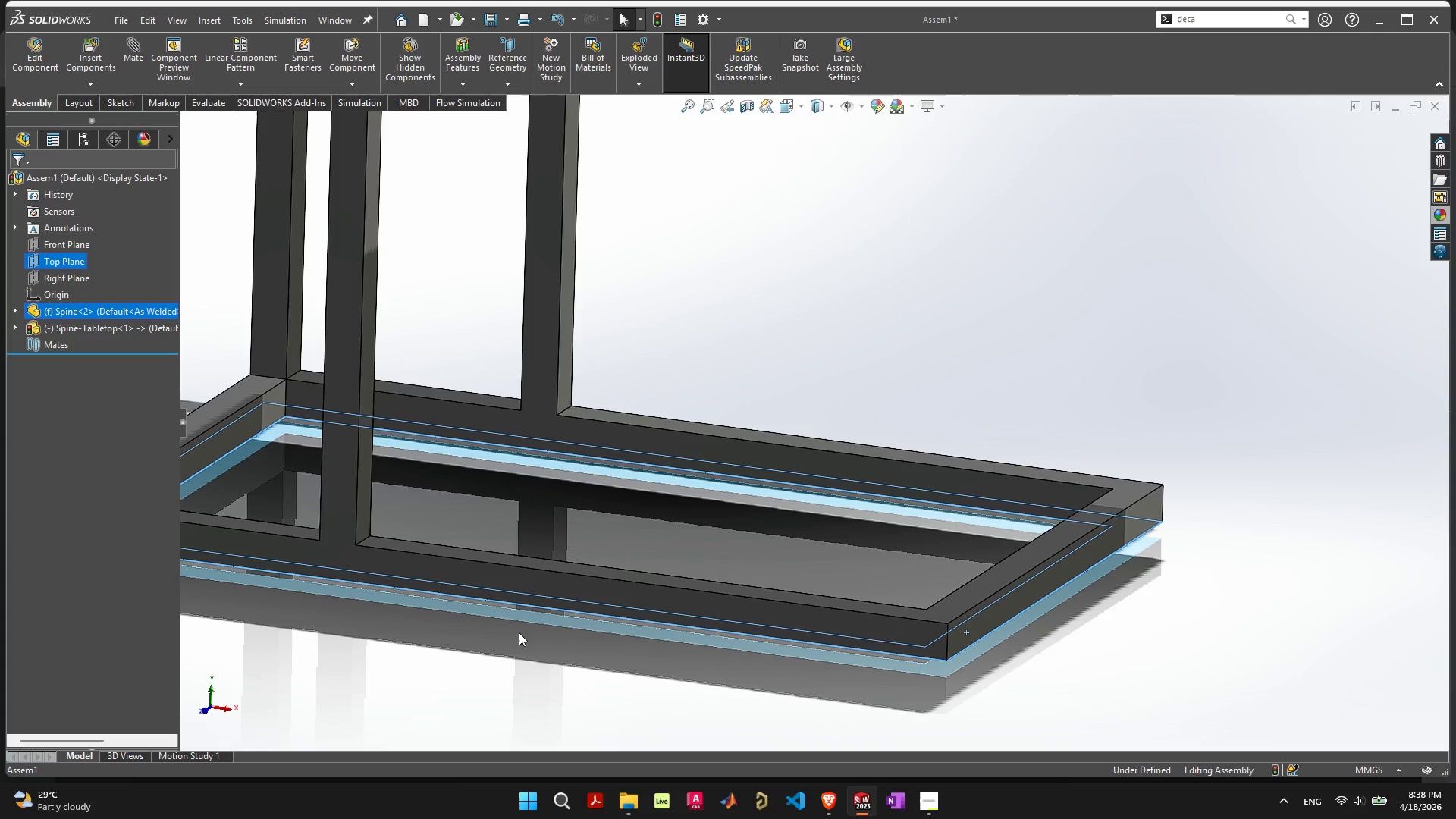 
mouse_move([580, 598])
 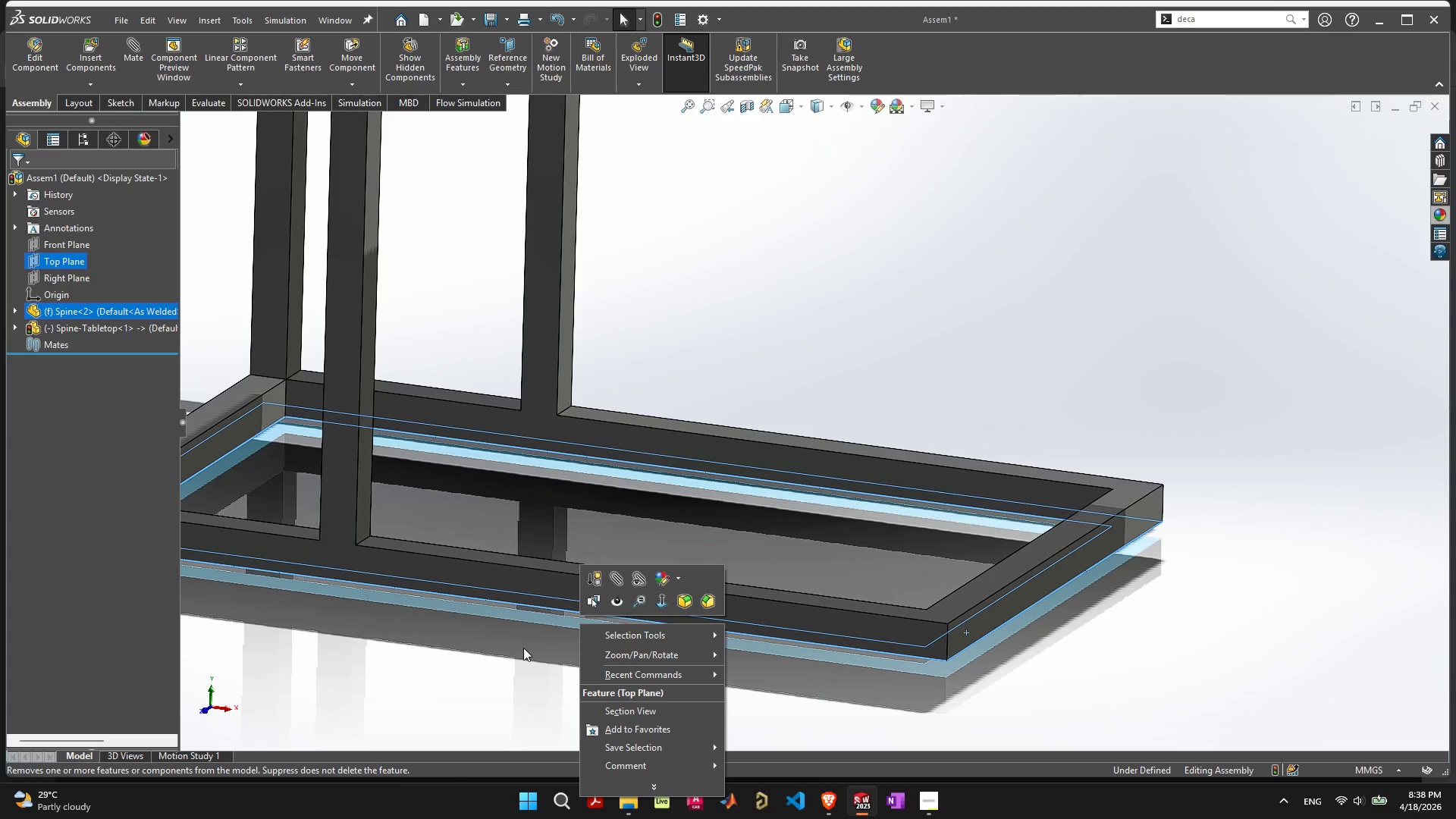 
left_click([477, 693])
 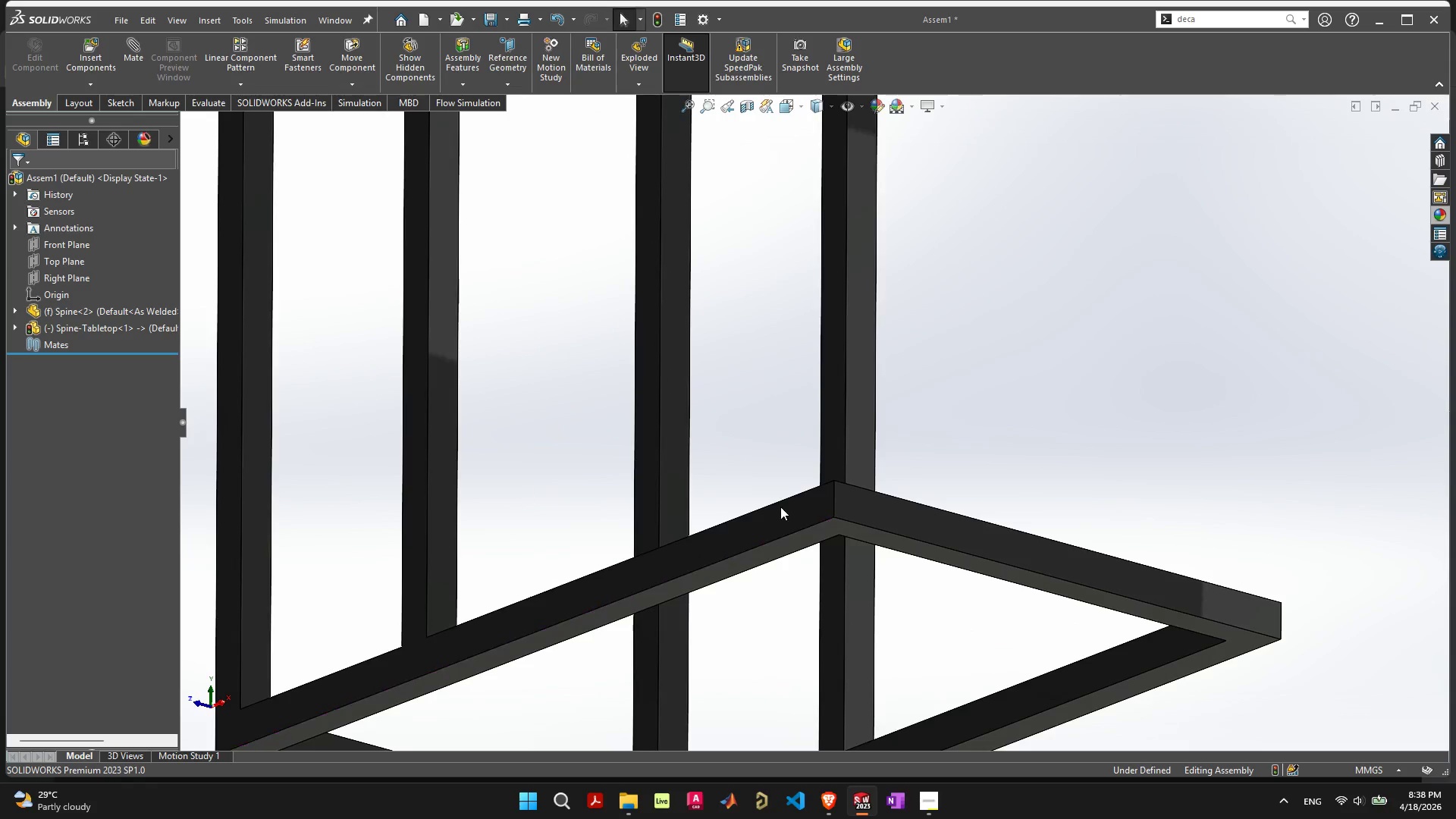 
left_click([845, 523])
 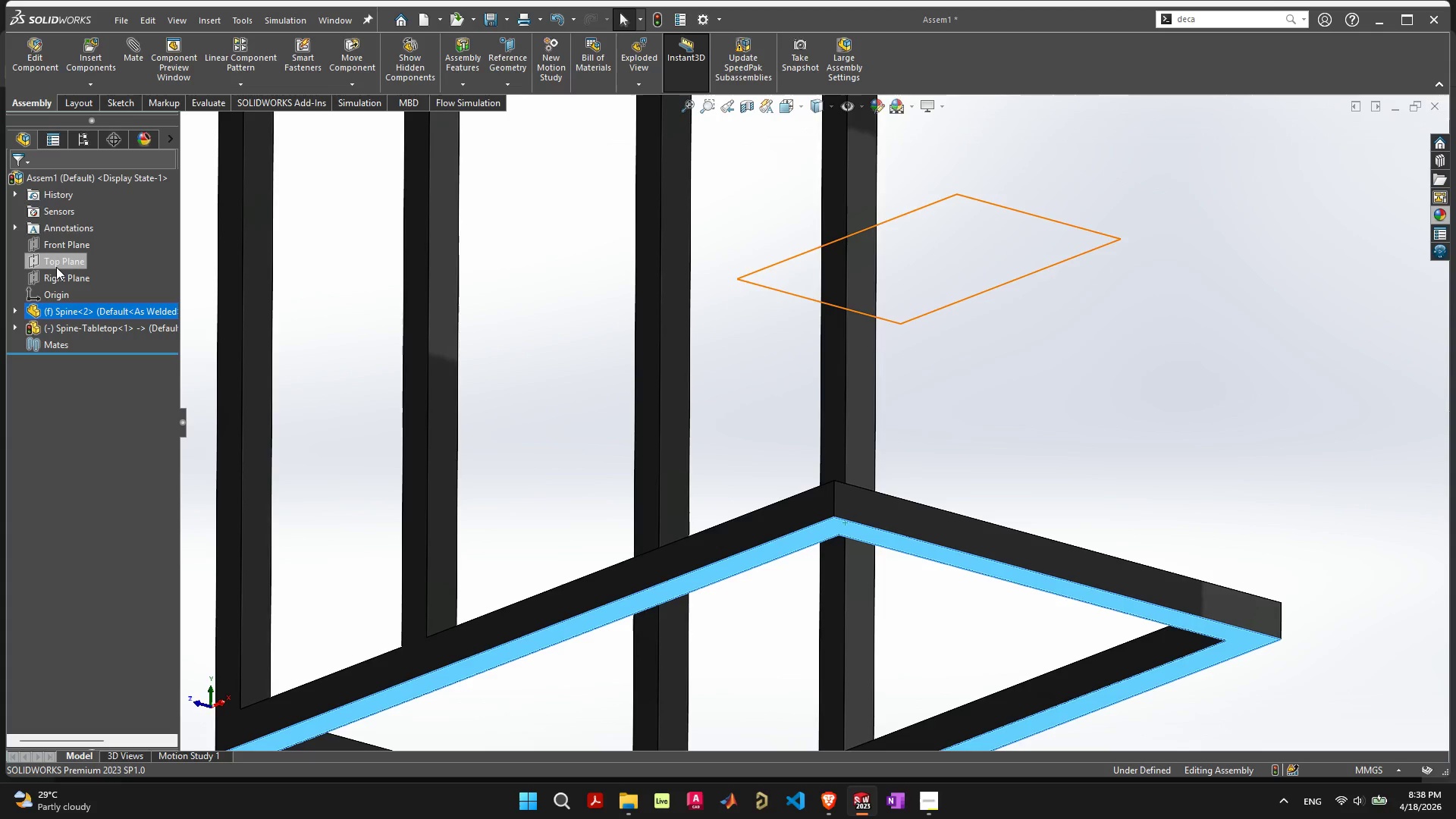 
wait(9.39)
 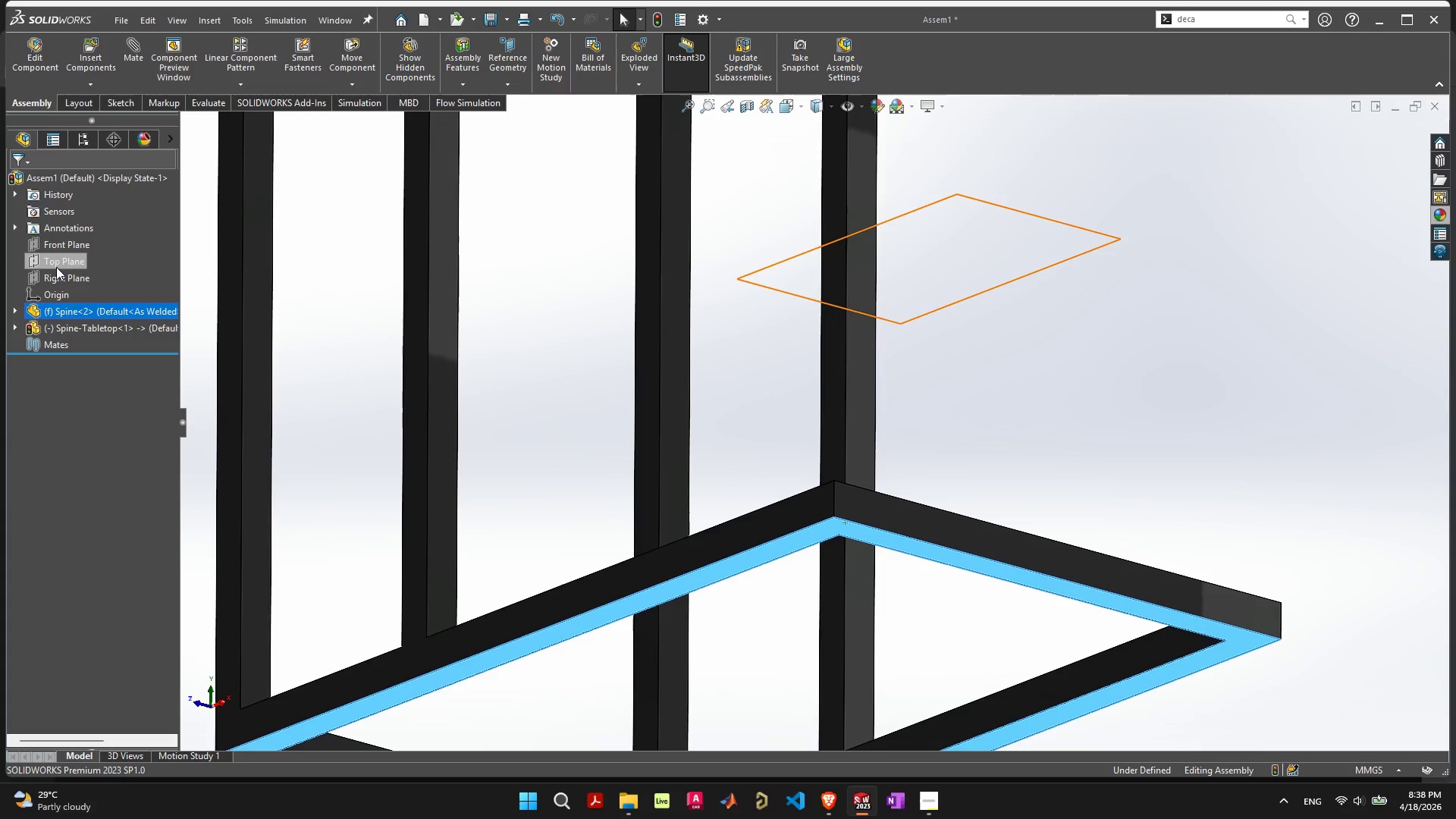 
hold_key(key=ShiftLeft, duration=0.41)
left_click([54, 300])
 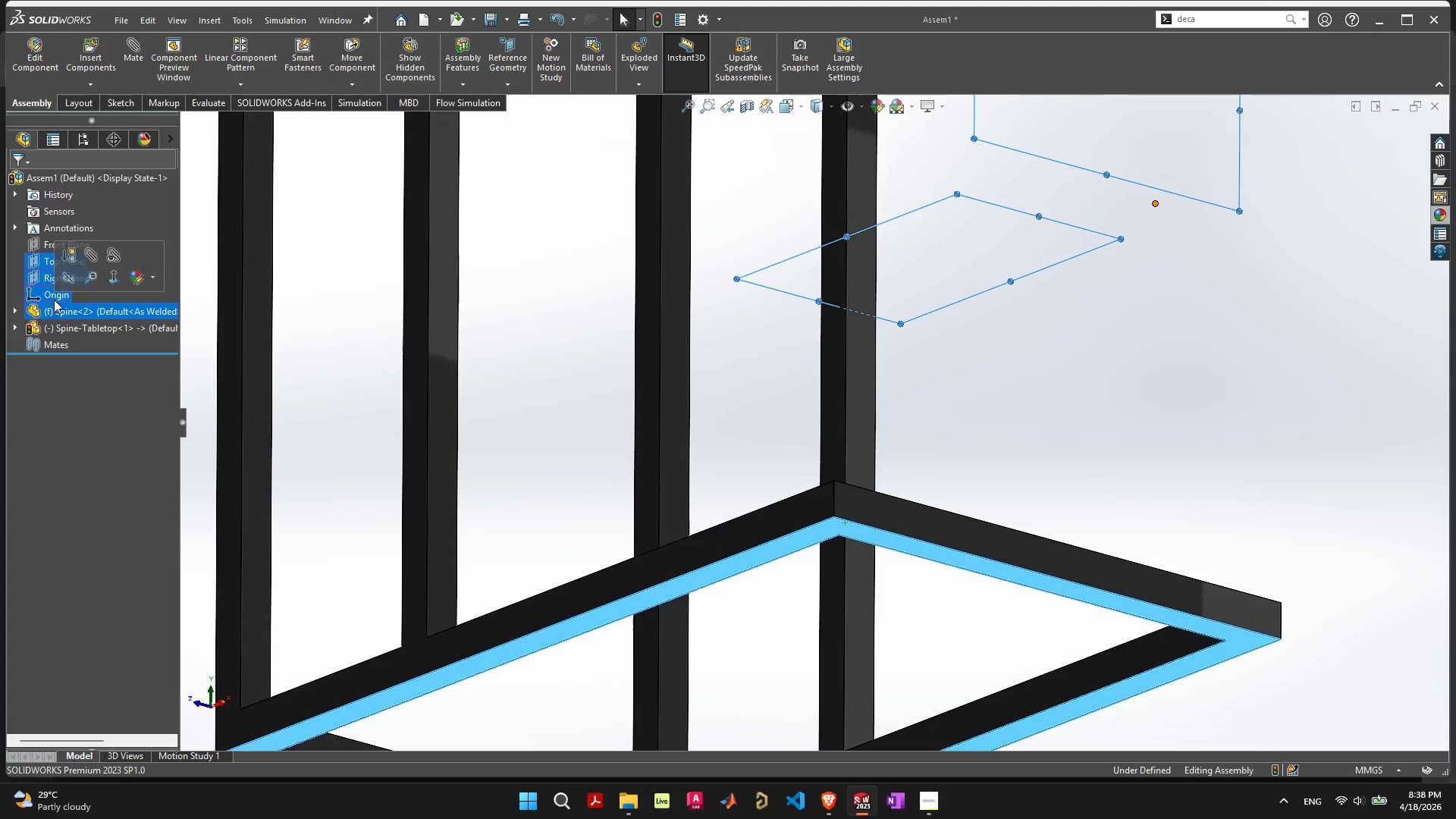 
left_click([49, 456])
 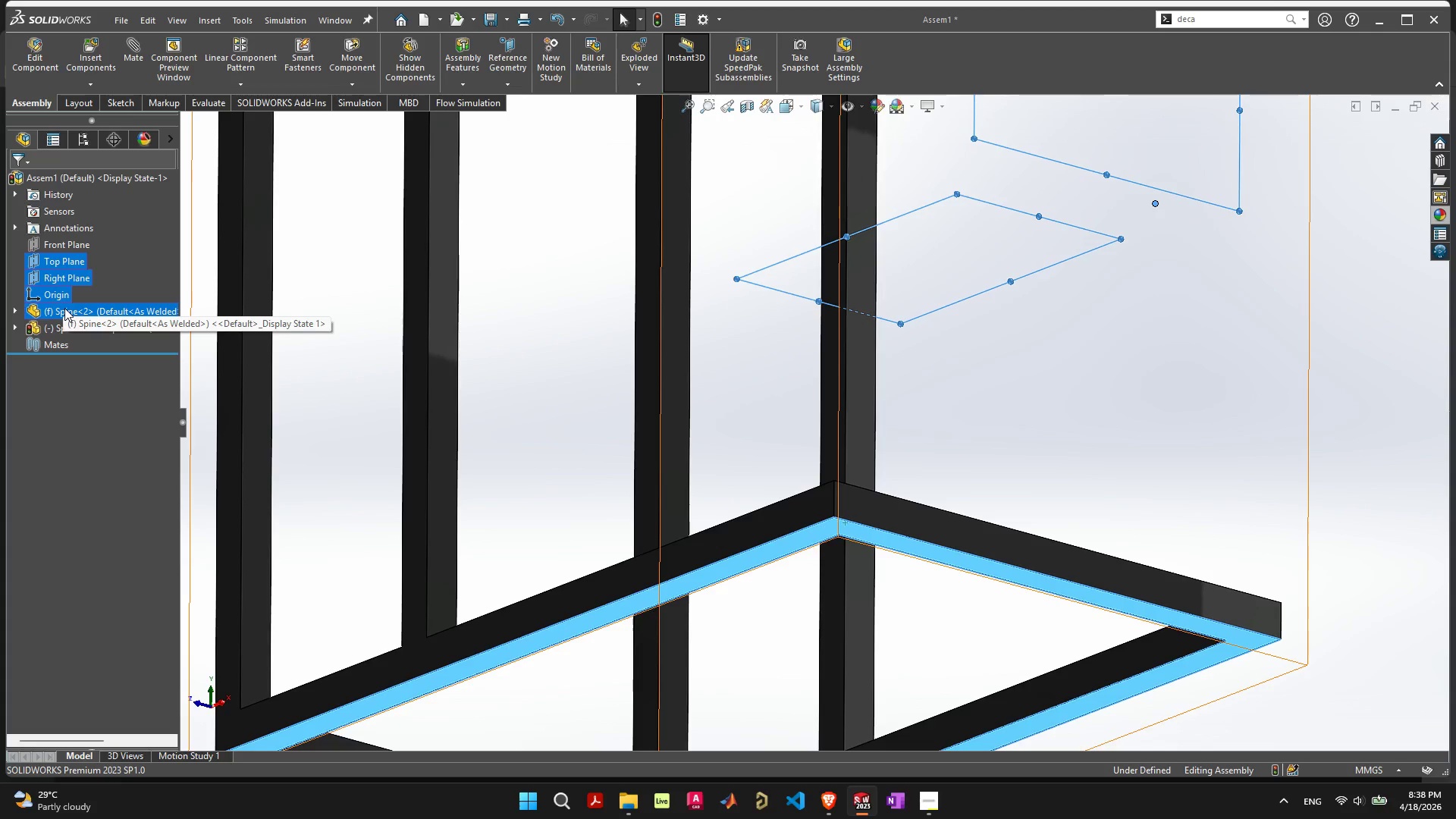 
left_click([64, 308])
 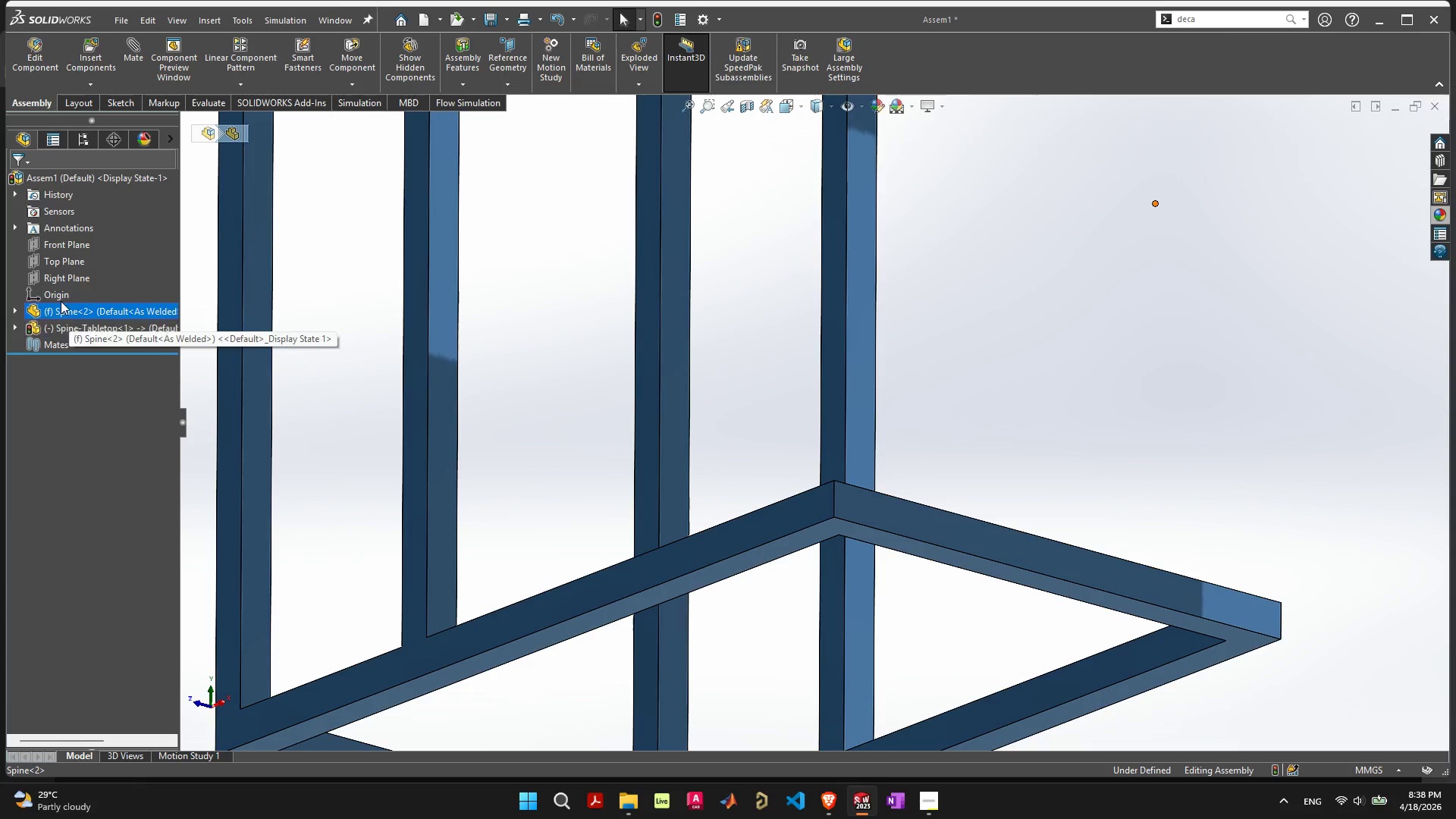 
hold_key(key=ControlLeft, duration=0.78)
 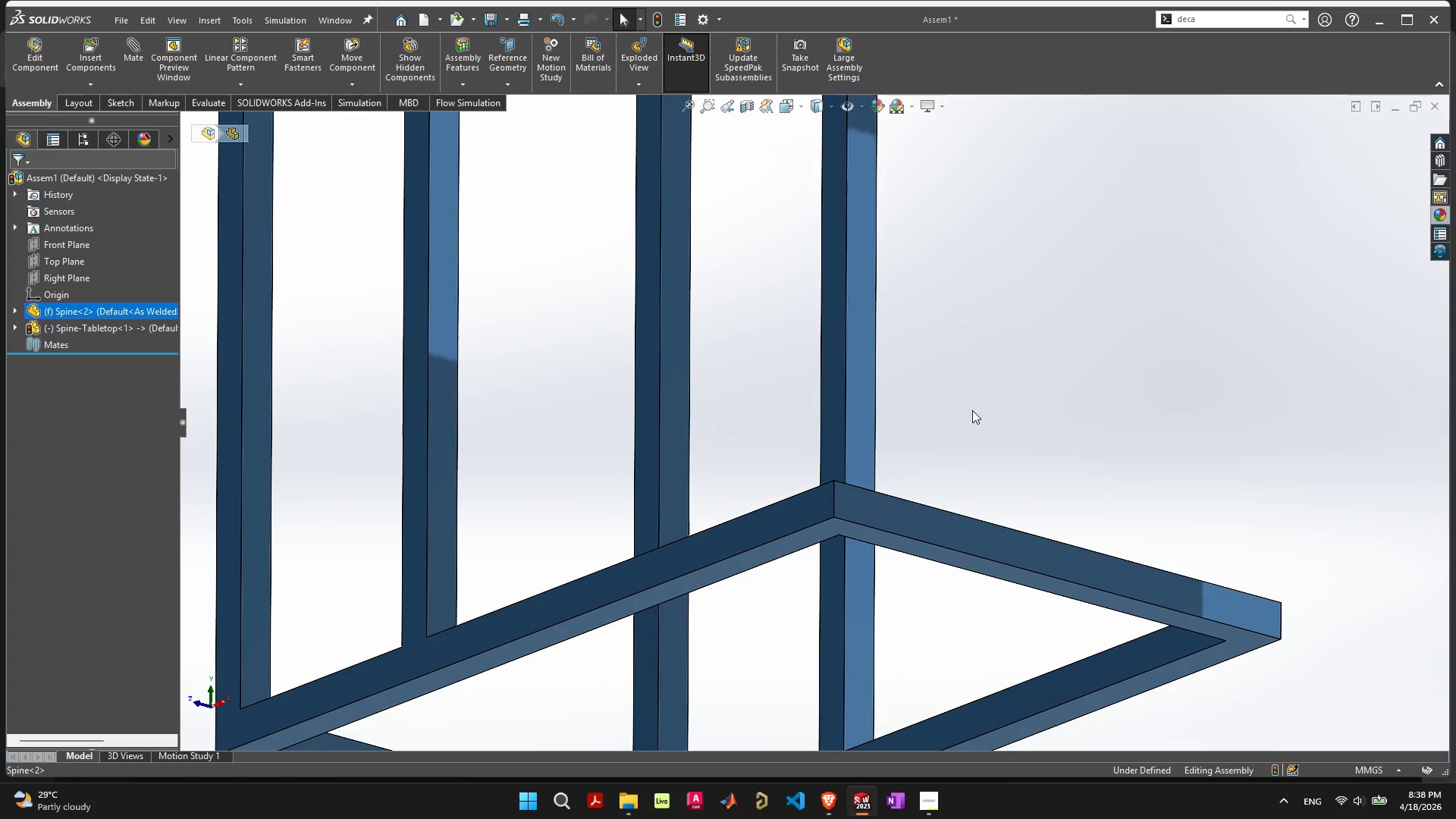 
left_click([972, 410])
 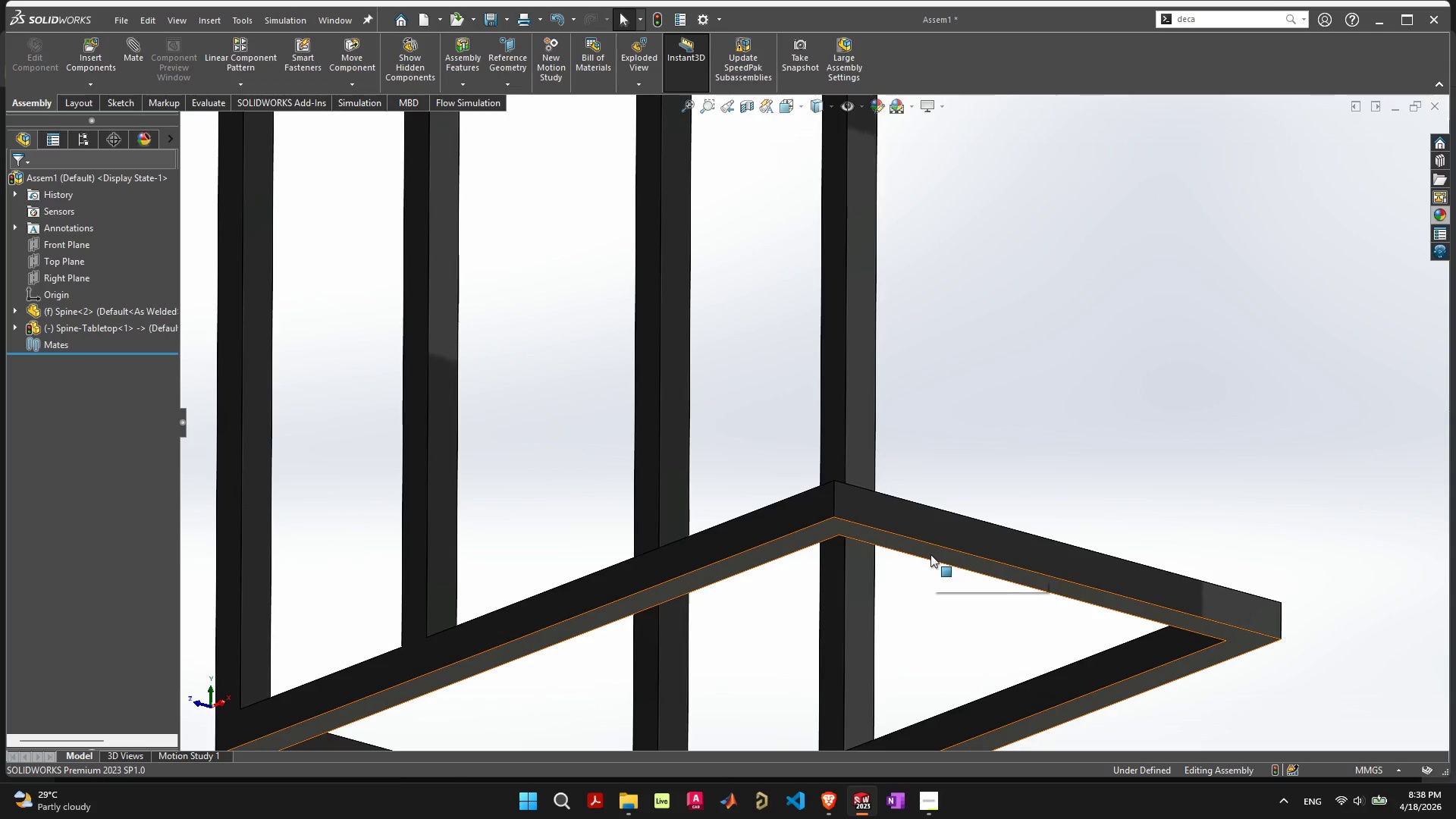 
left_click([930, 554])
 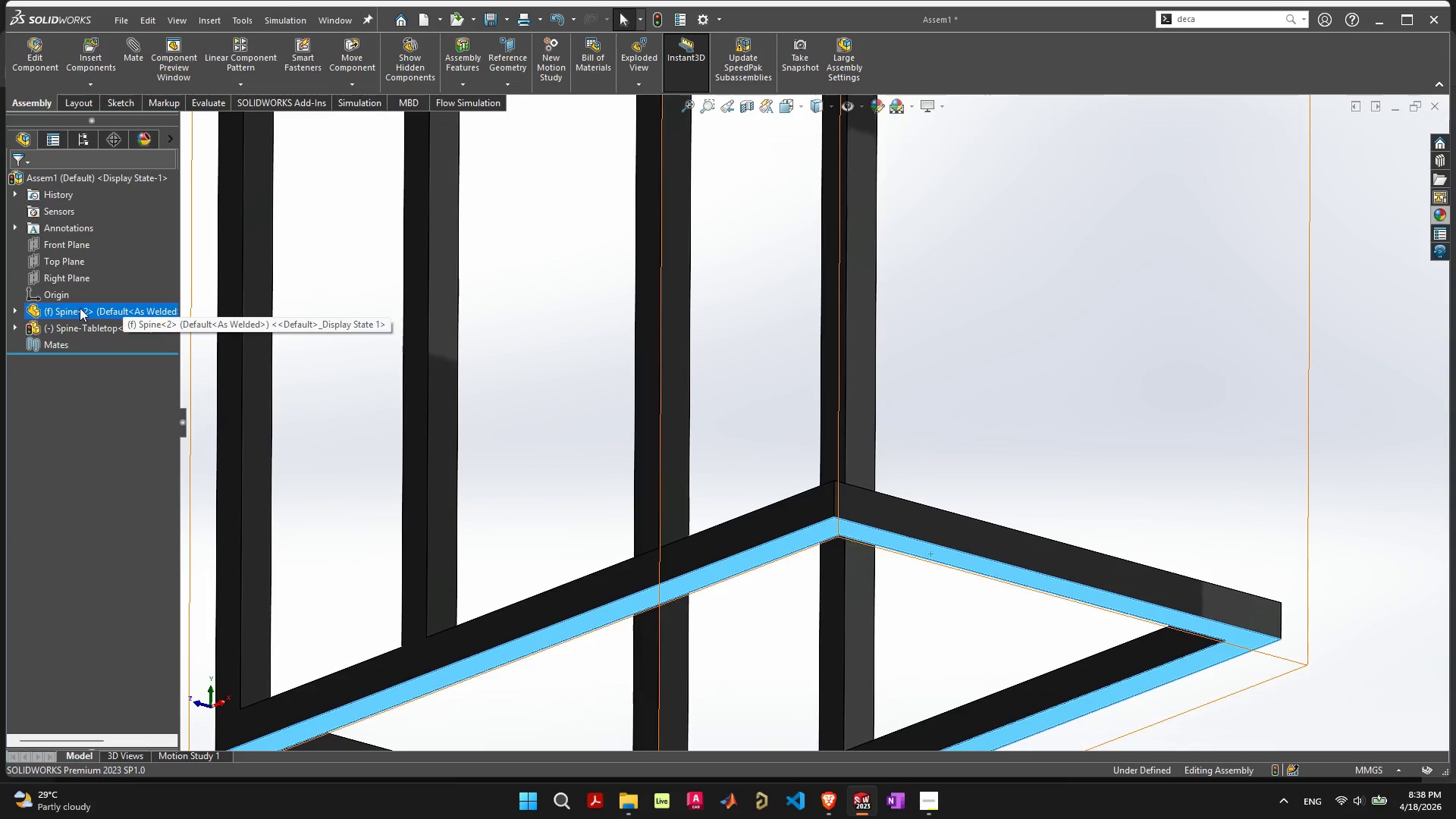 
hold_key(key=ControlLeft, duration=0.34)
left_click([52, 293])
 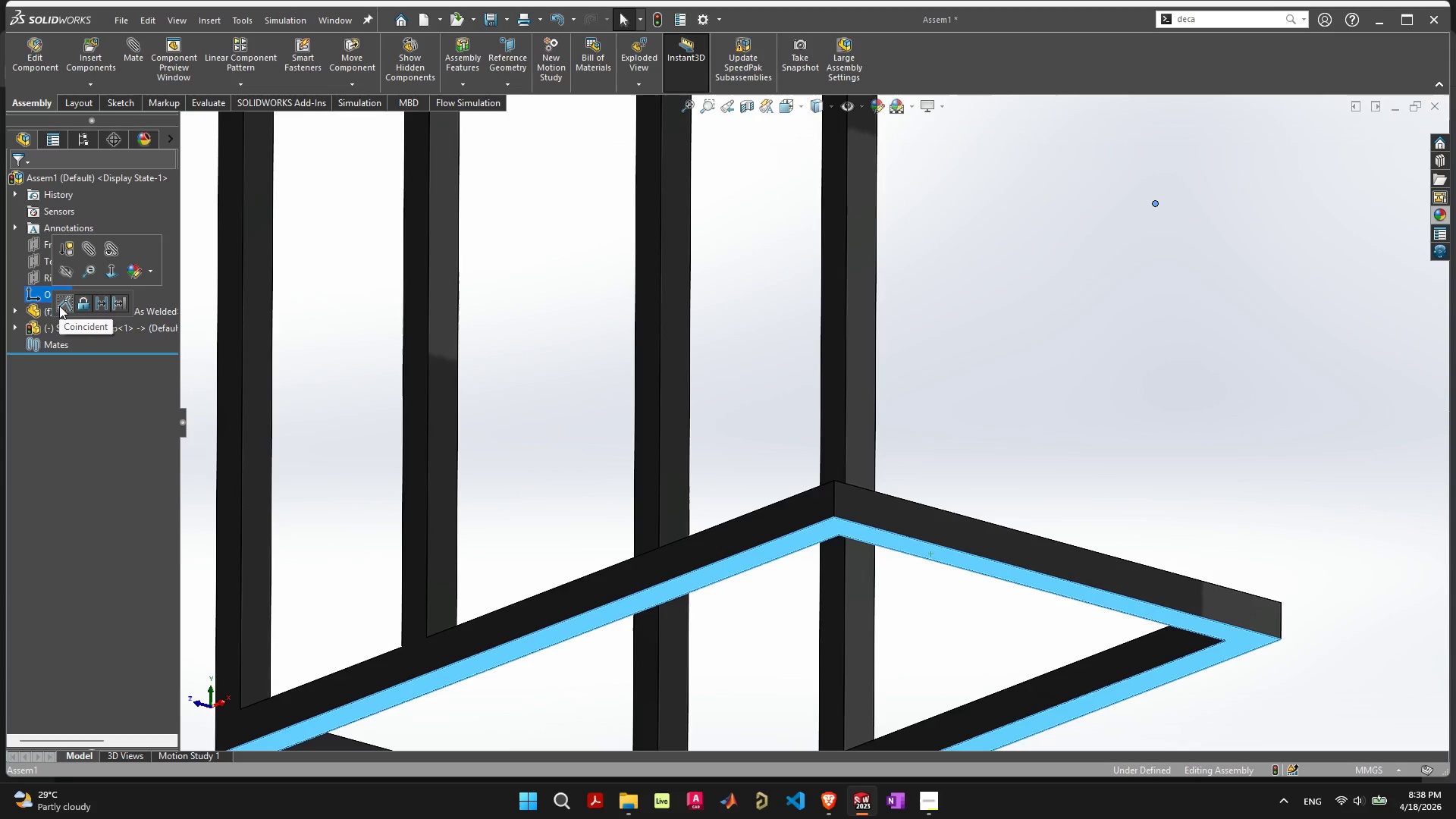 
left_click([59, 306])
 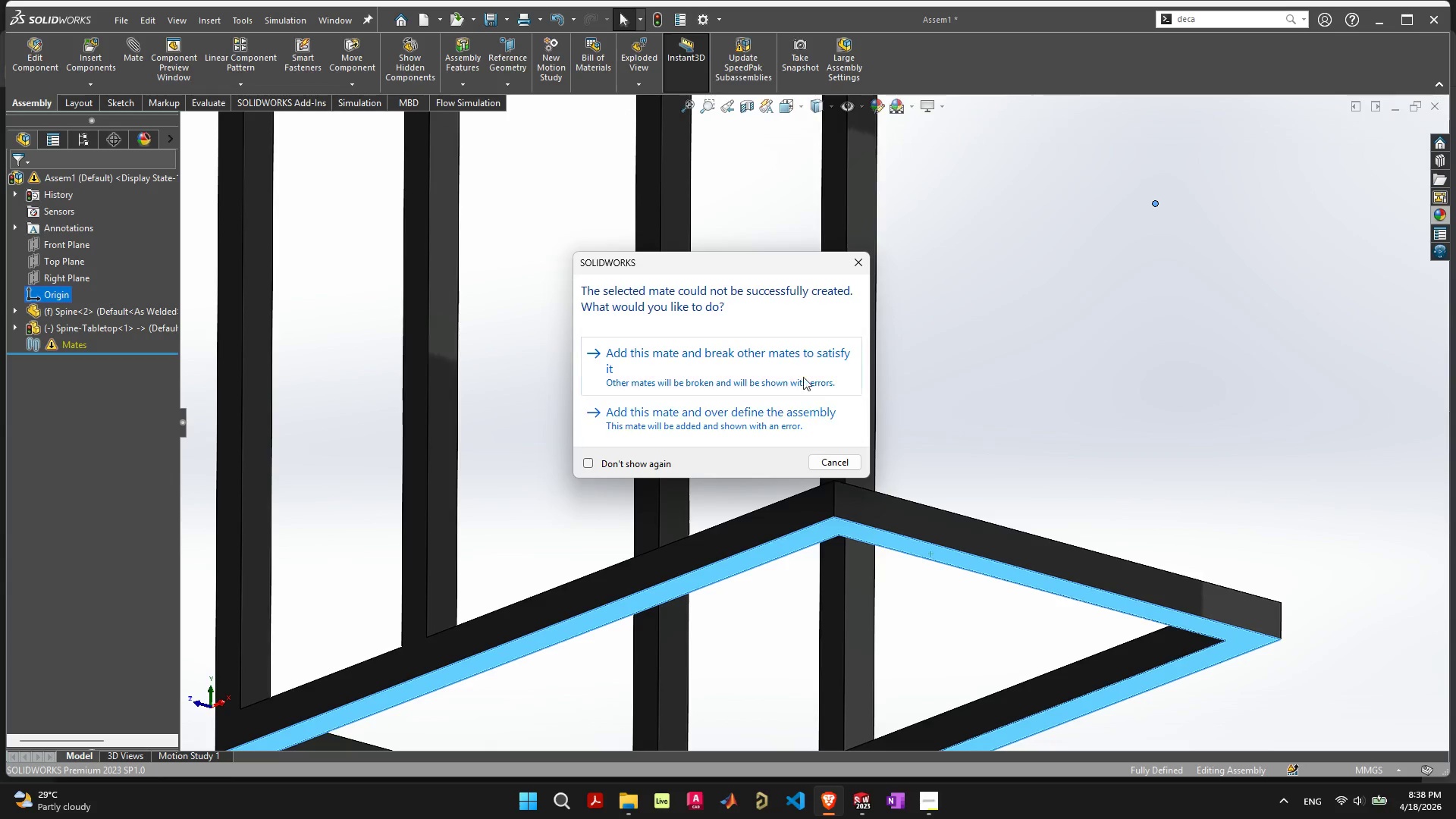 
left_click([795, 372])
 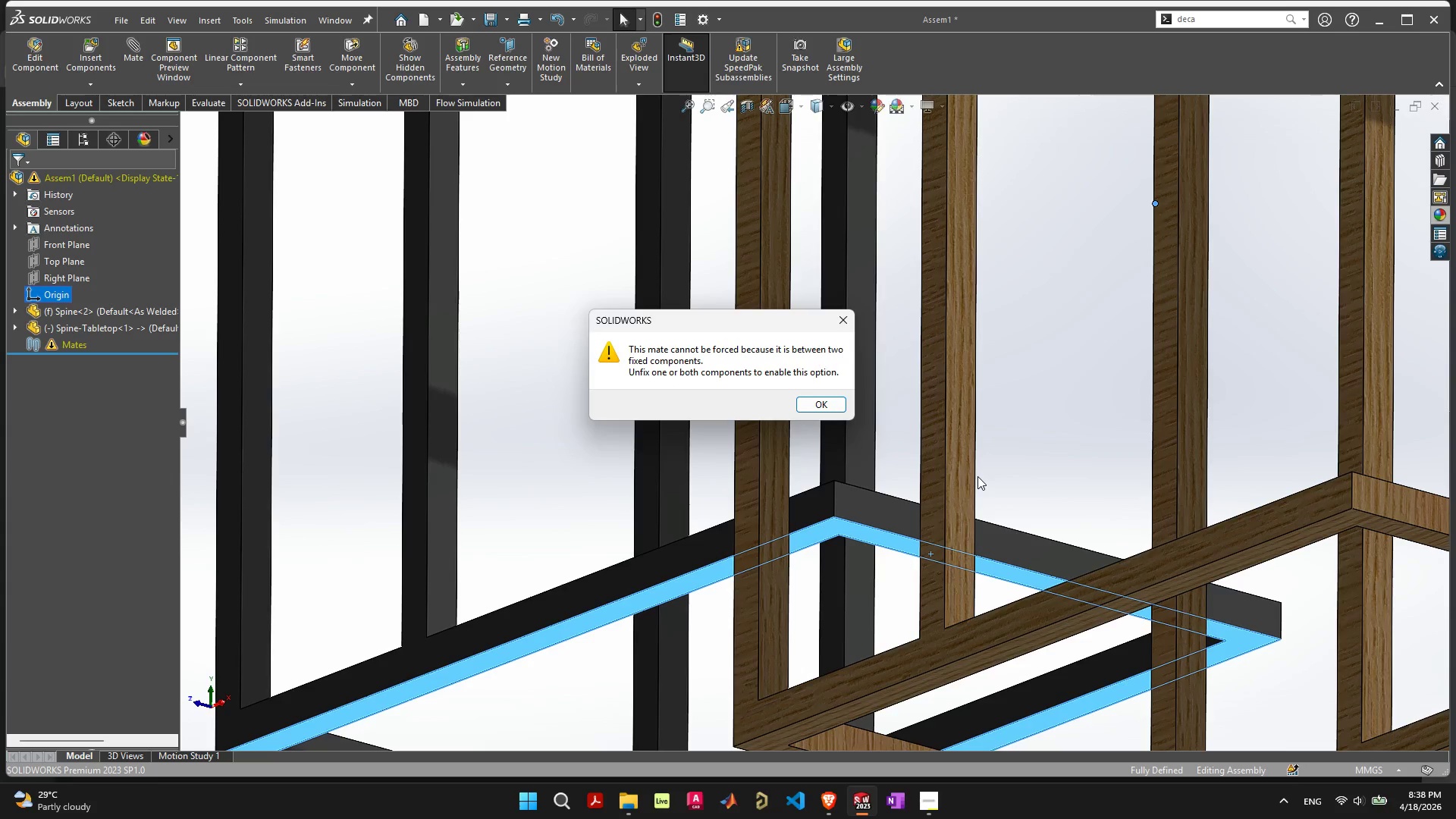 
left_click([836, 404])
 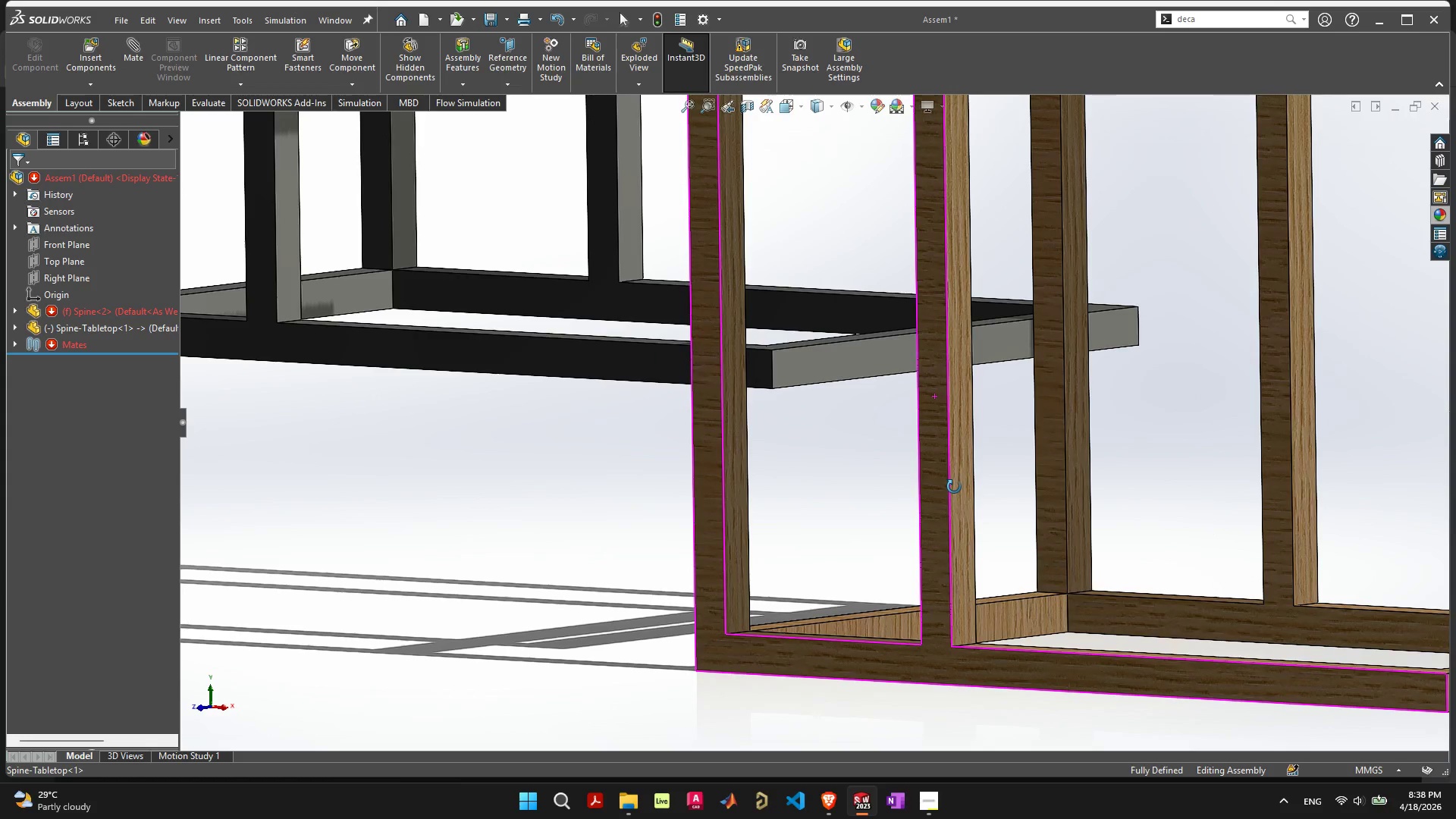 
scroll: coordinate [961, 470], scroll_direction: down, amount: 9.0
 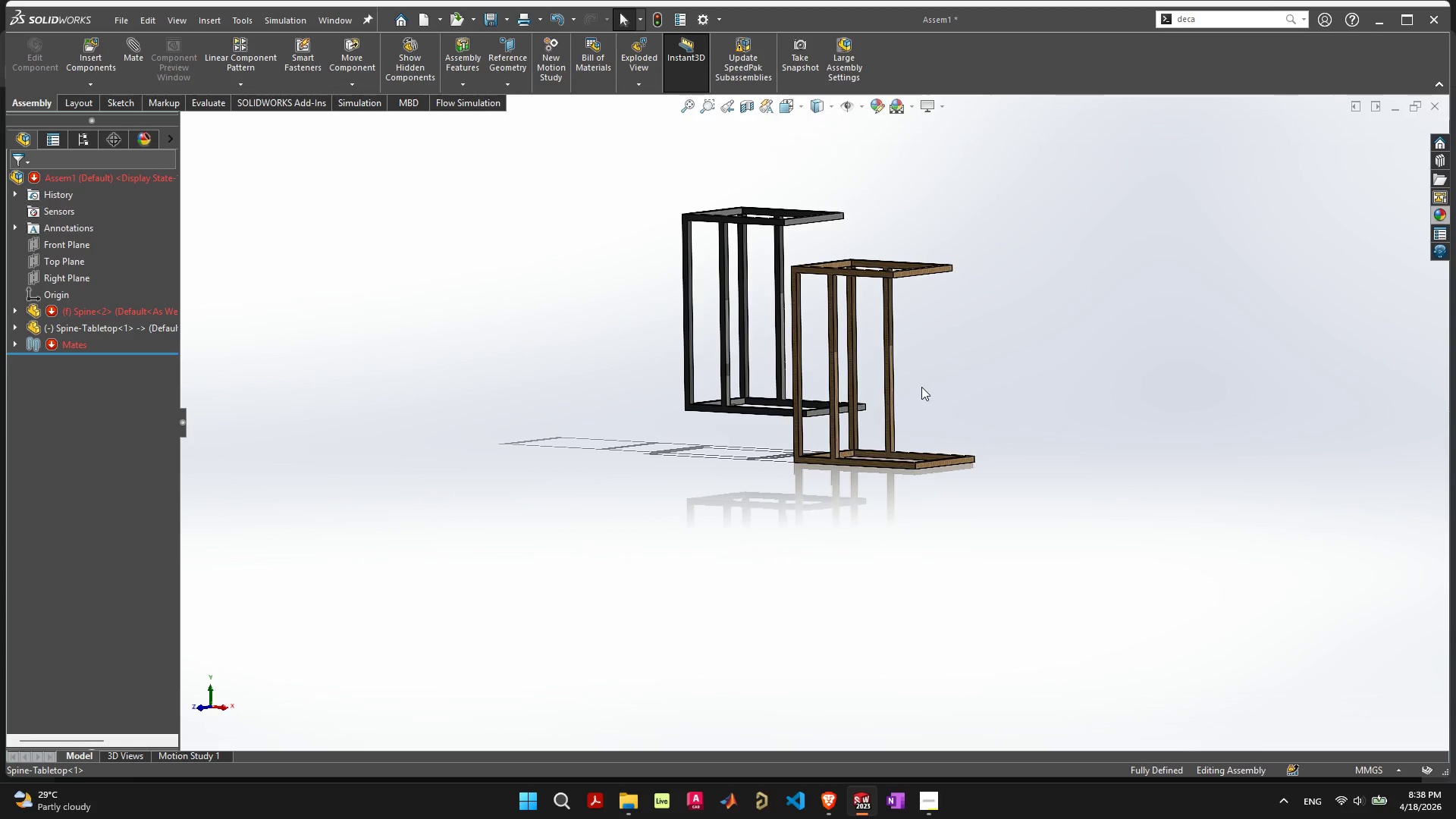 
key(Control+Z)
 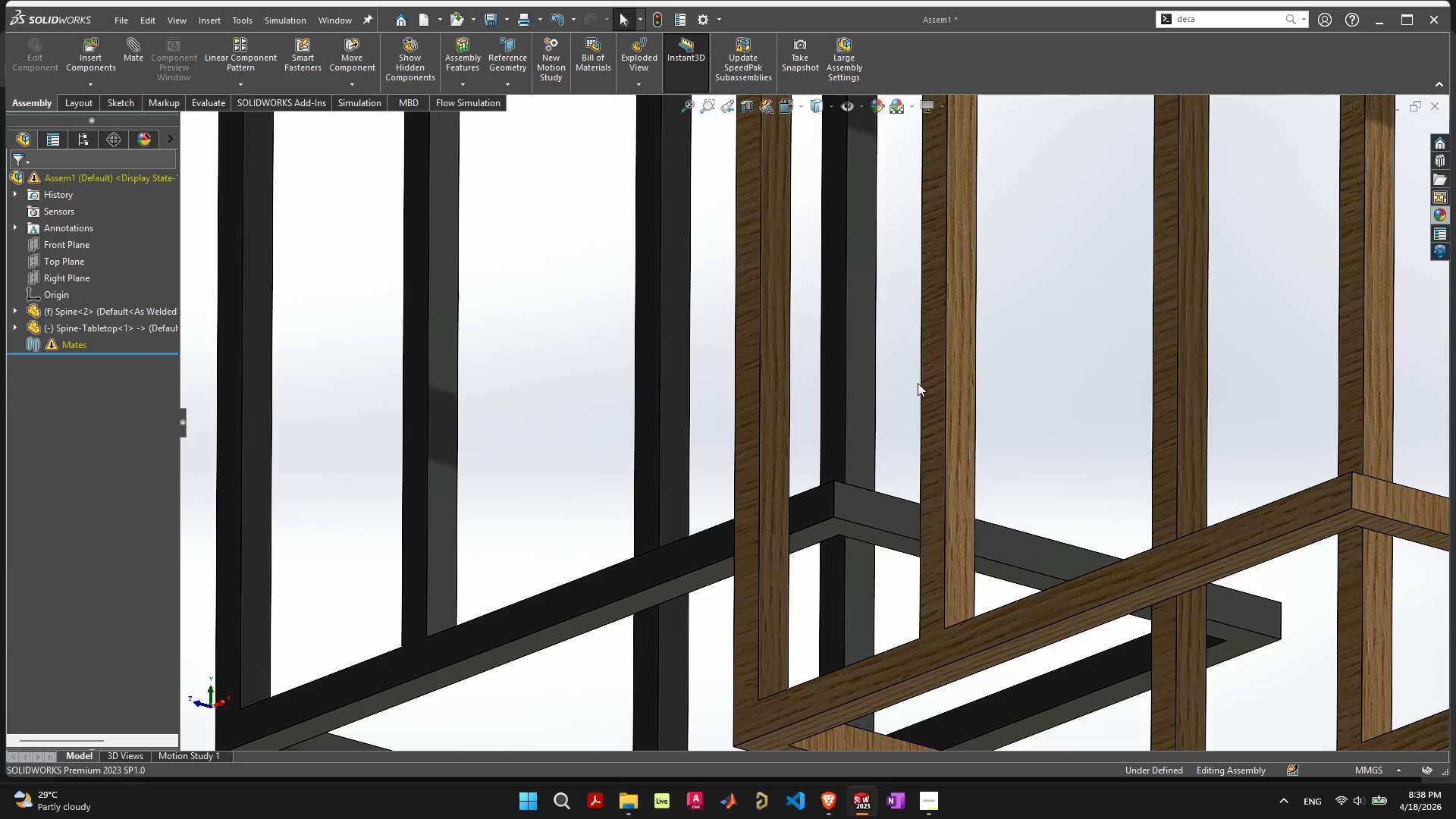 
key(Control+Z)
 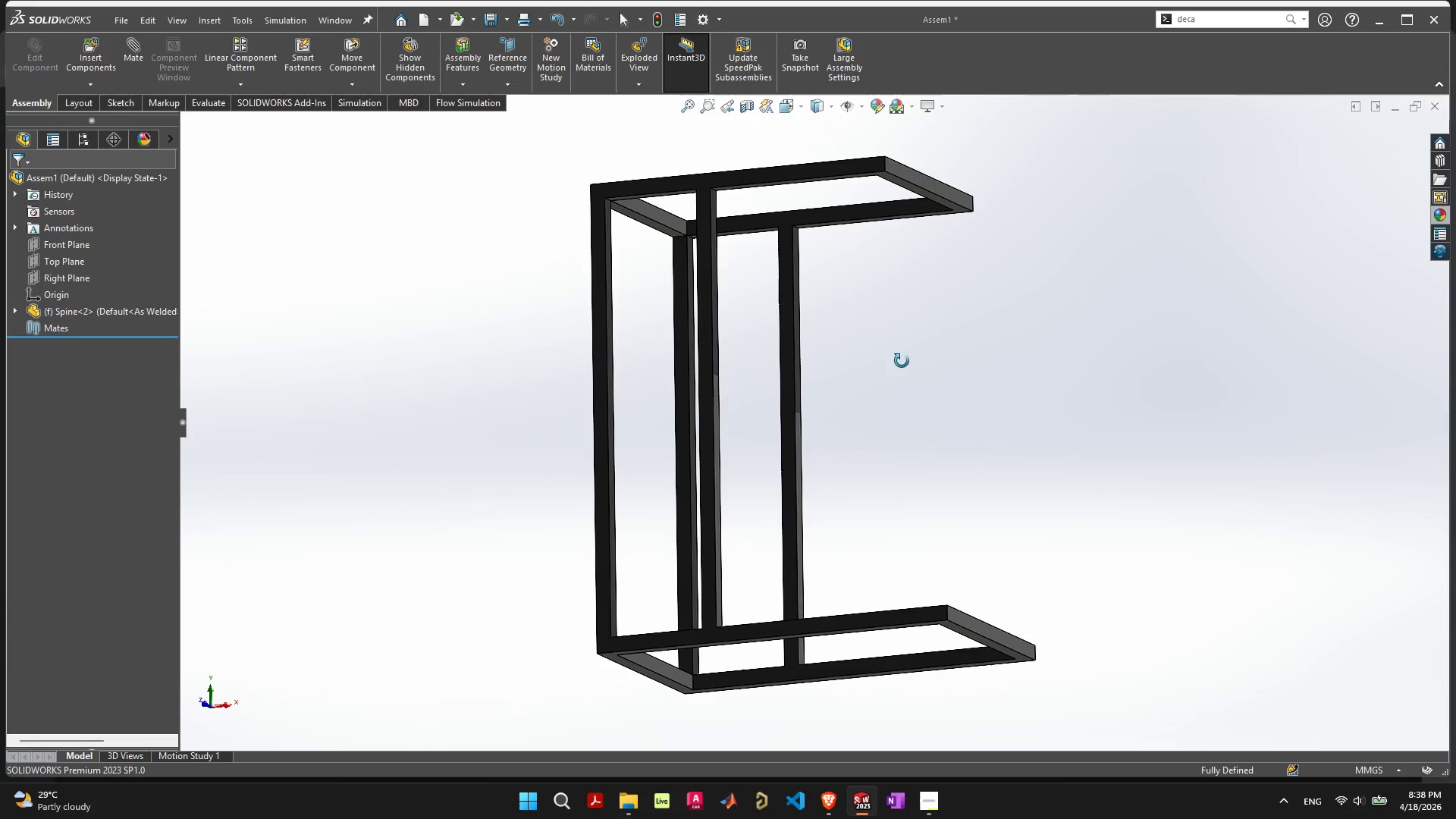 
wait(6.12)
 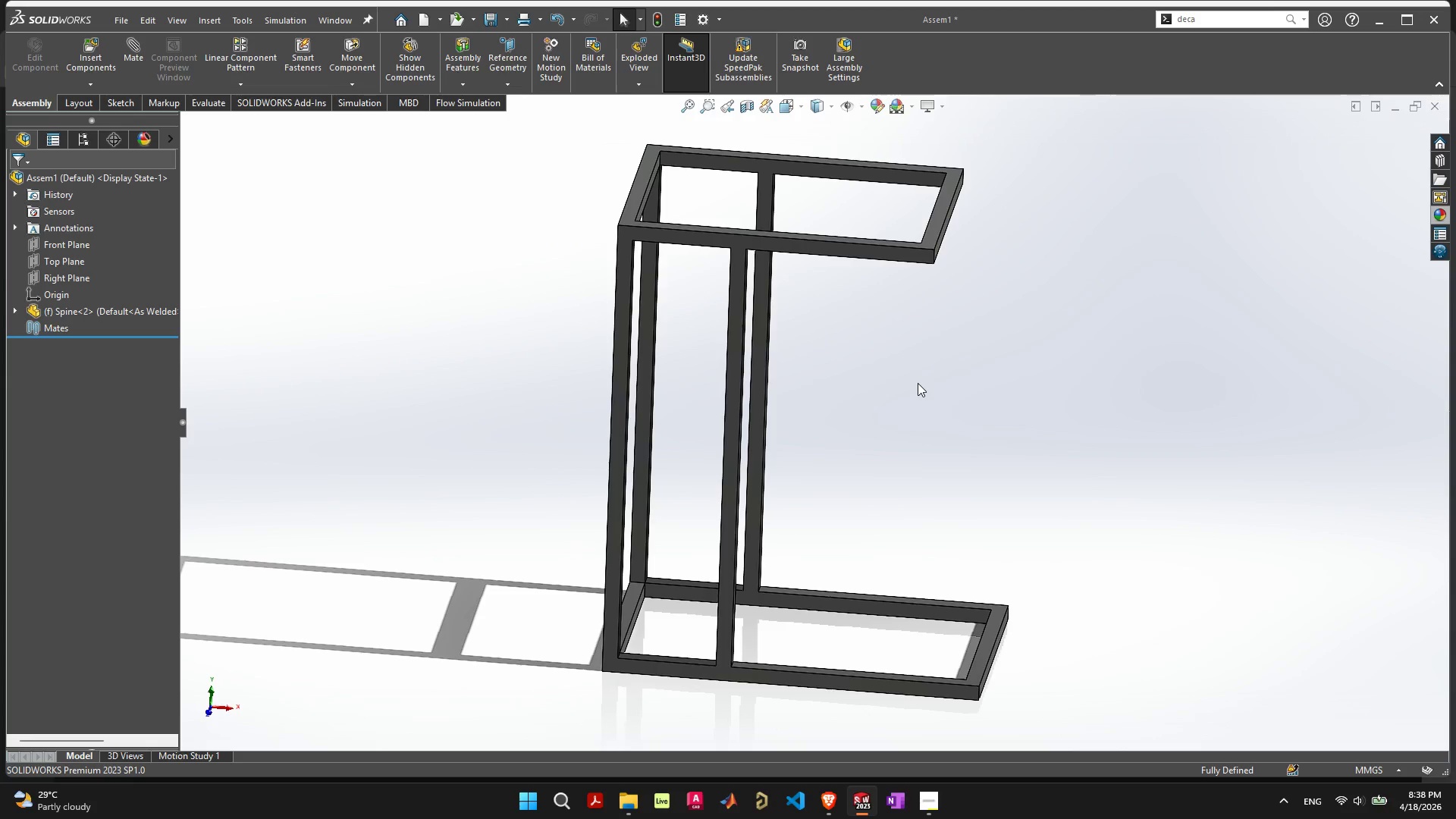 
left_click([80, 99])
 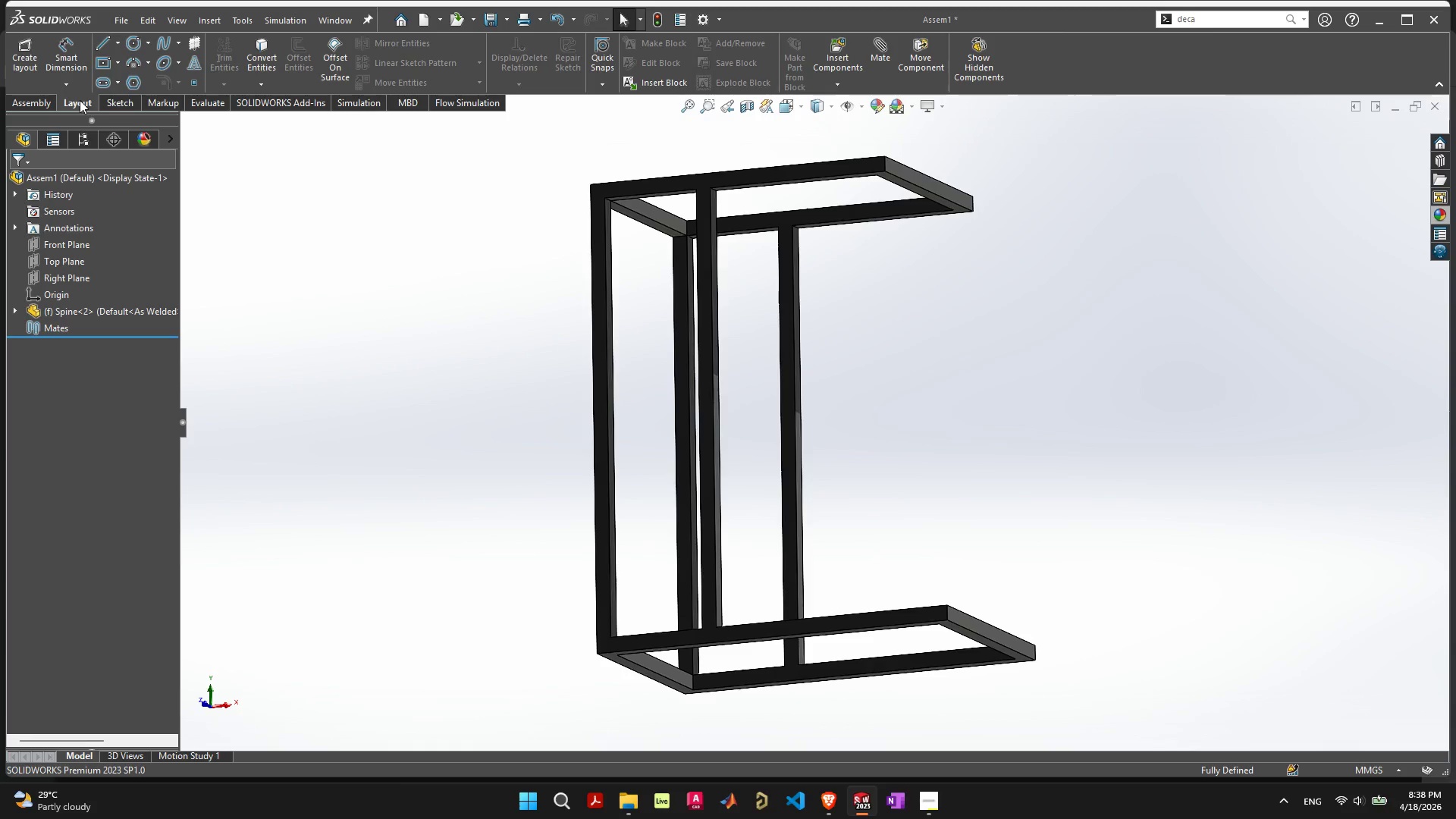 
left_click([8, 49])
 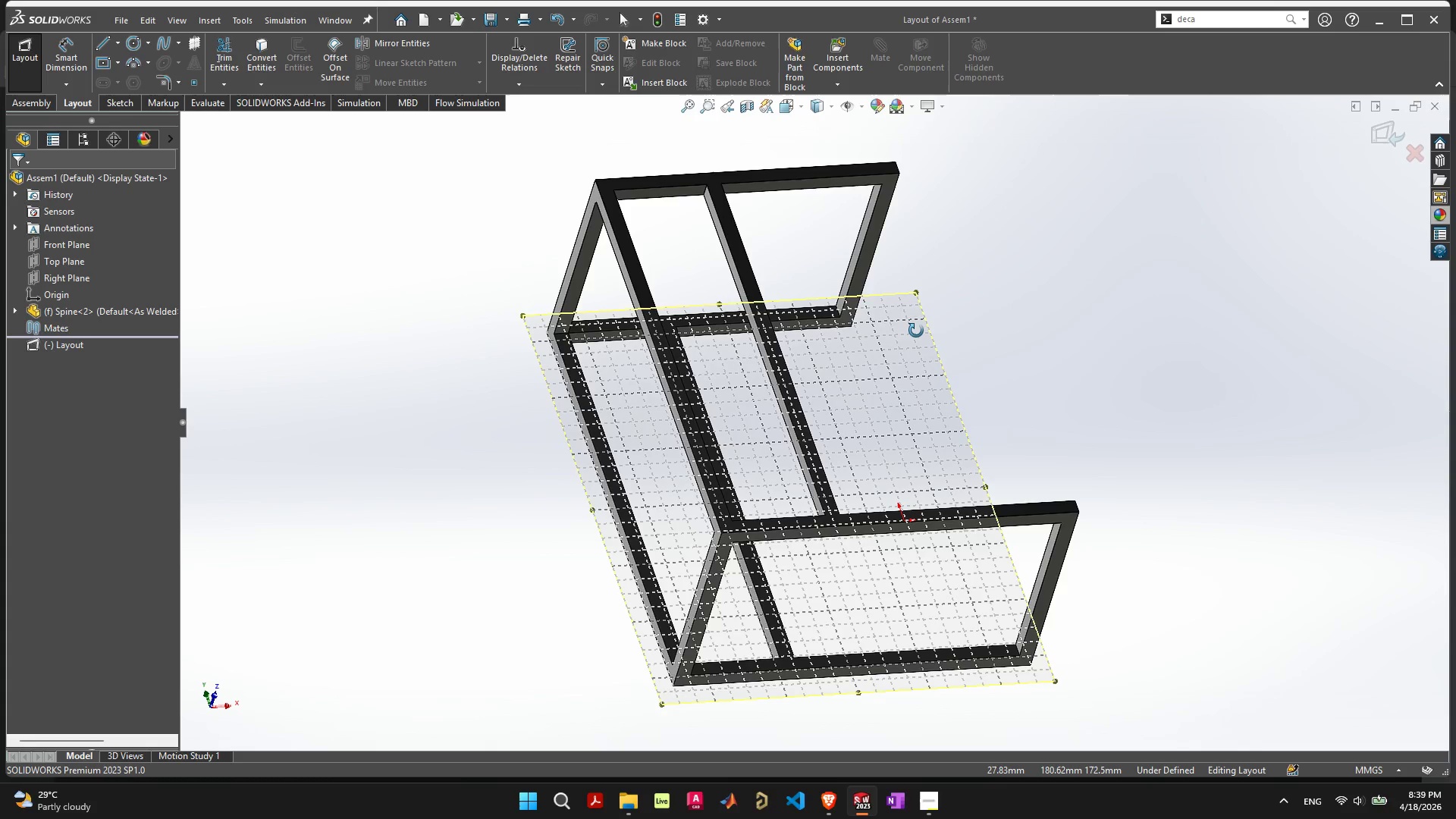 
wait(12.84)
 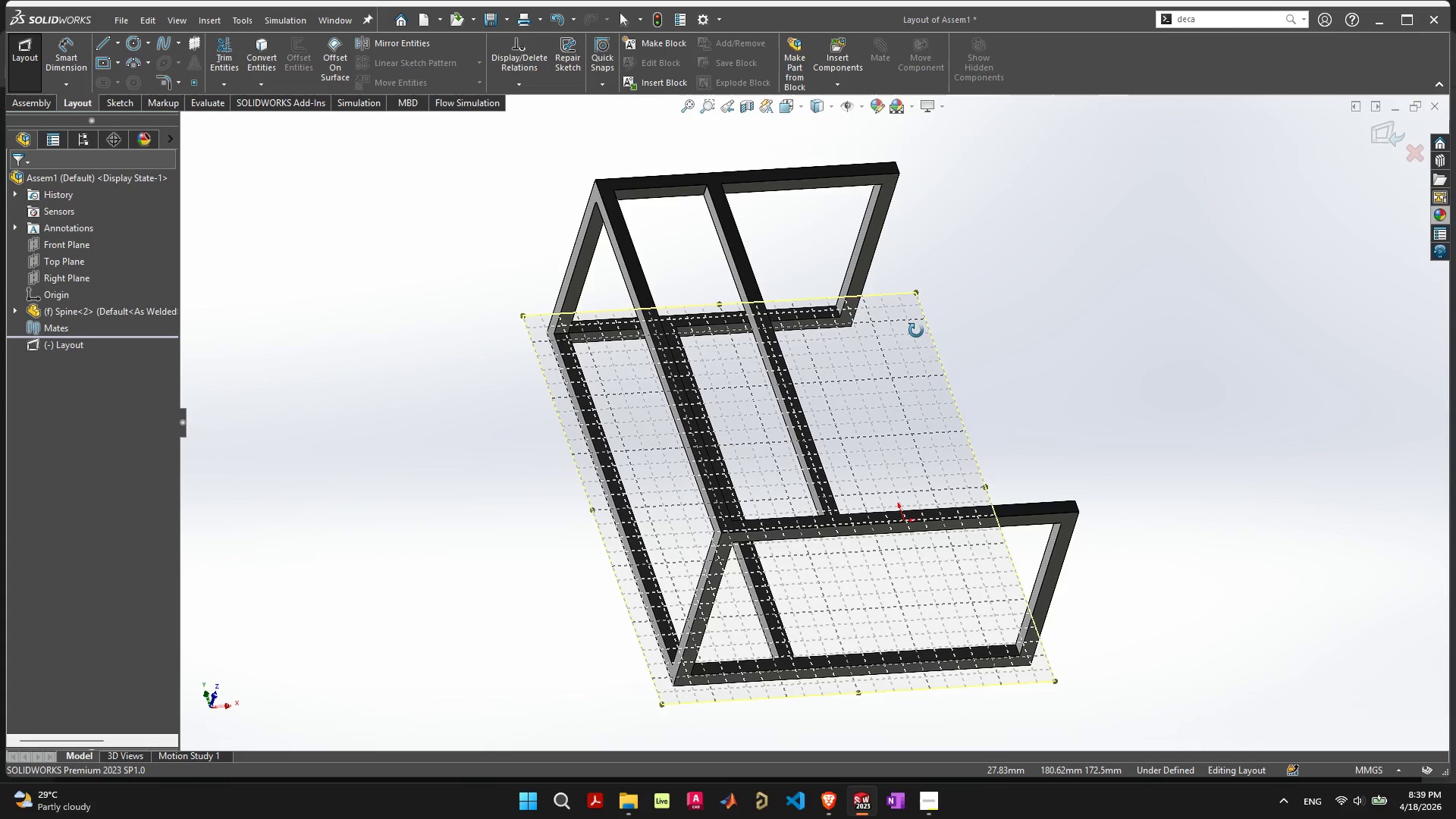 
left_click([602, 556])
 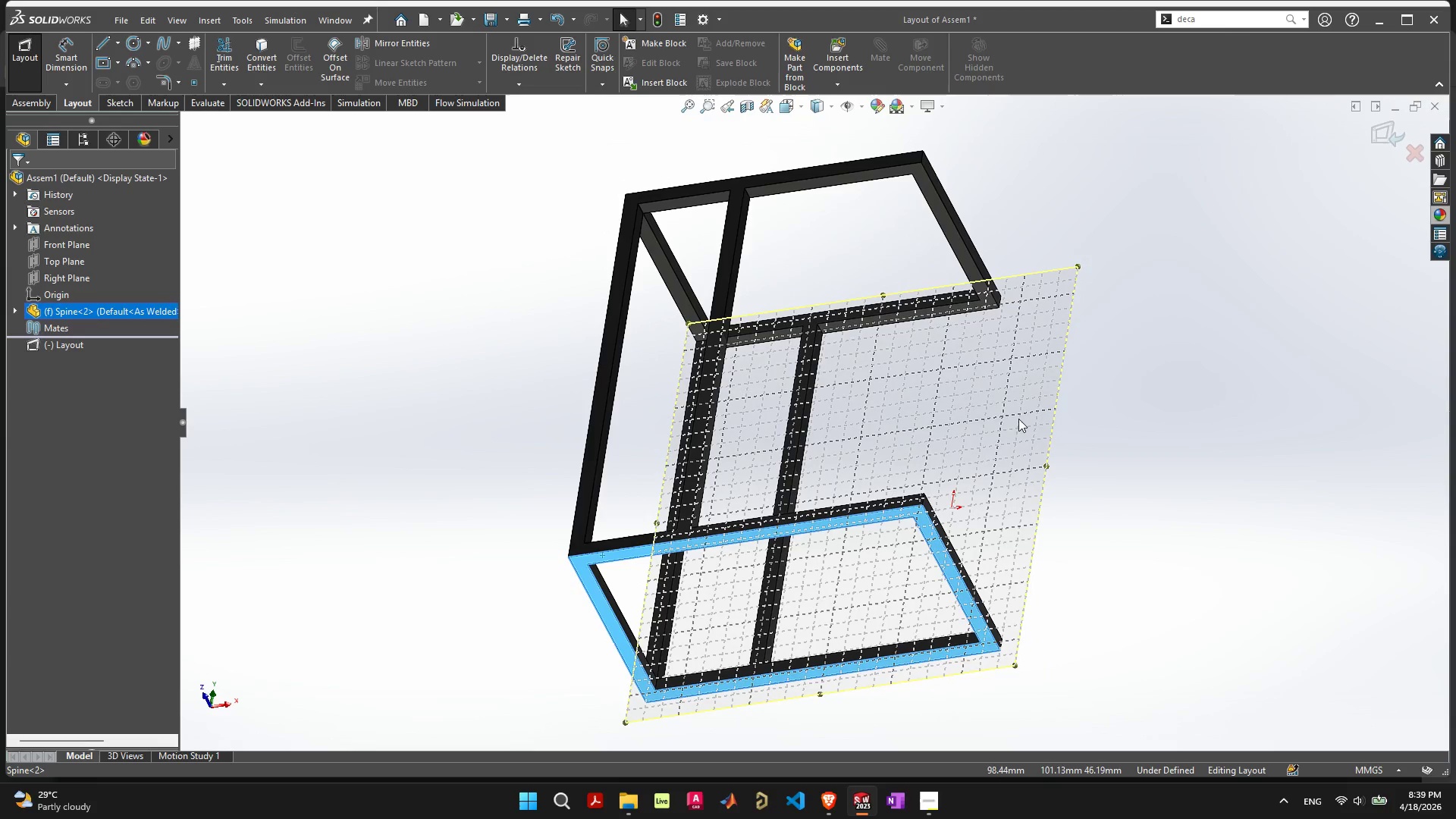 
hold_key(key=ShiftLeft, duration=0.91)
left_click([1018, 419])
 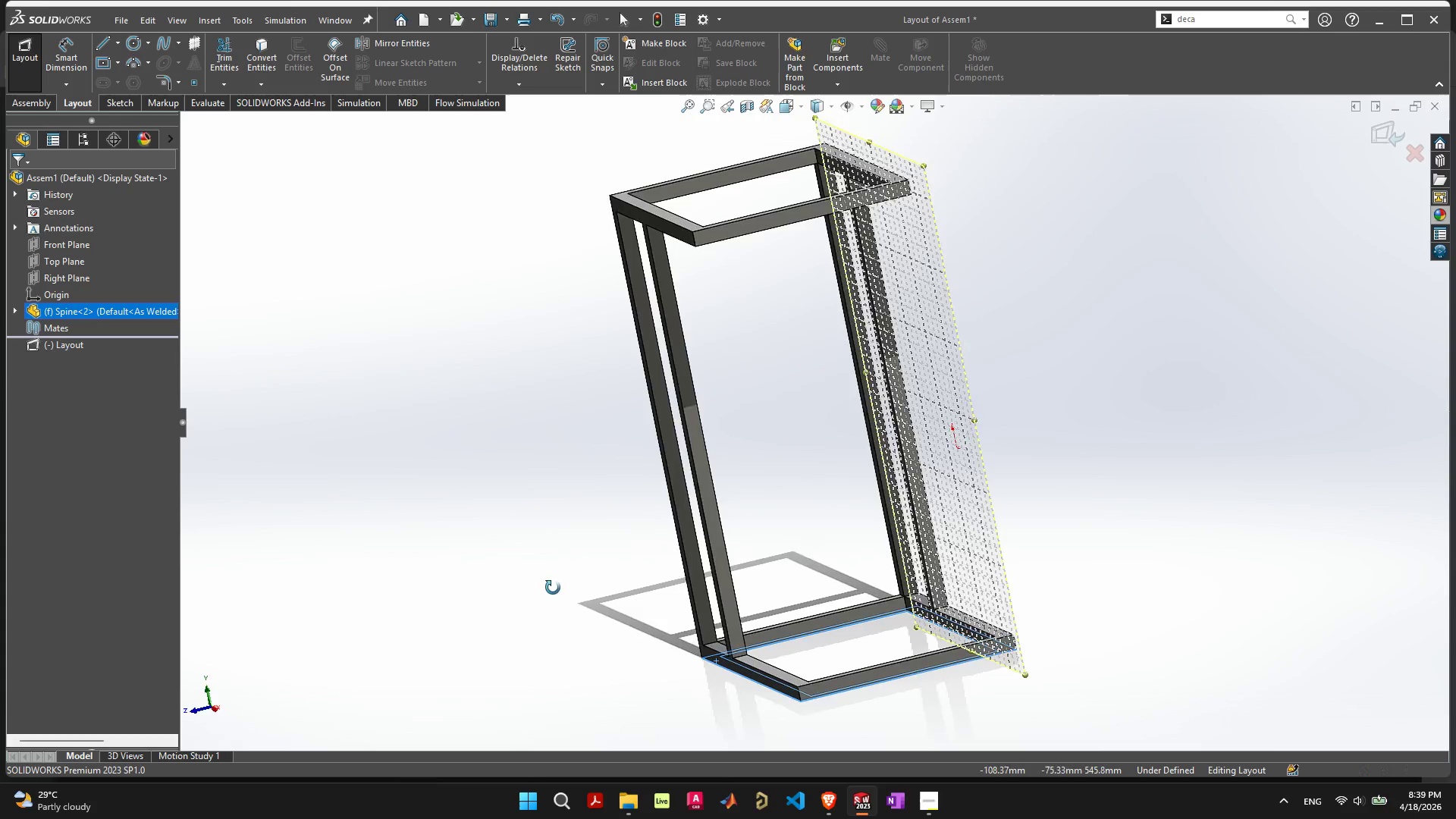 
wait(20.05)
 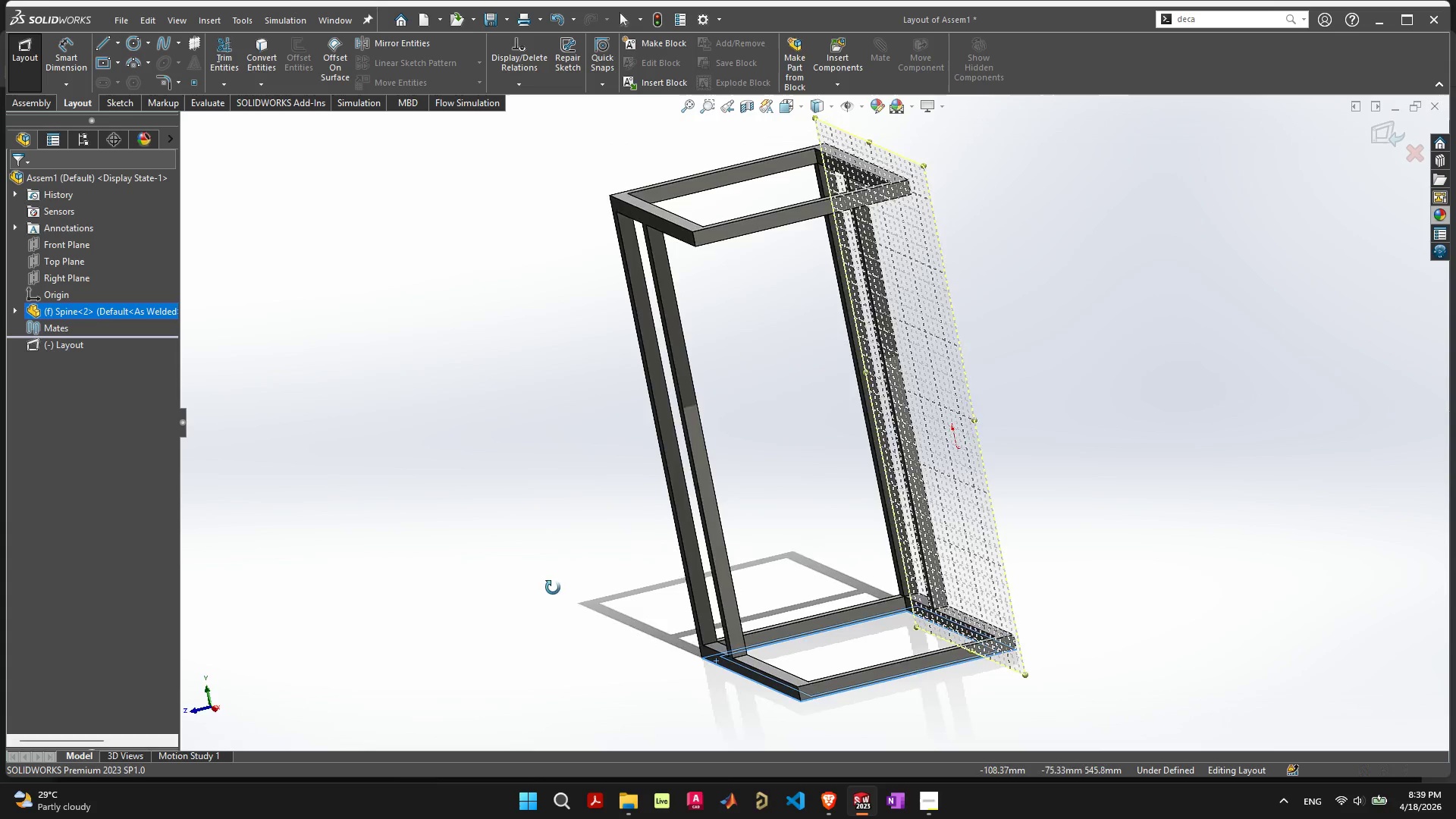 
left_click([477, 535])
 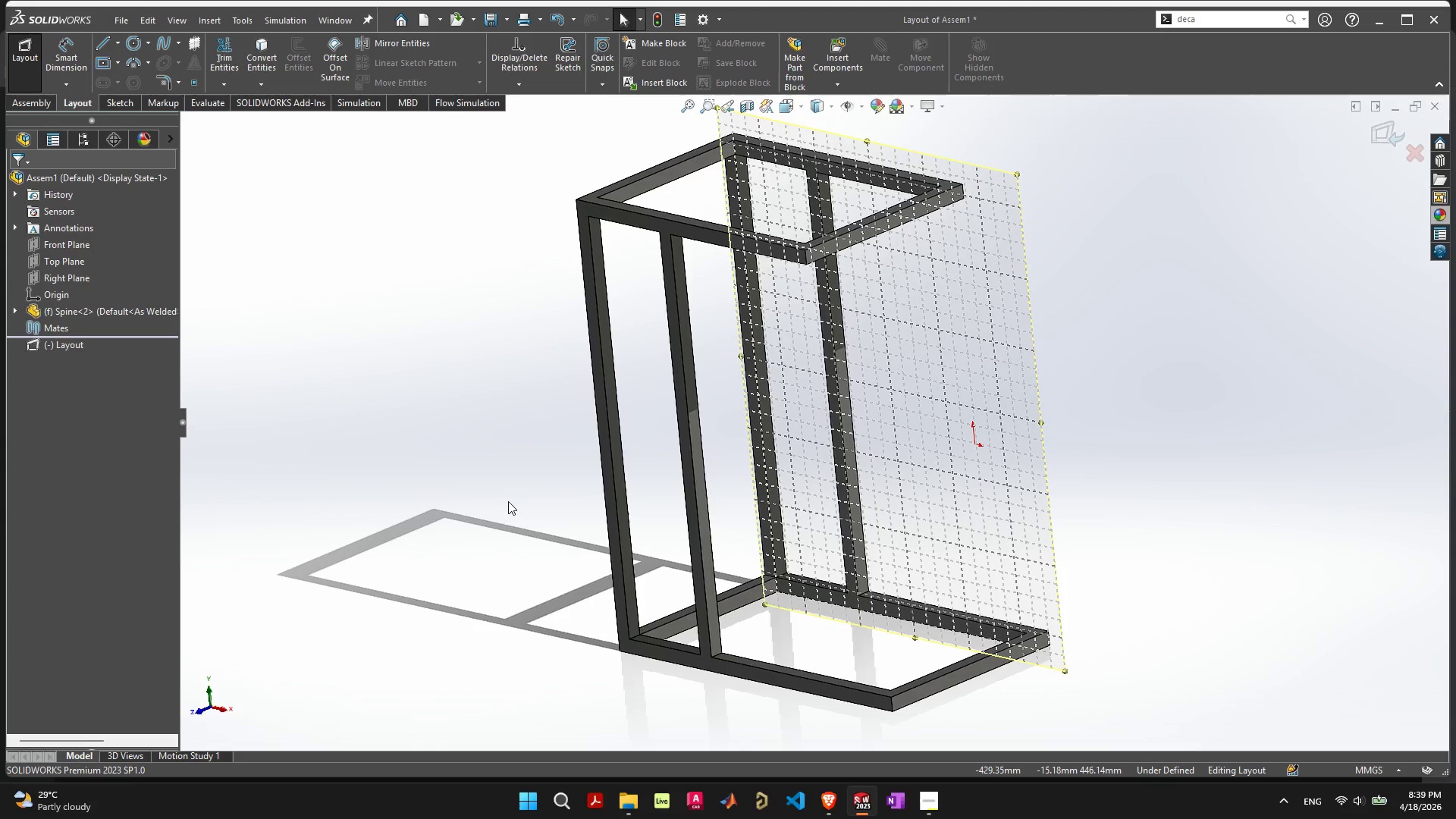 
scroll: coordinate [628, 569], scroll_direction: none, amount: 0.0
 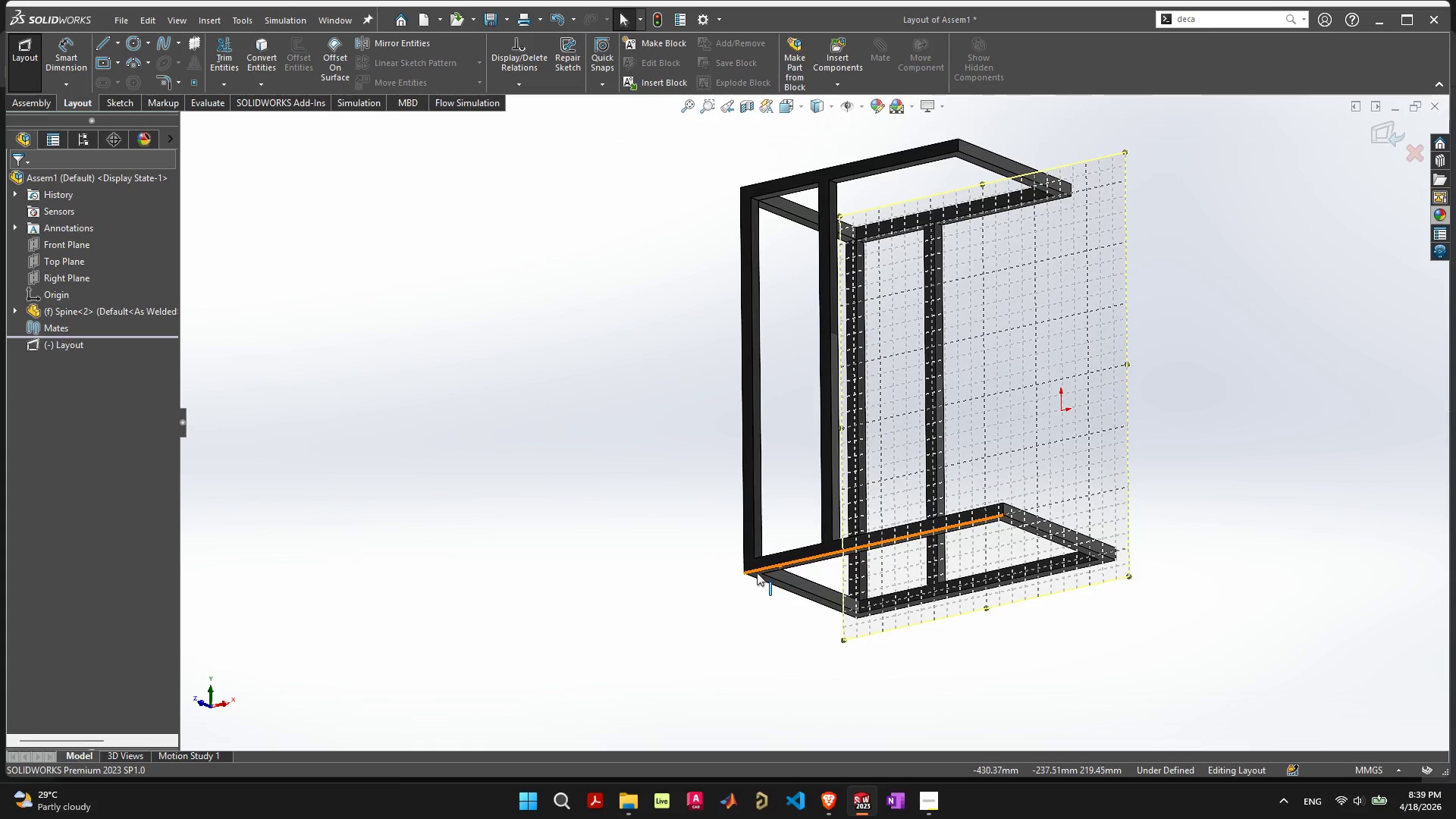 
left_click([757, 574])
 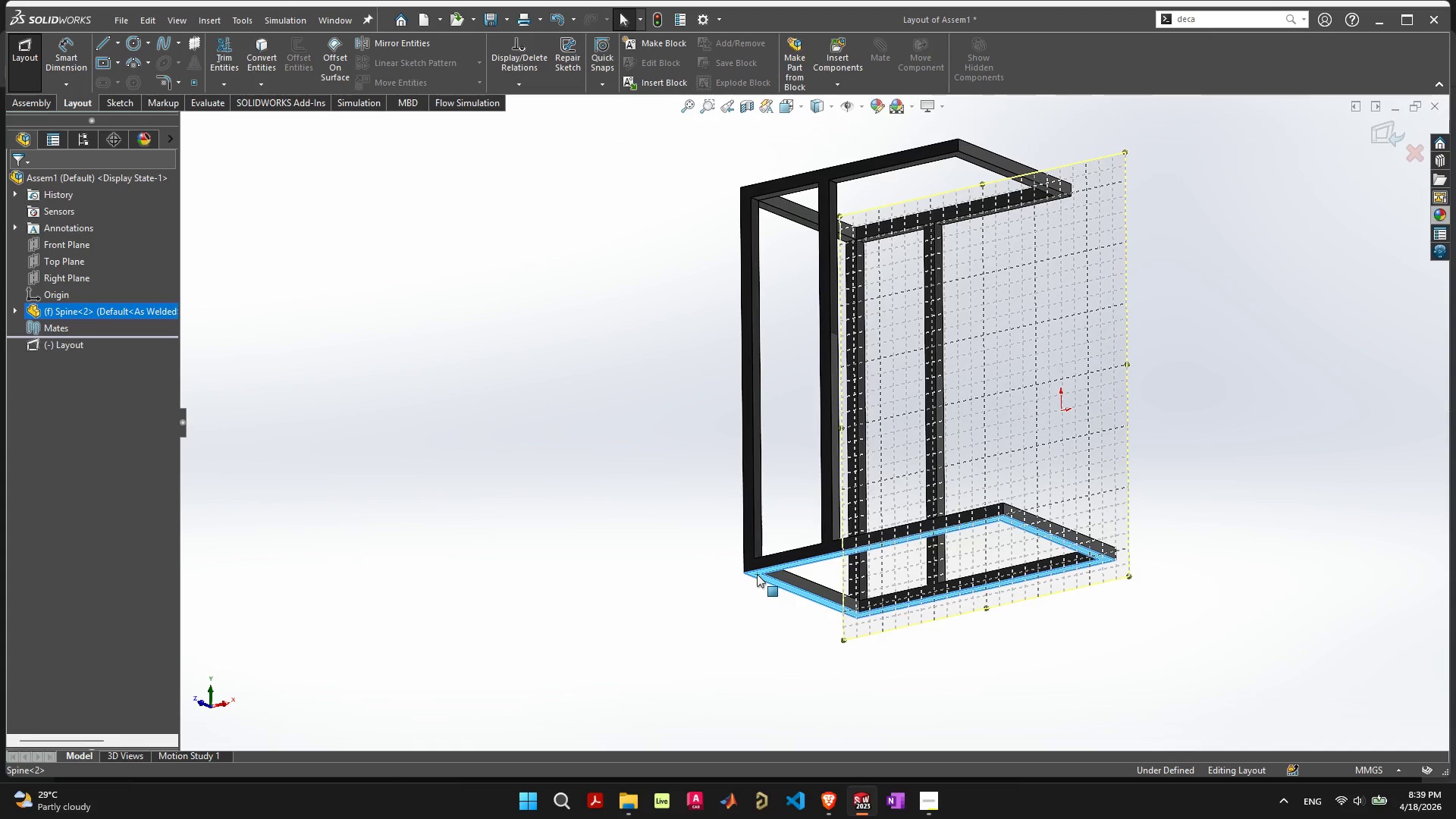 
right_click([757, 574])
 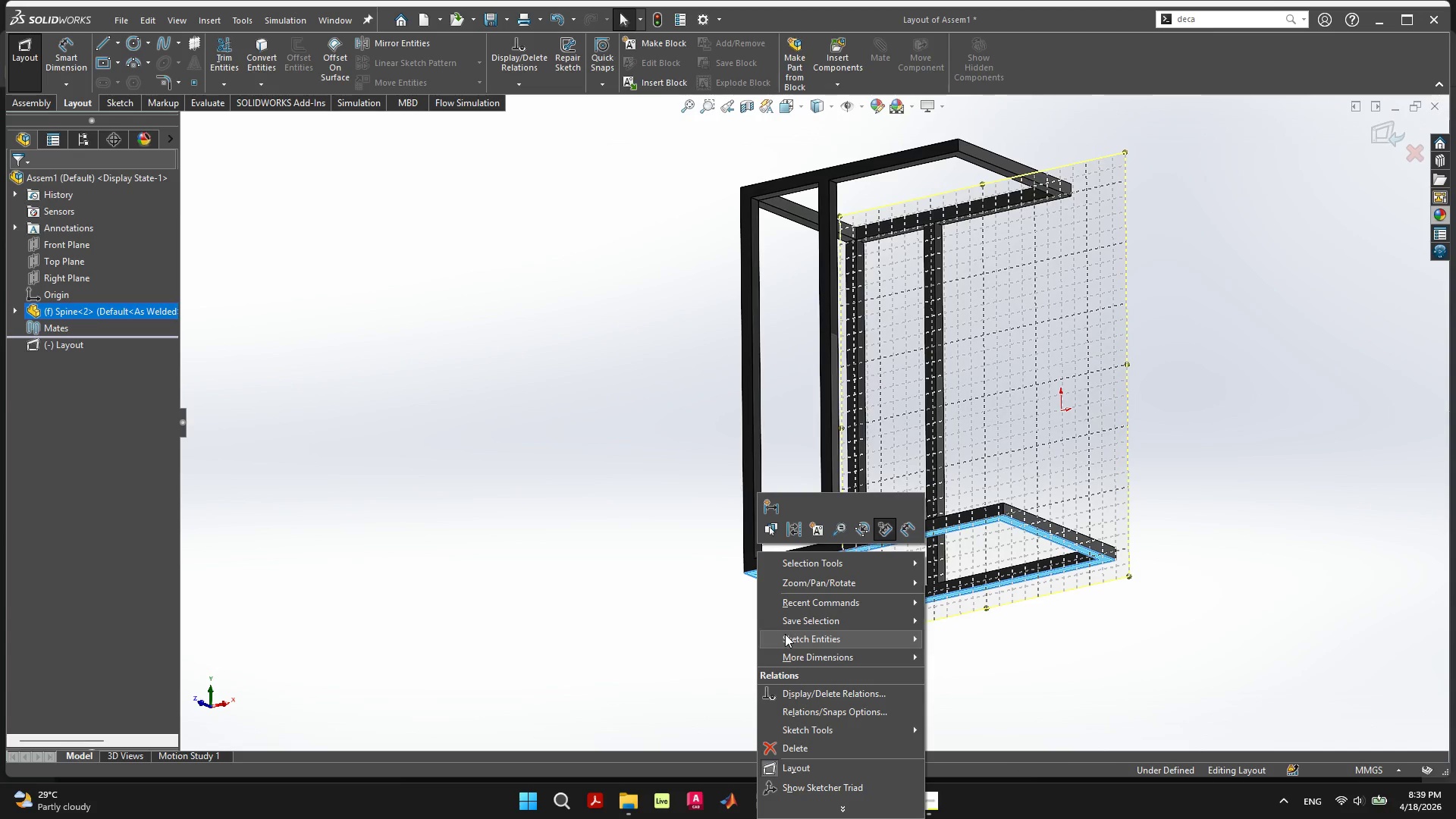 
left_click([827, 731])
 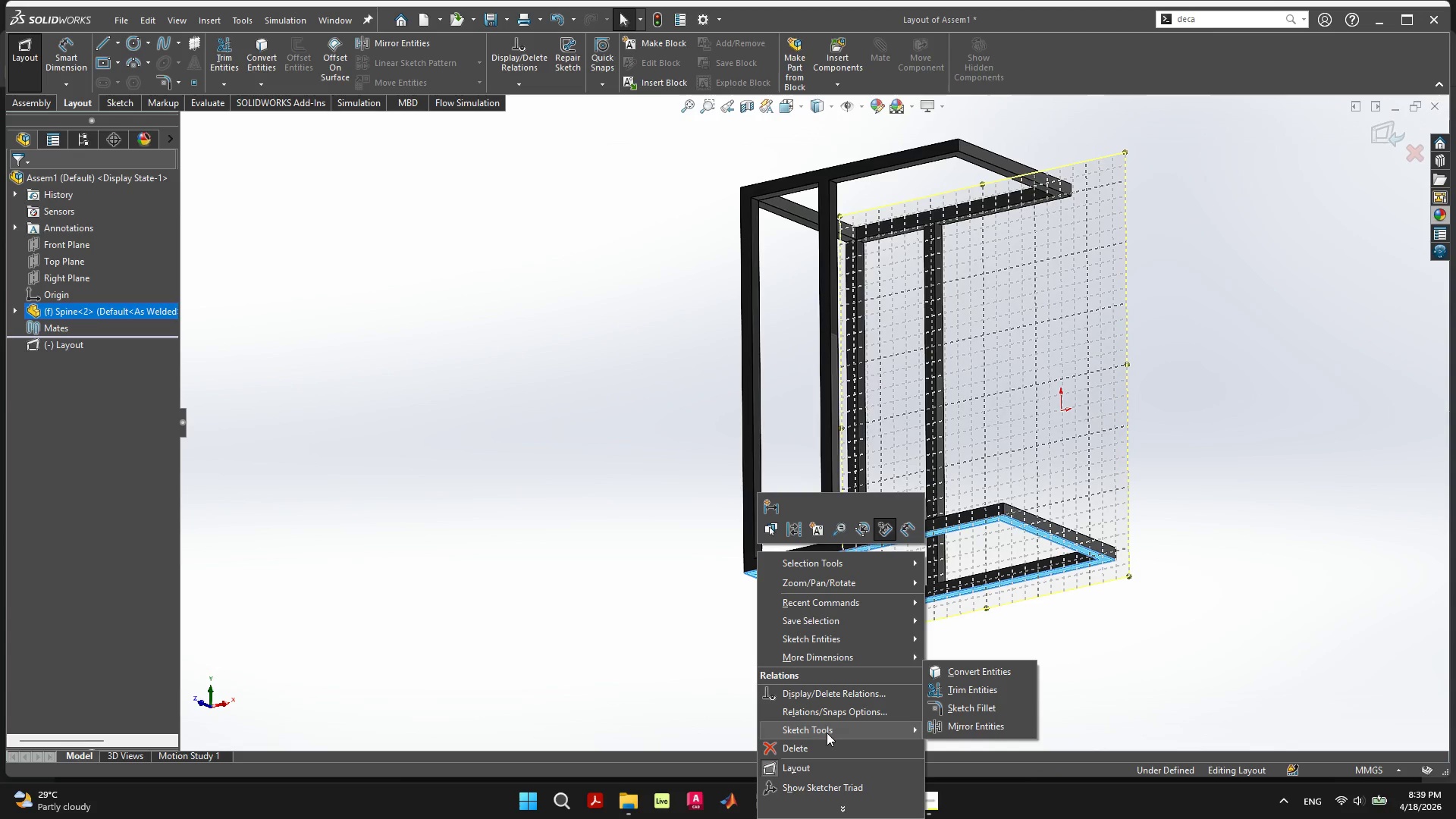 
left_click([852, 804])
 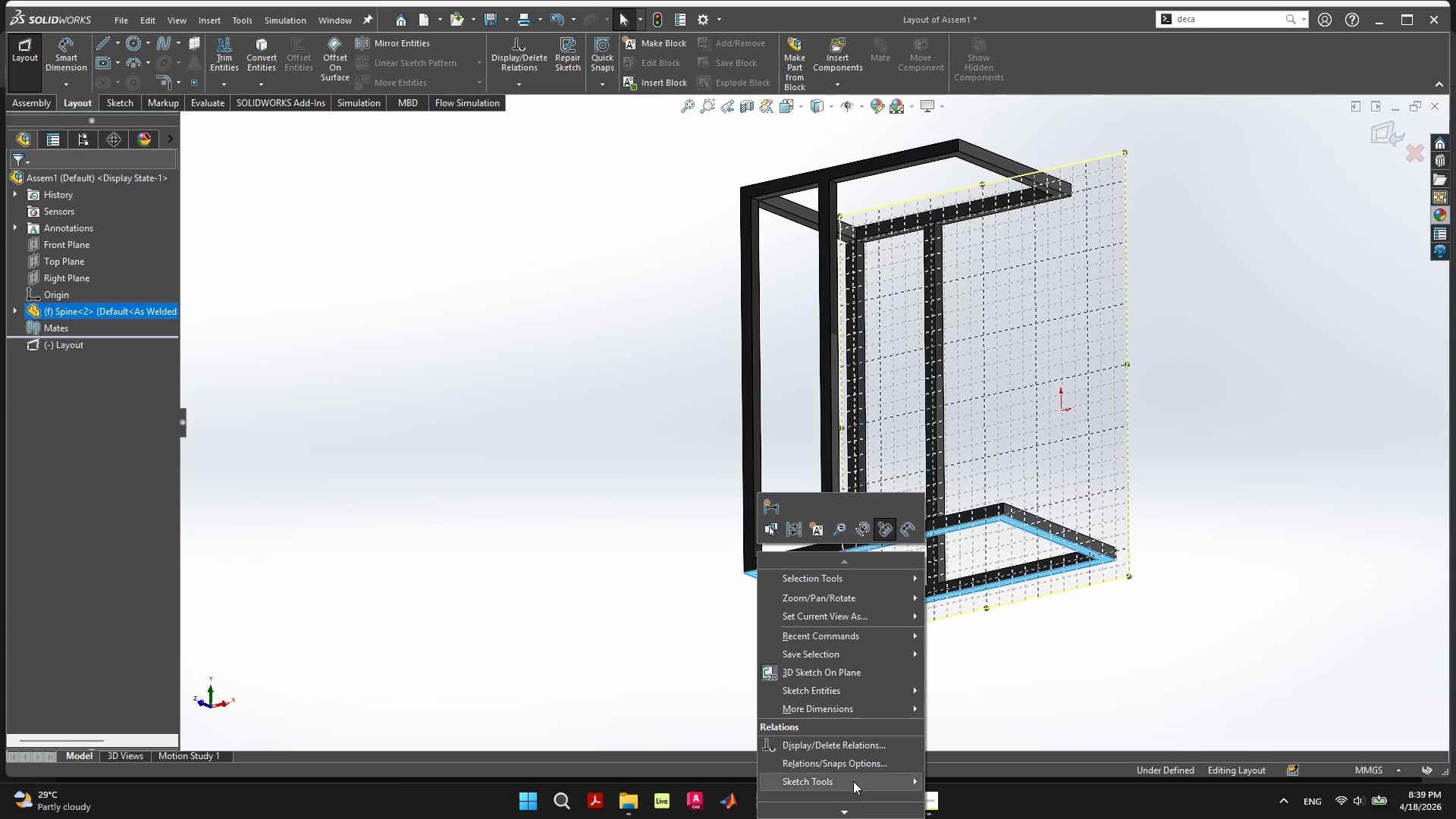 
left_click([853, 781])
 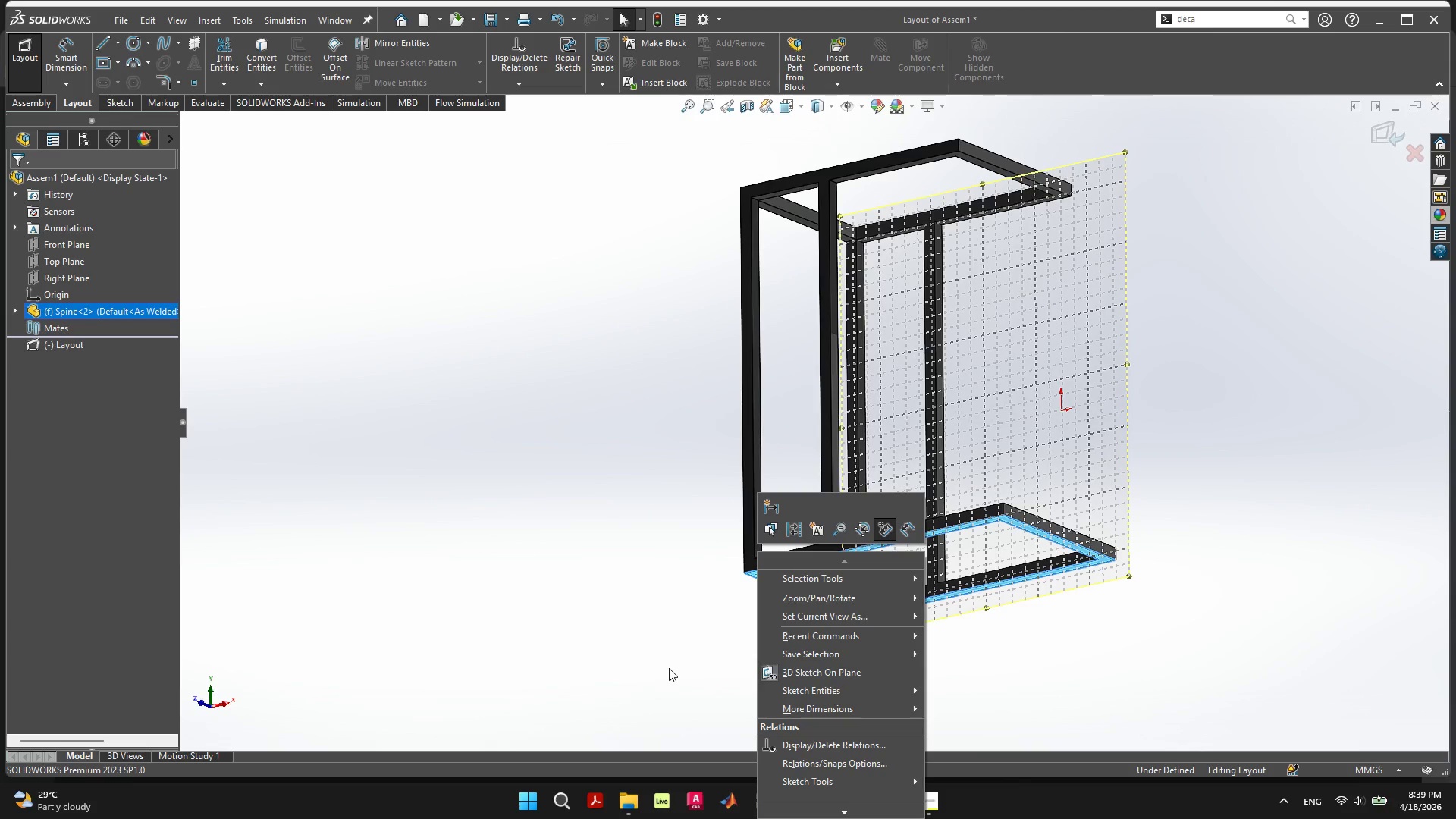 
left_click([893, 576])
 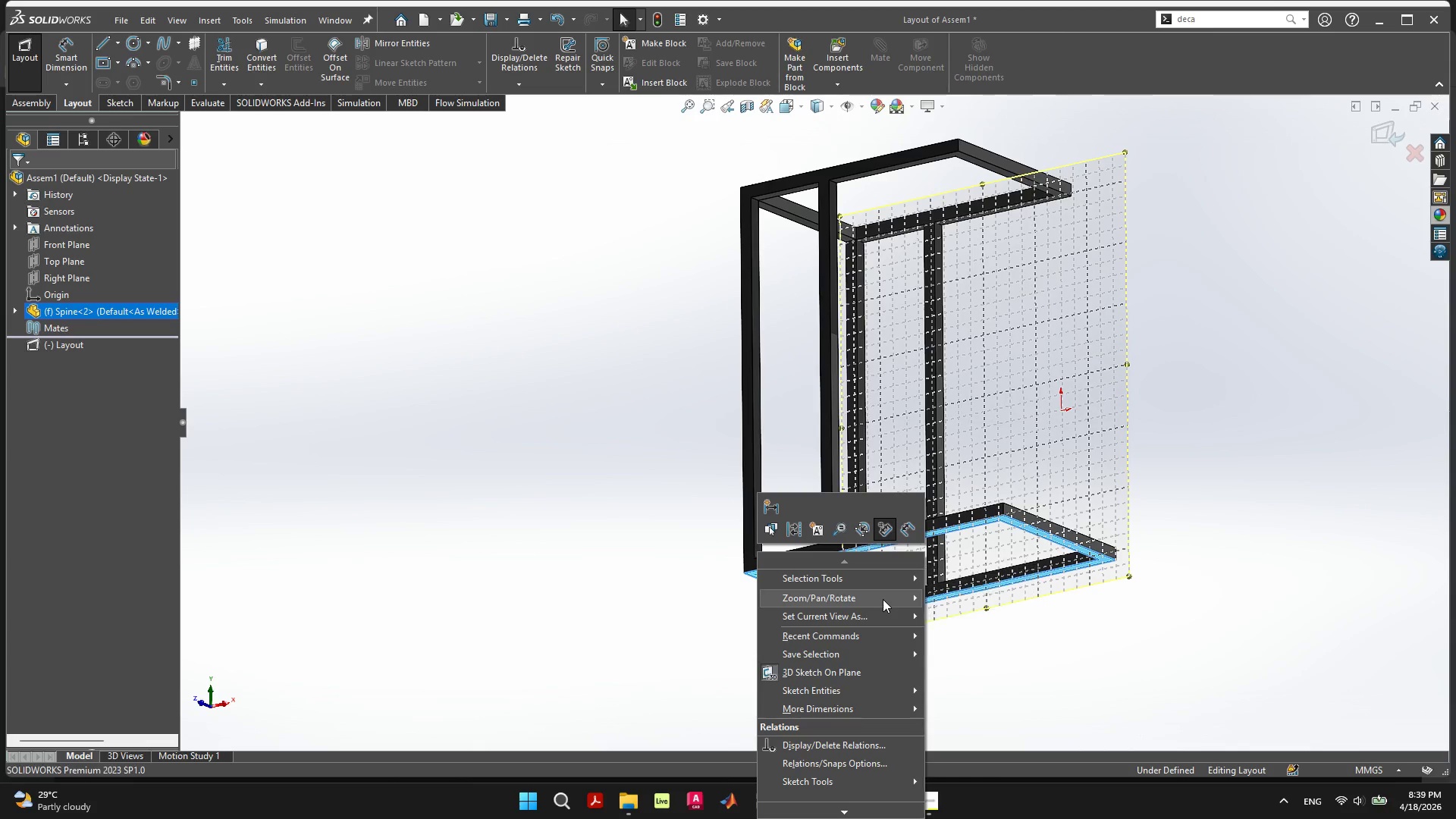 
mouse_move([850, 617])
 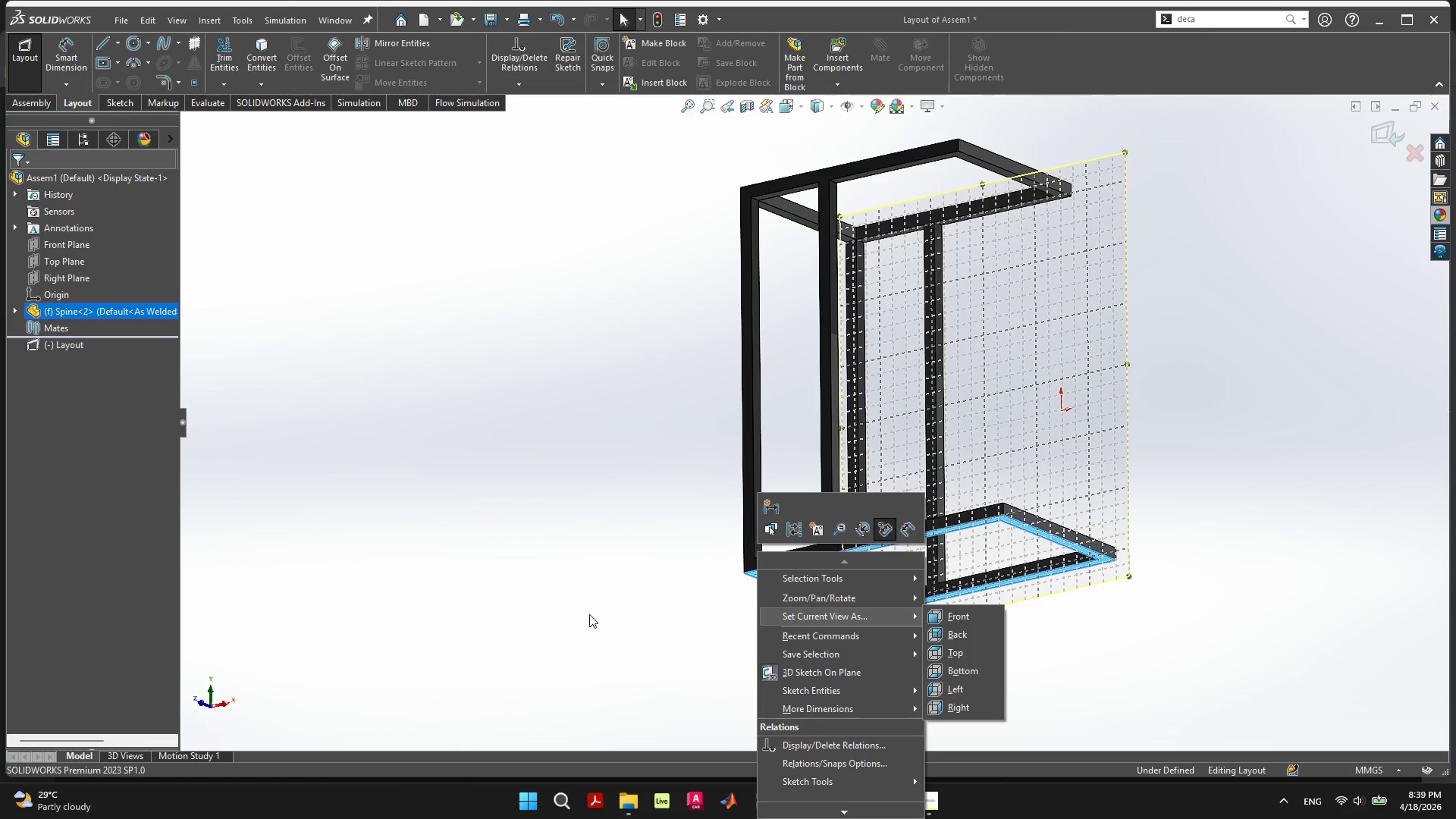 
left_click([589, 614])
 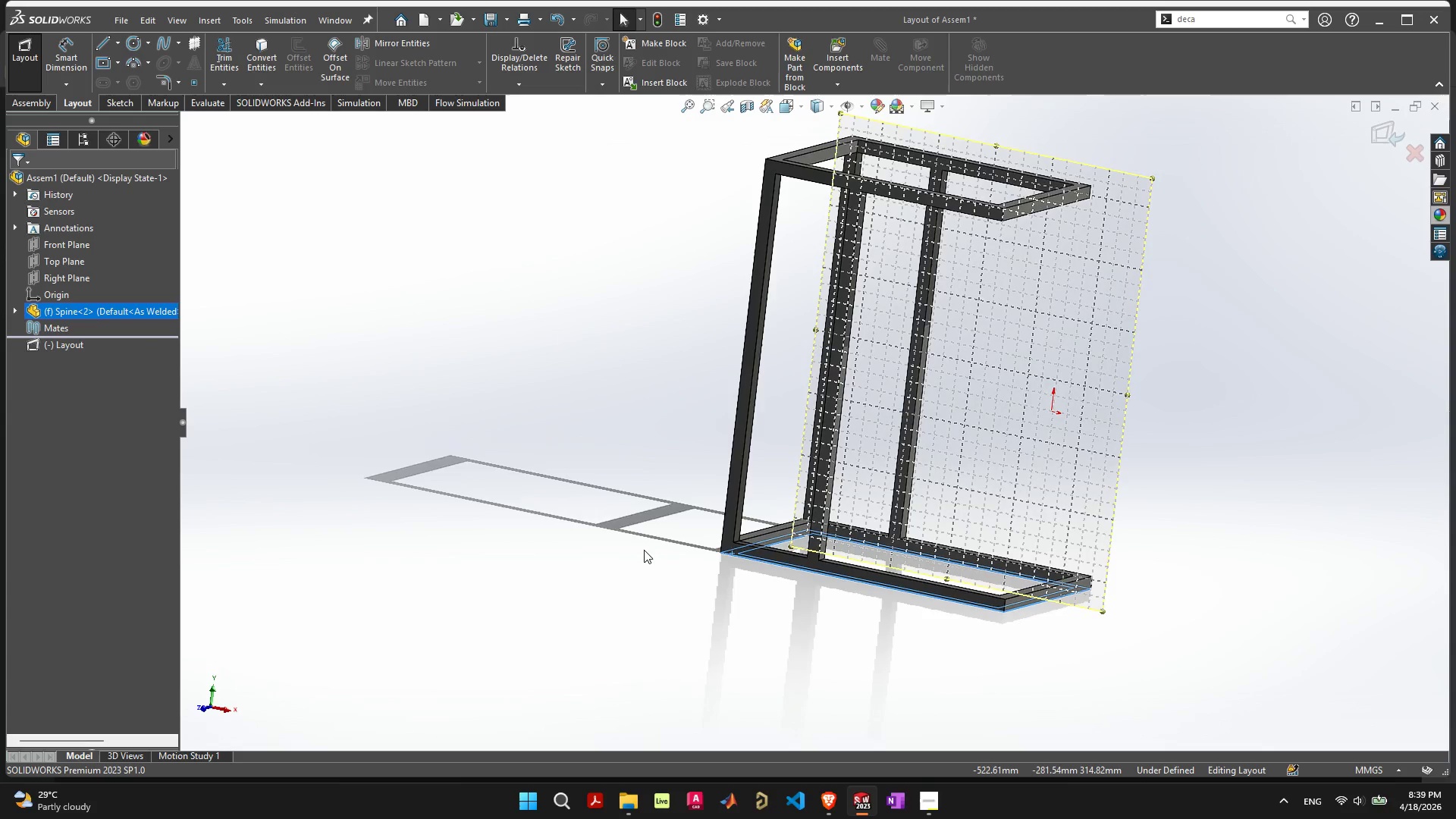 
wait(7.38)
 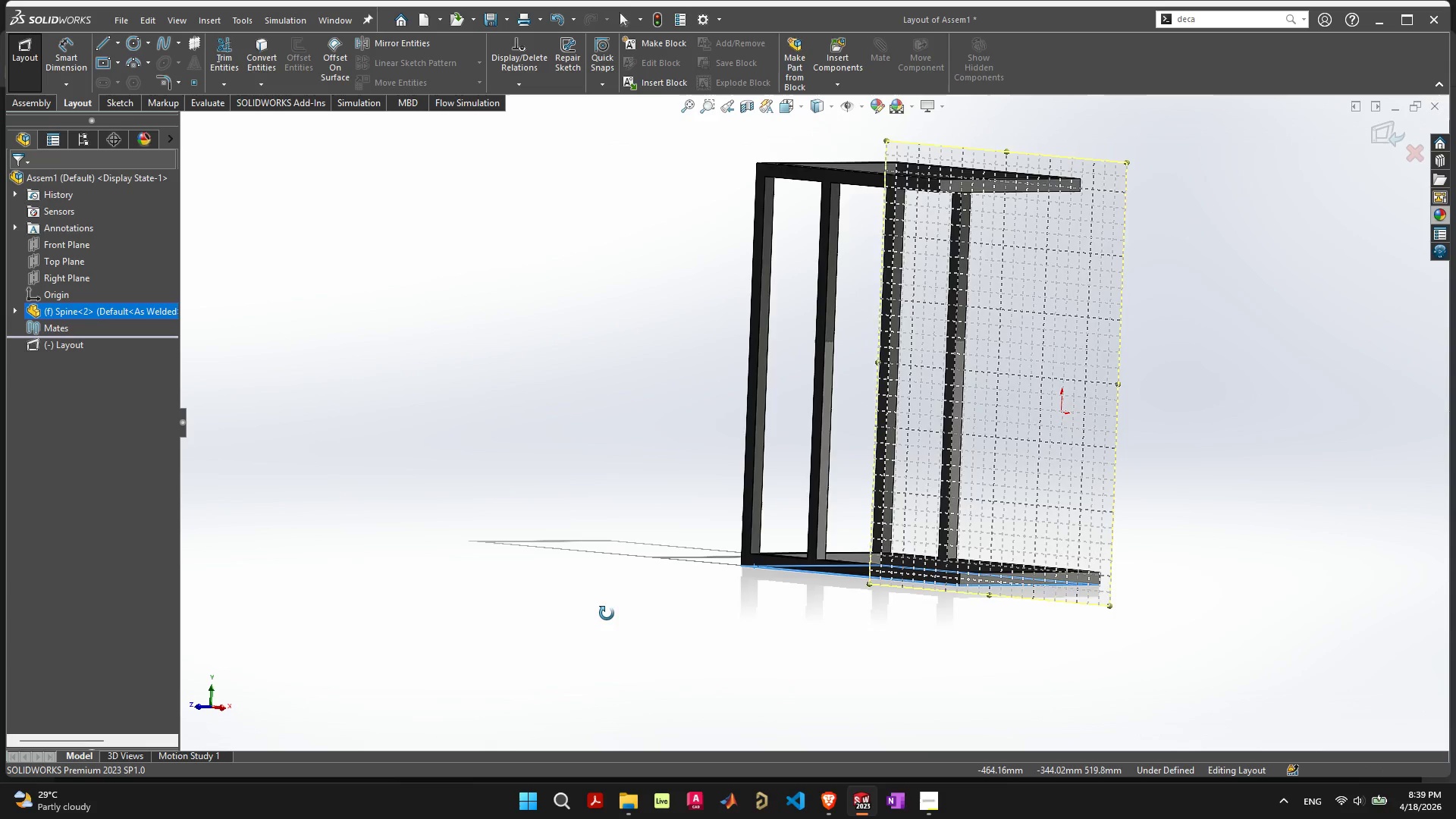 
middle_click([778, 580])
 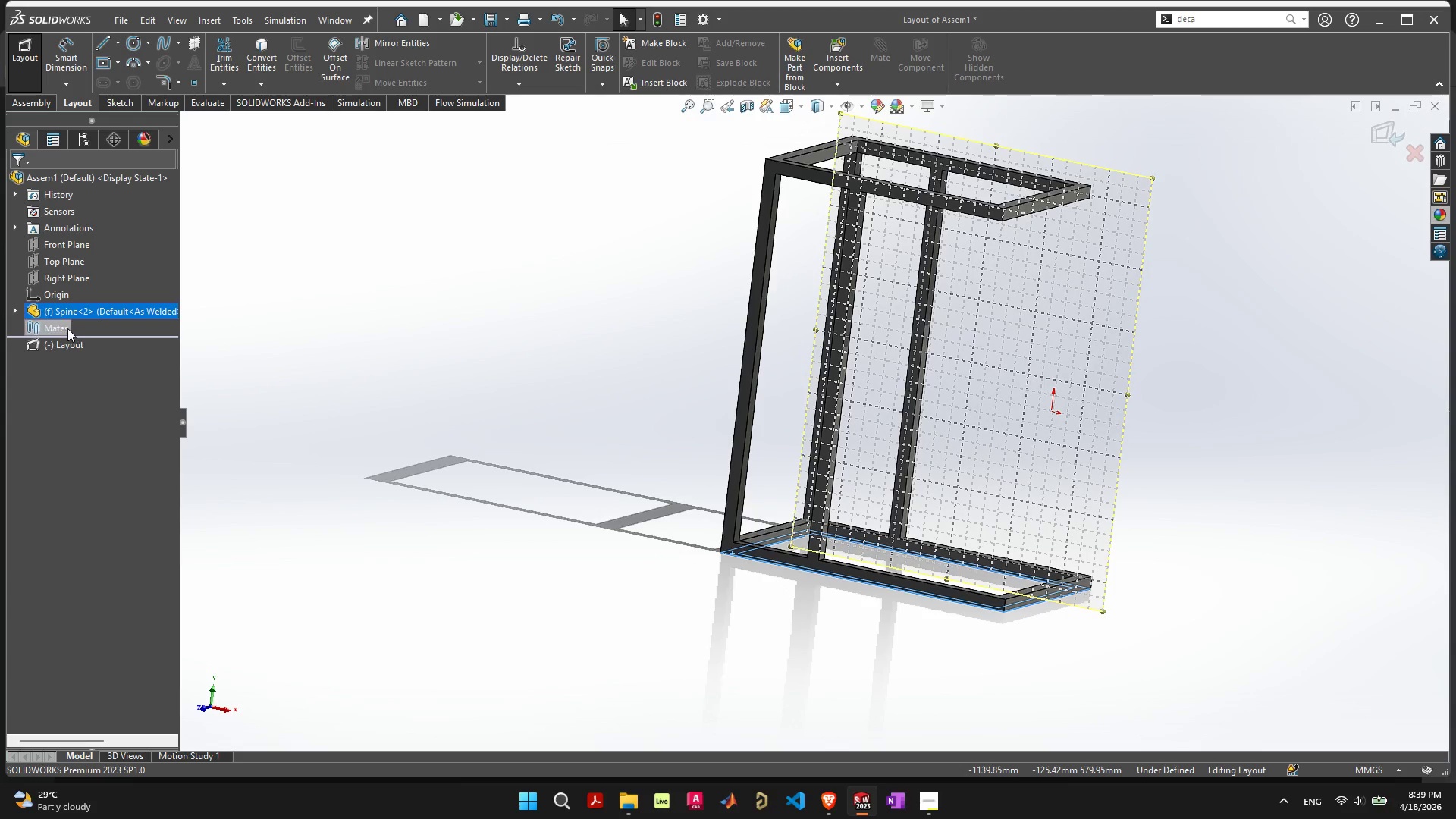 
left_click([66, 328])
 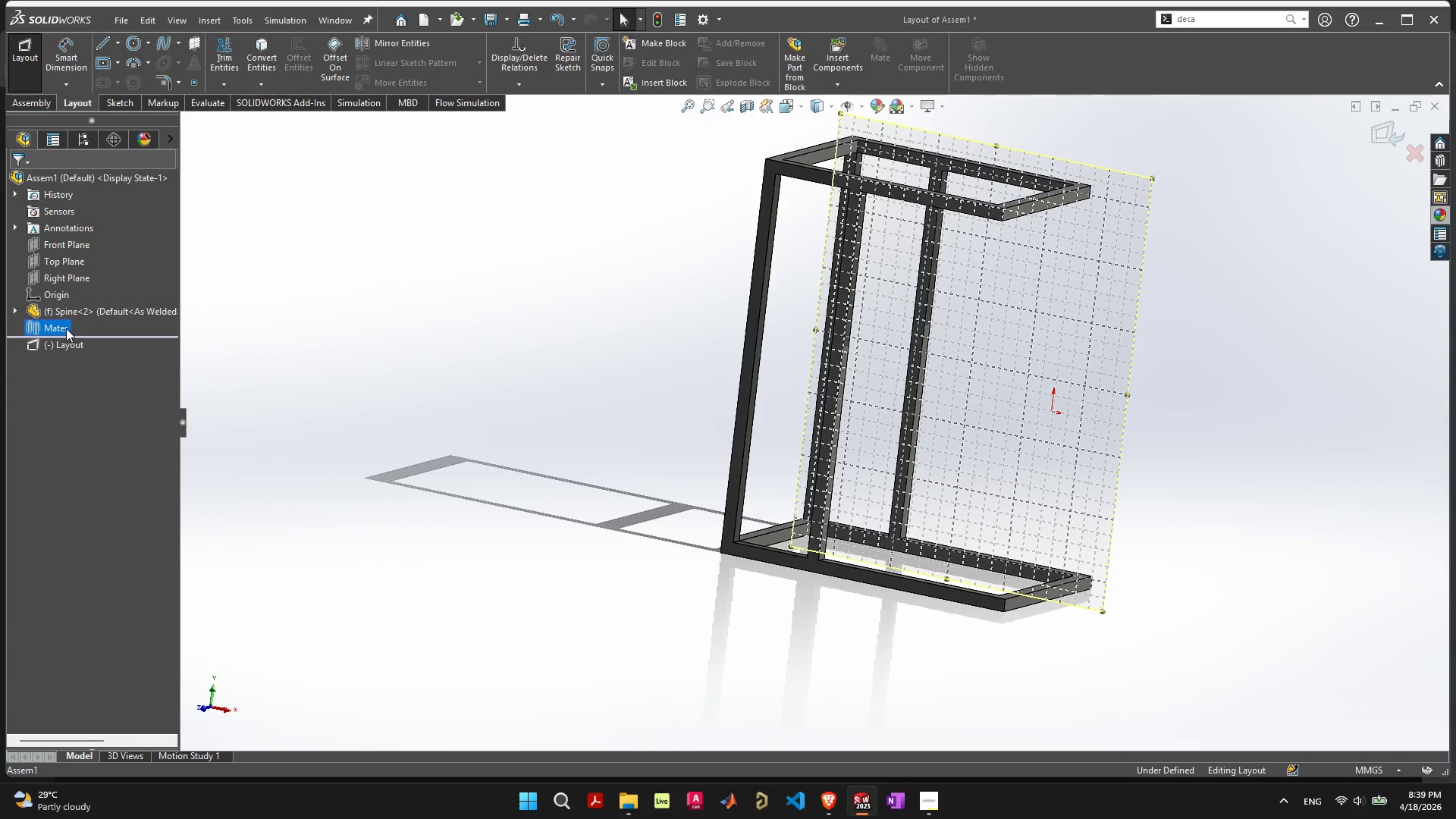 
right_click([66, 328])
 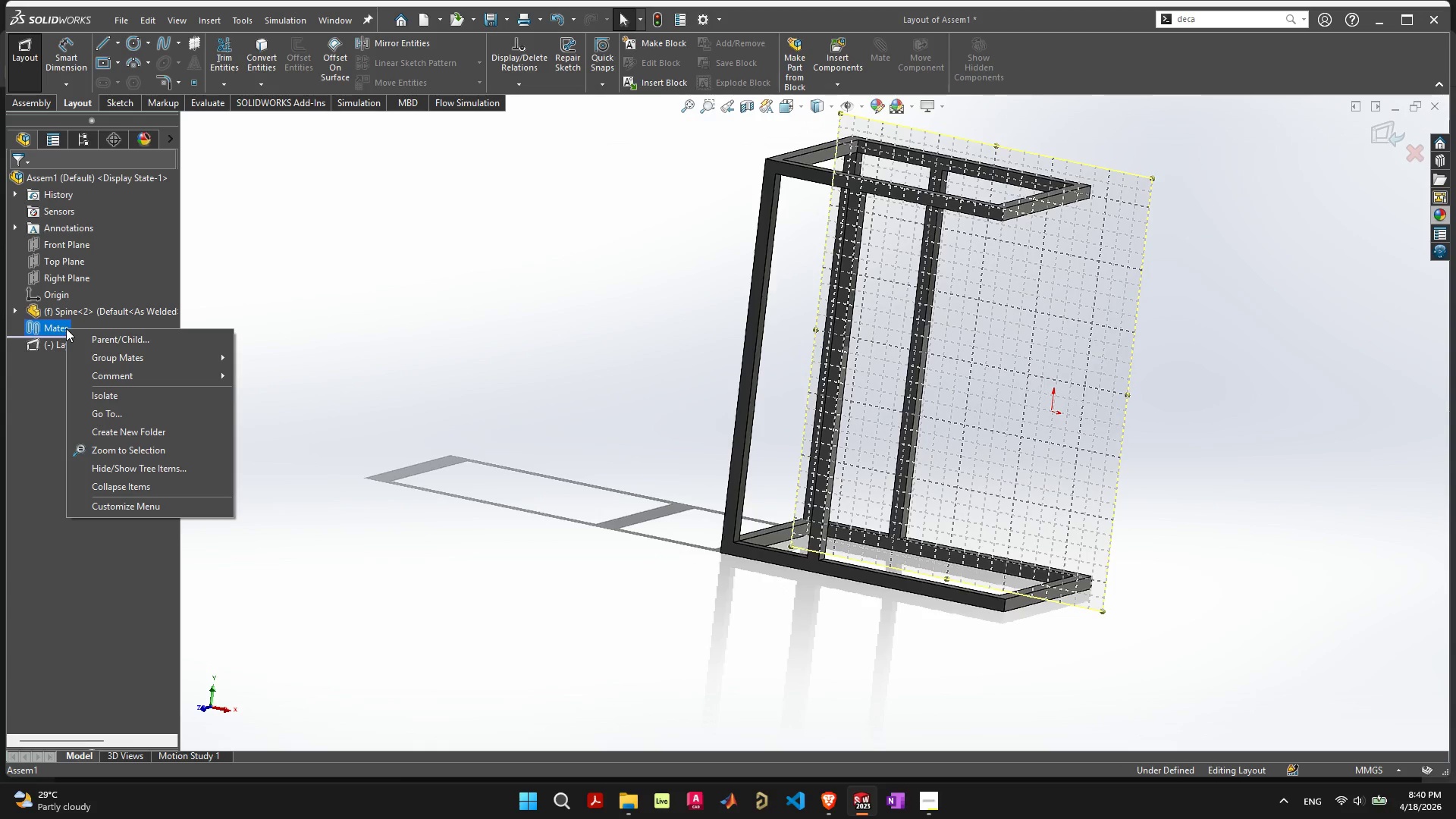 
left_click([39, 398])
 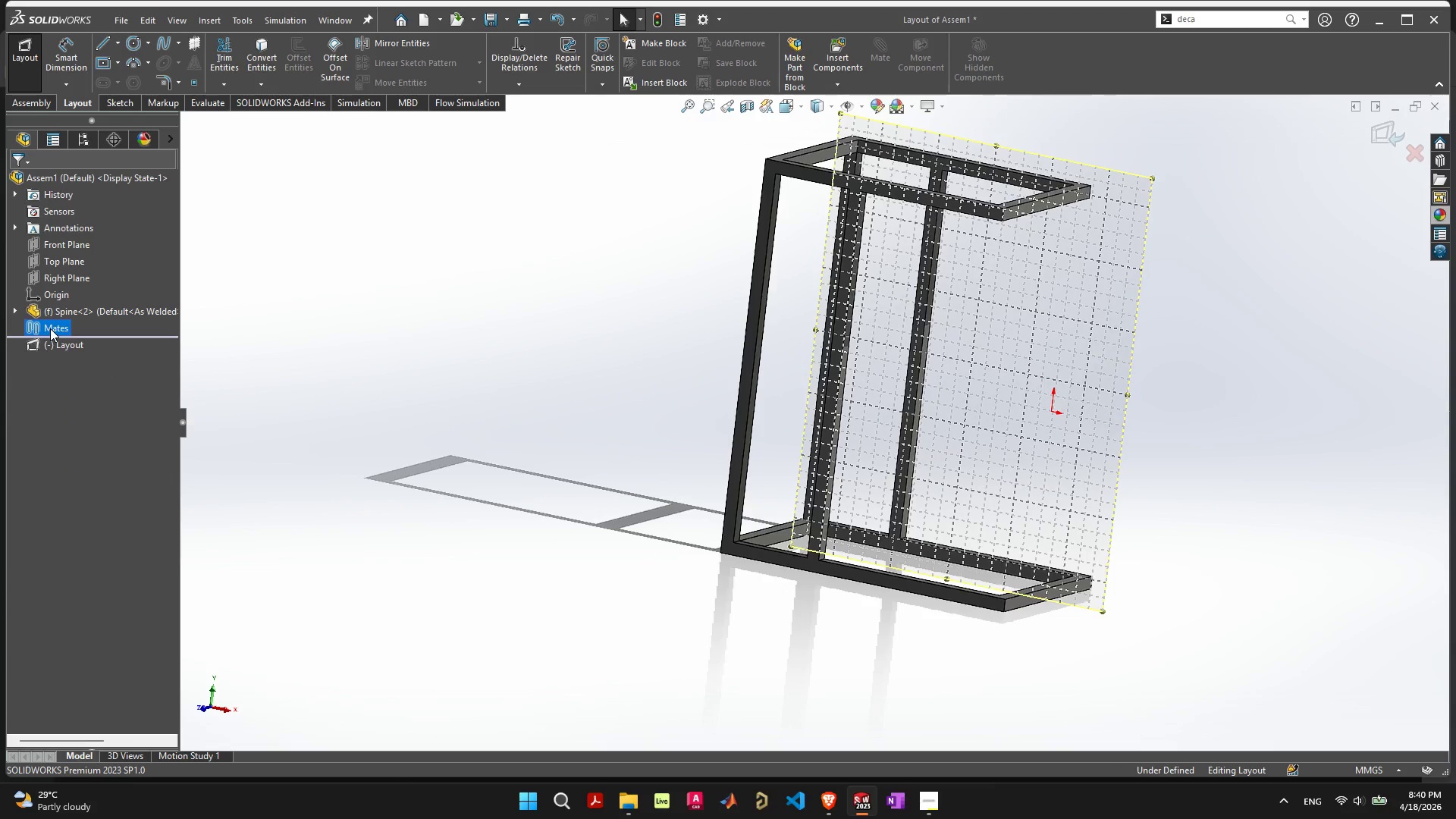 
left_click([50, 328])
 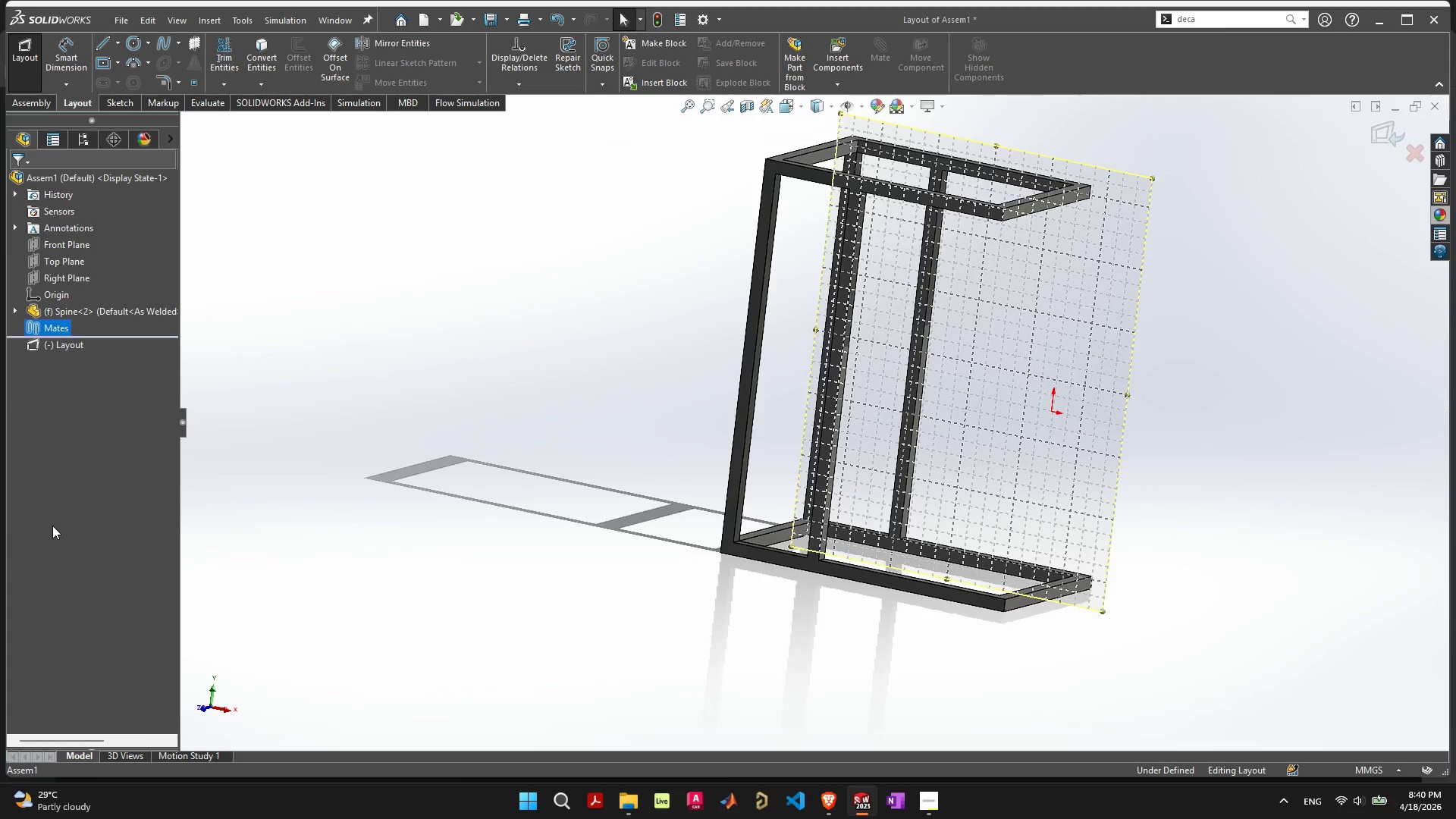 
key(Delete)
 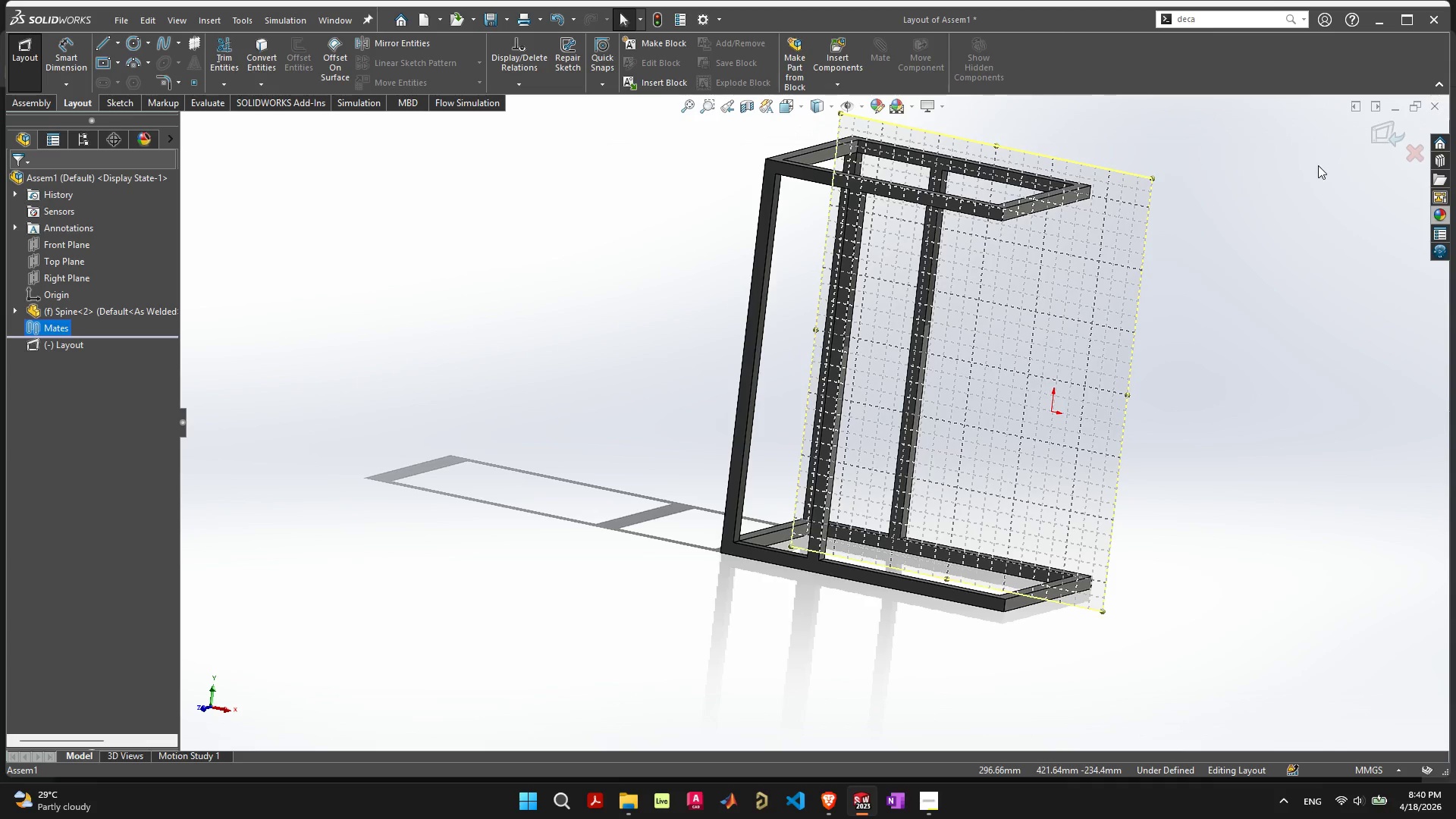 
left_click([1411, 155])
 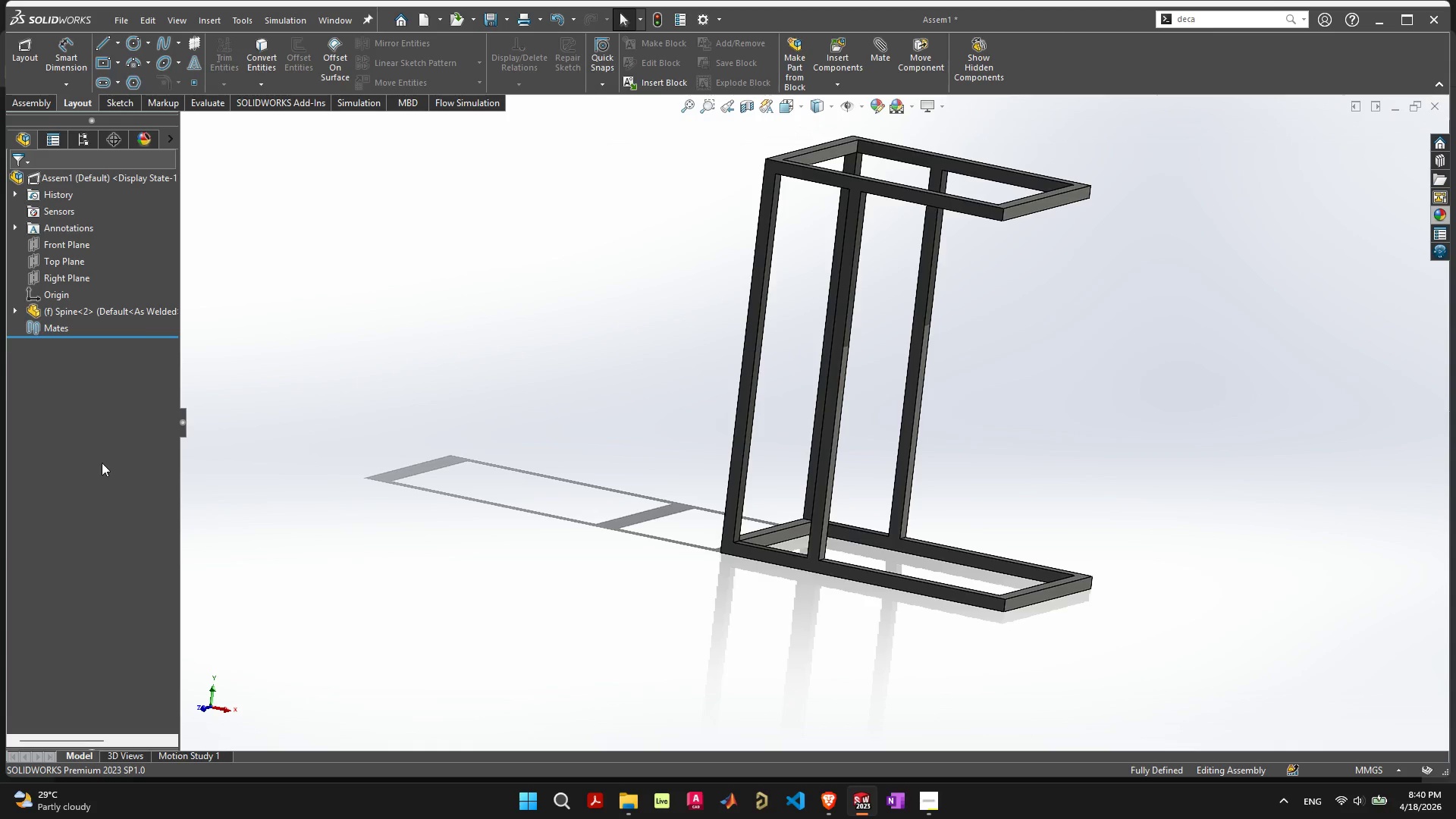 
left_click([84, 416])
 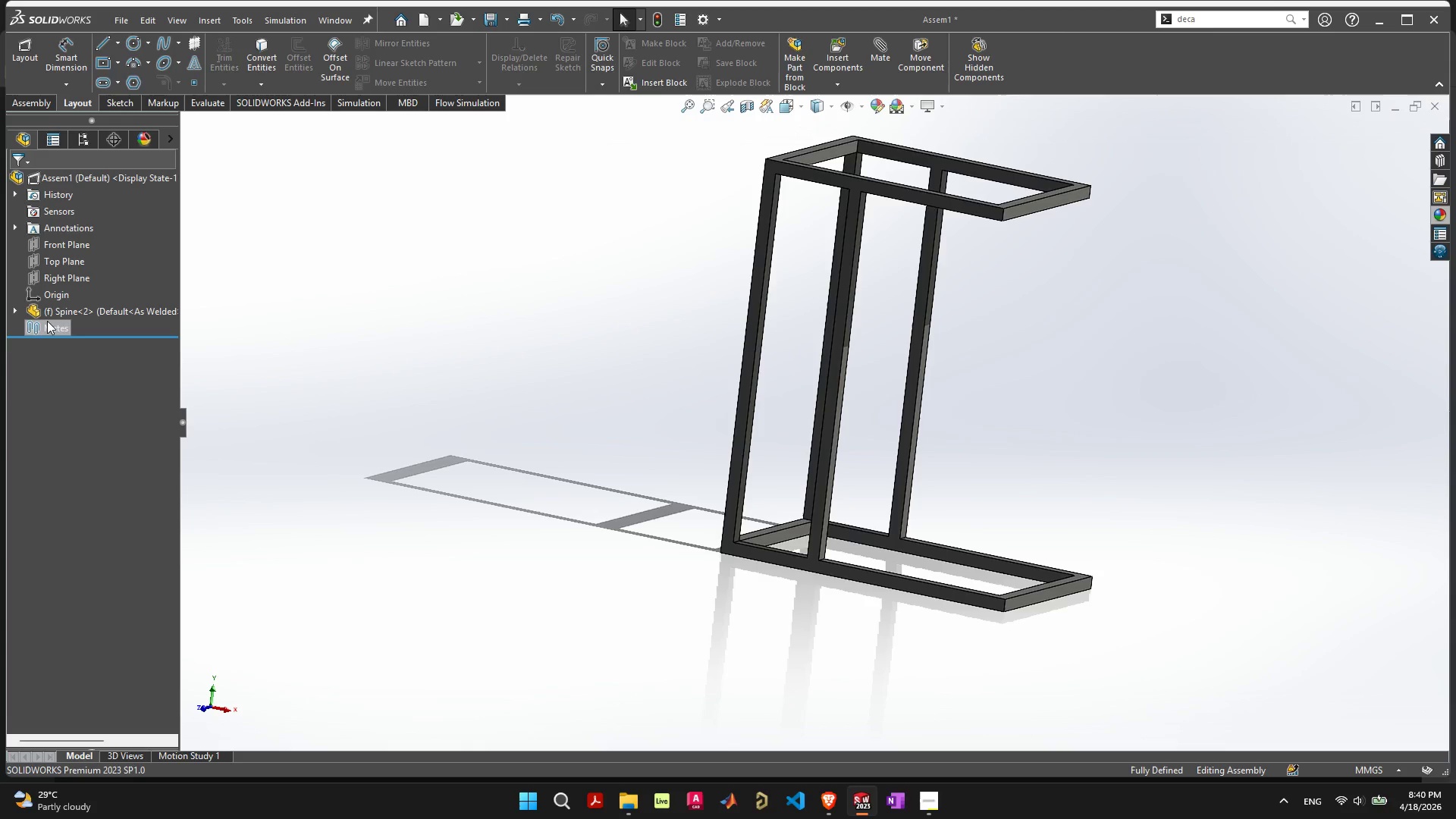 
left_click([47, 319])
 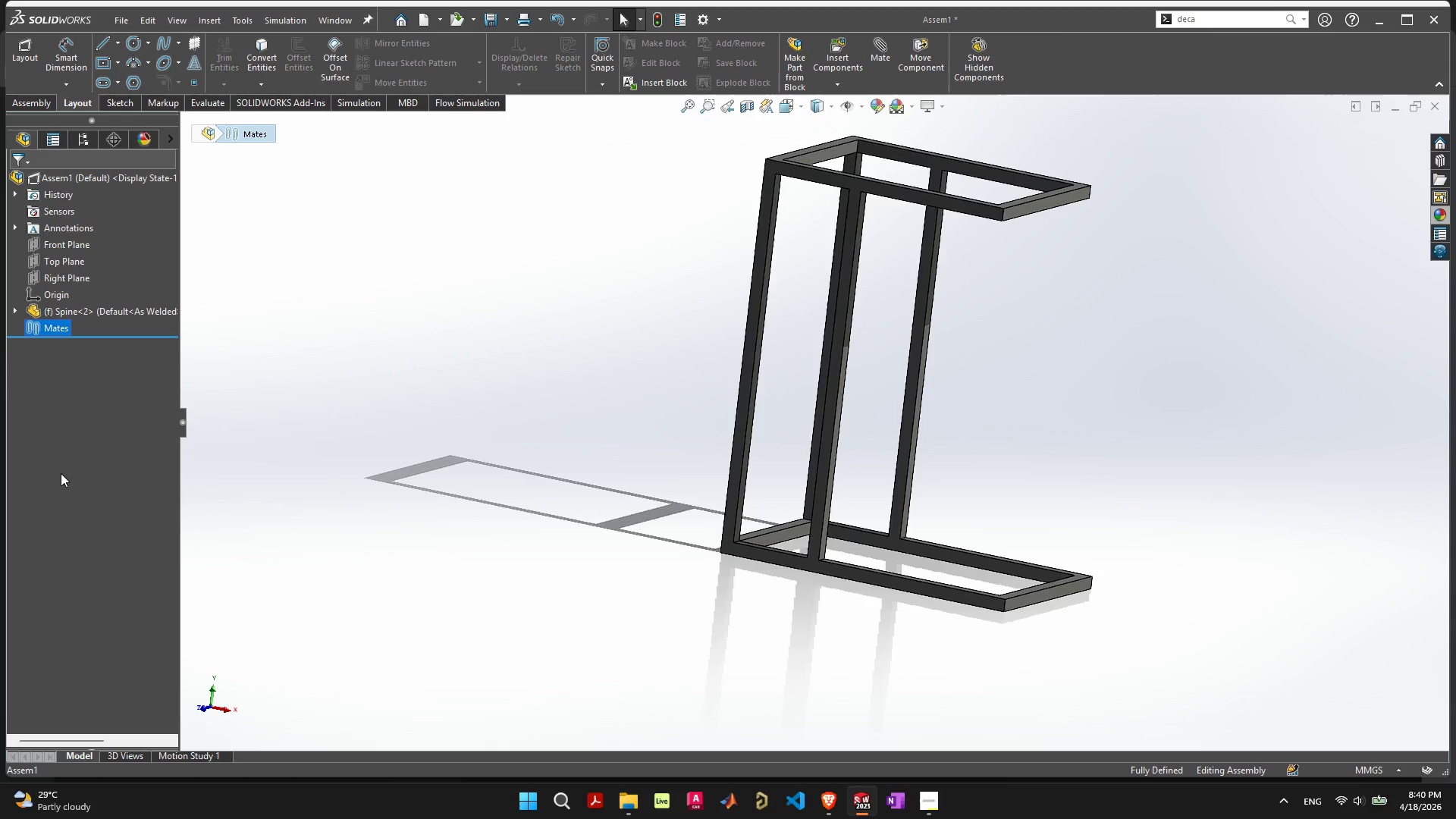 
key(Delete)
 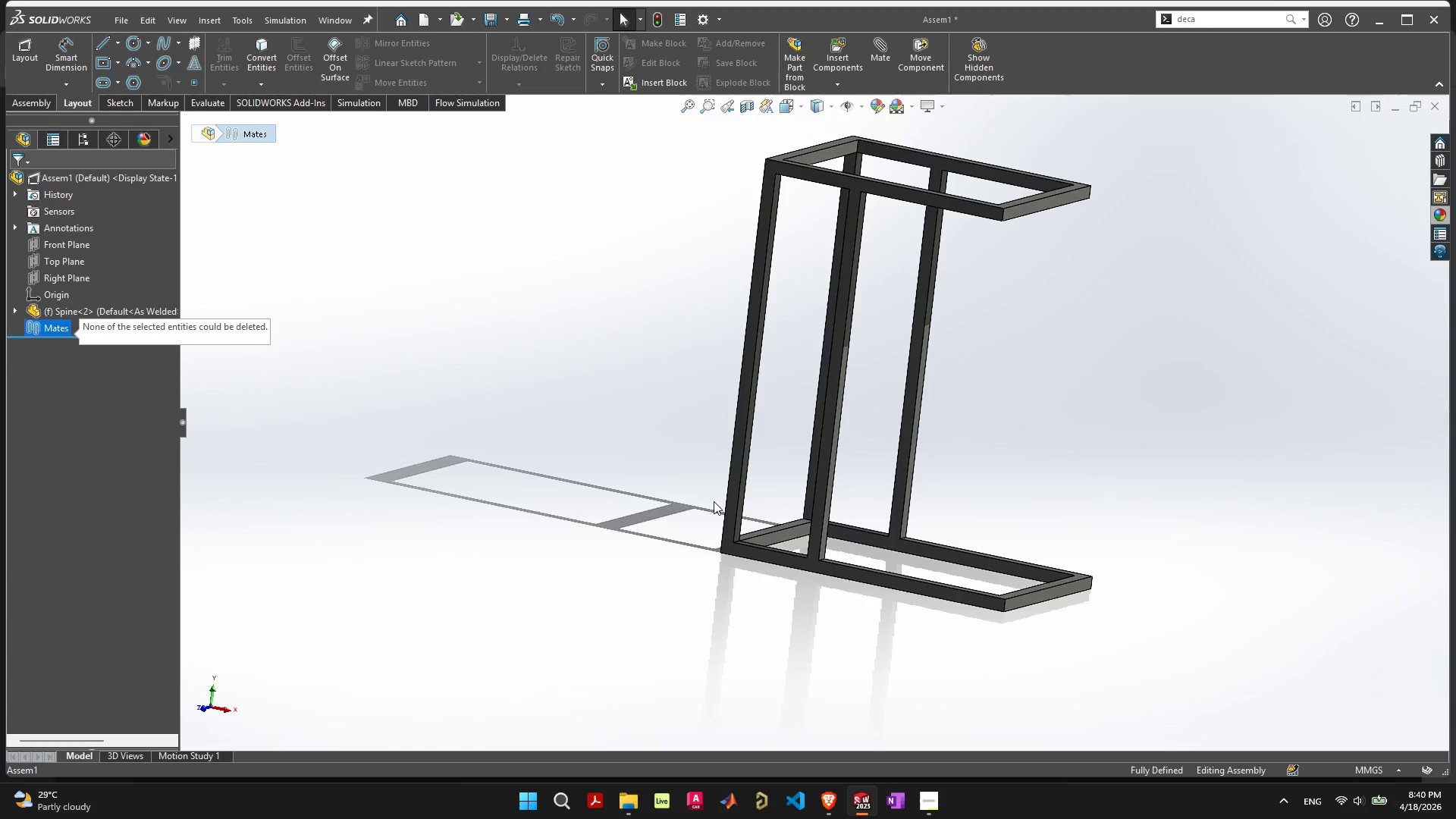 
wait(5.91)
 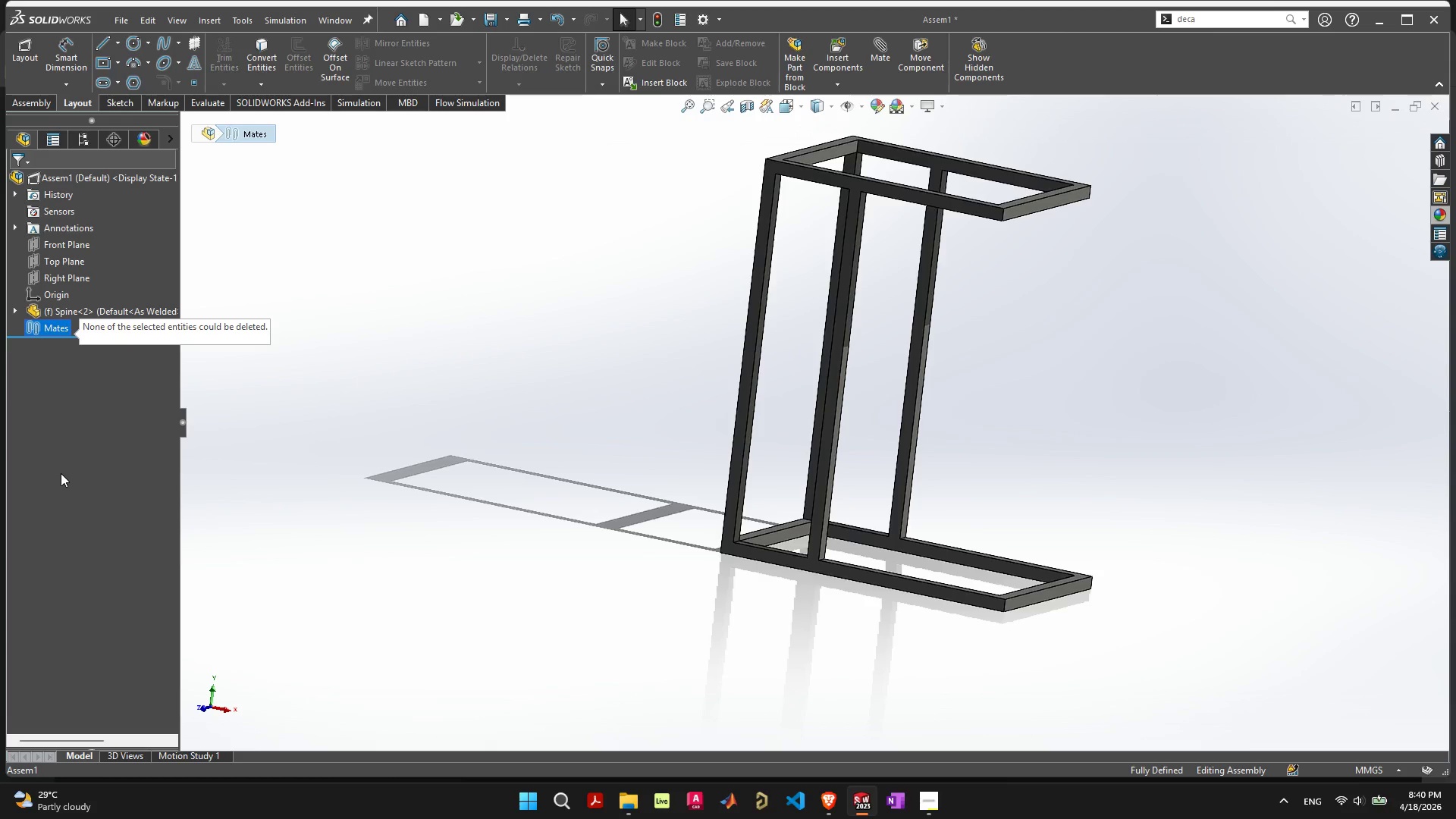 
left_click([17, 309])
 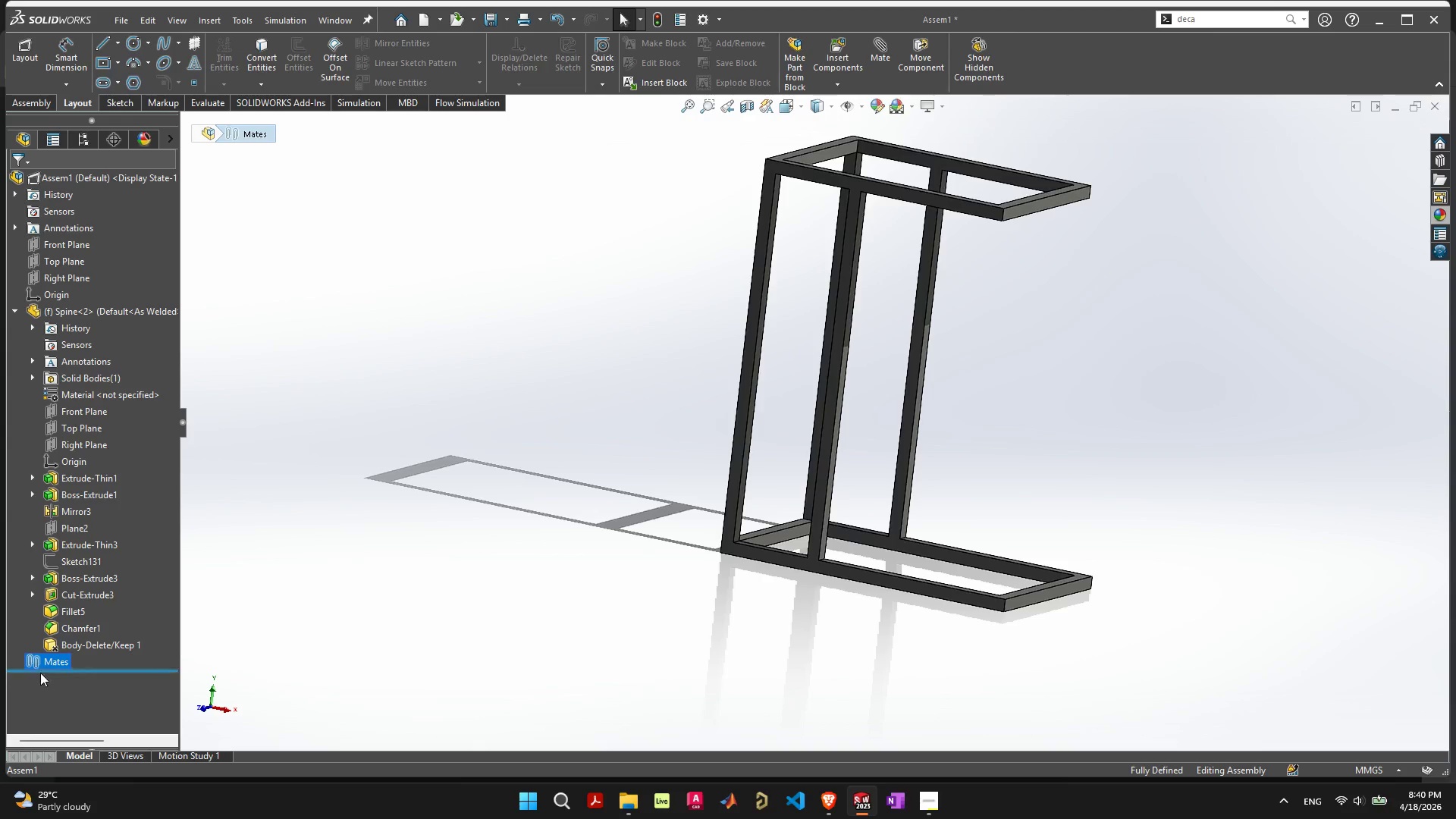 
right_click([32, 660])
 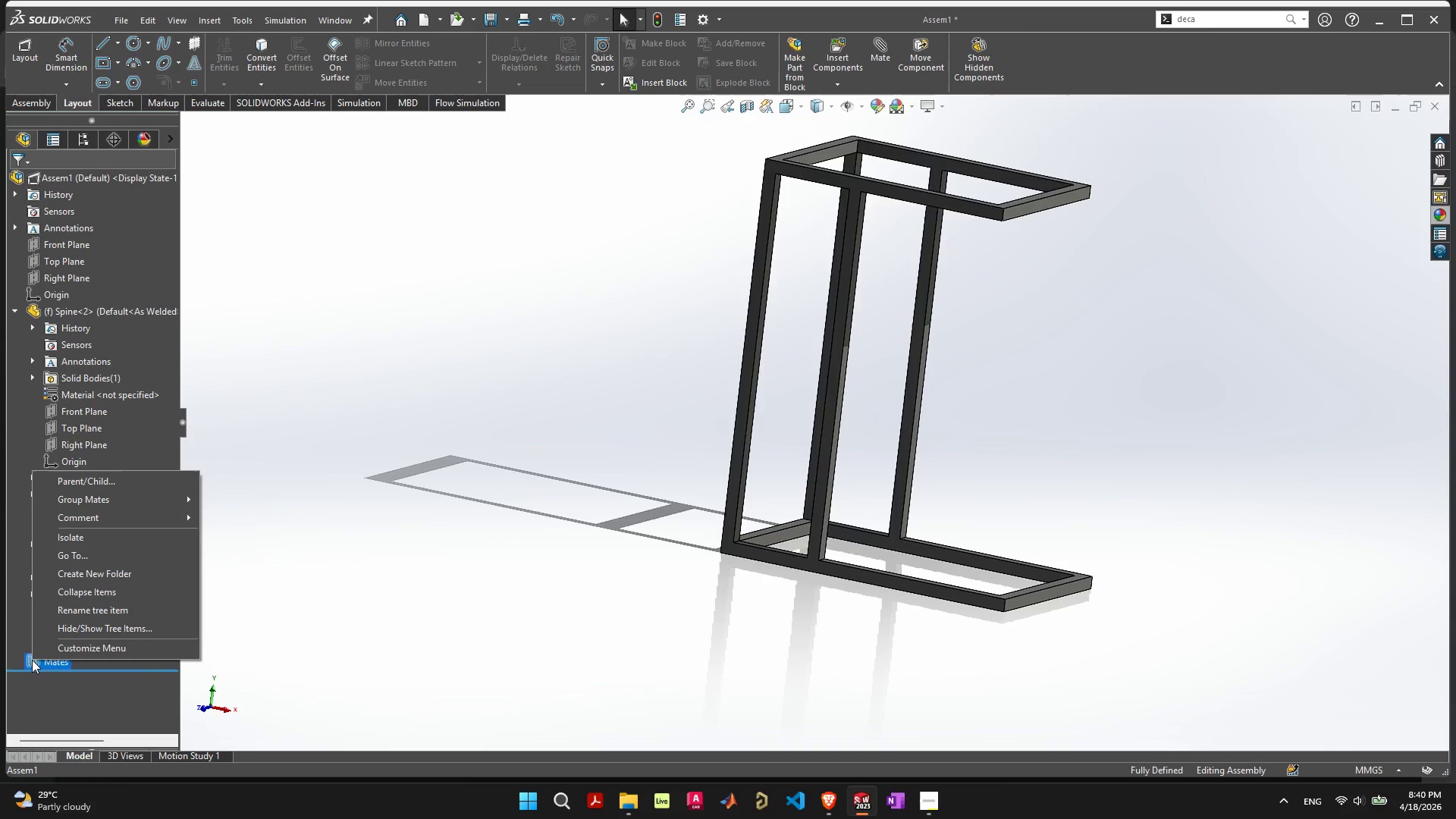 
double_click([32, 660])
 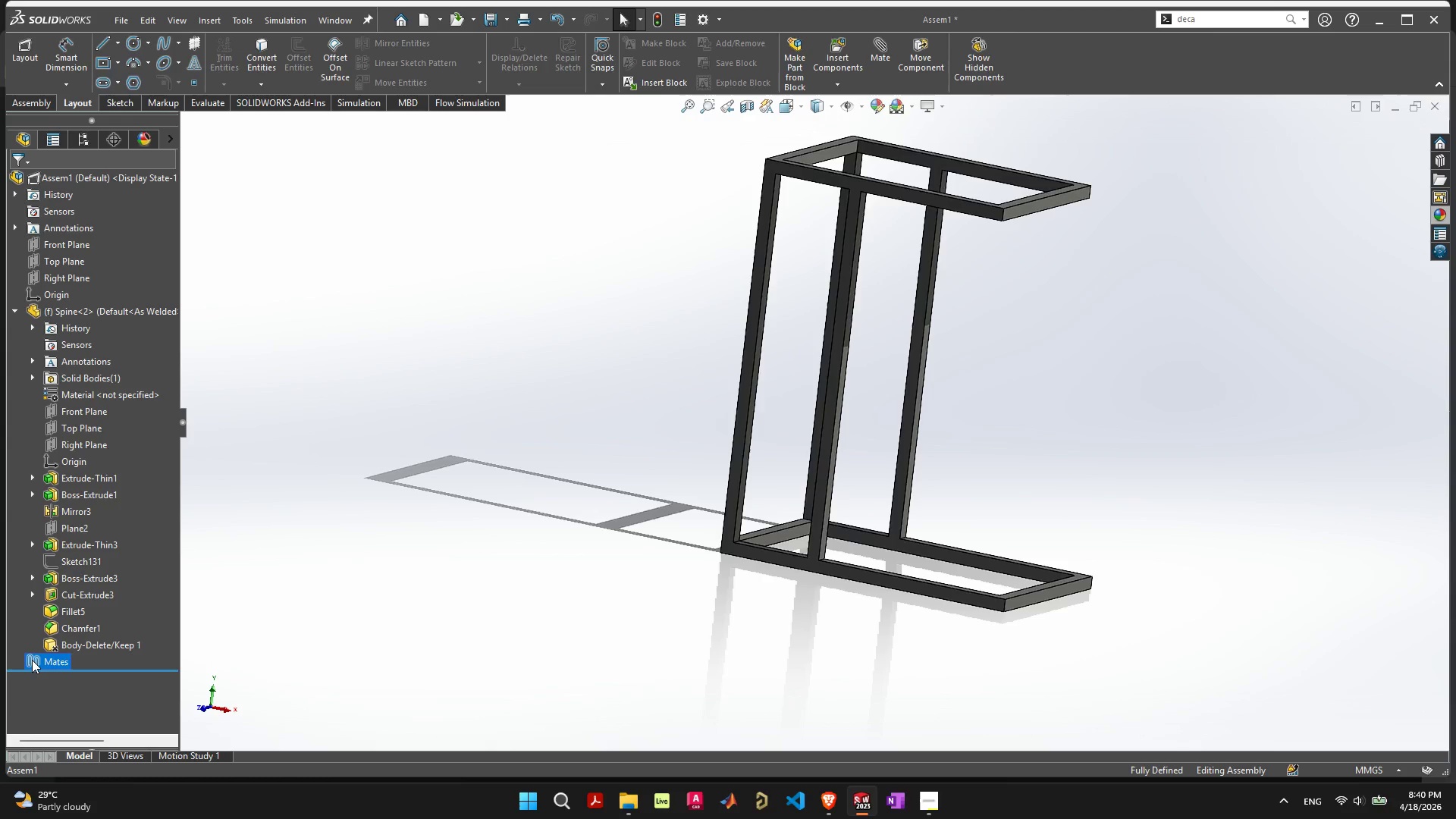 
triple_click([32, 660])
 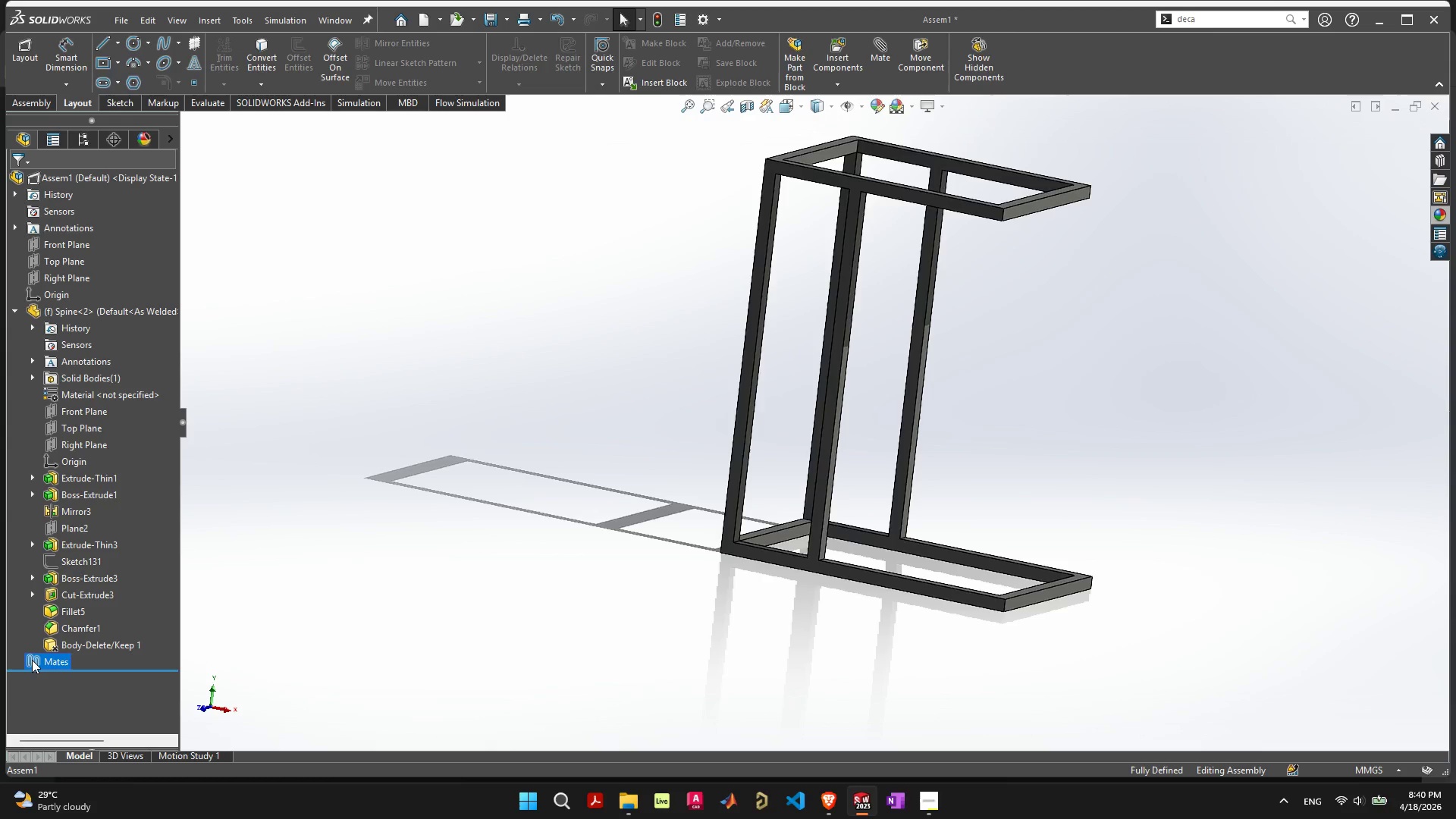 
triple_click([32, 660])
 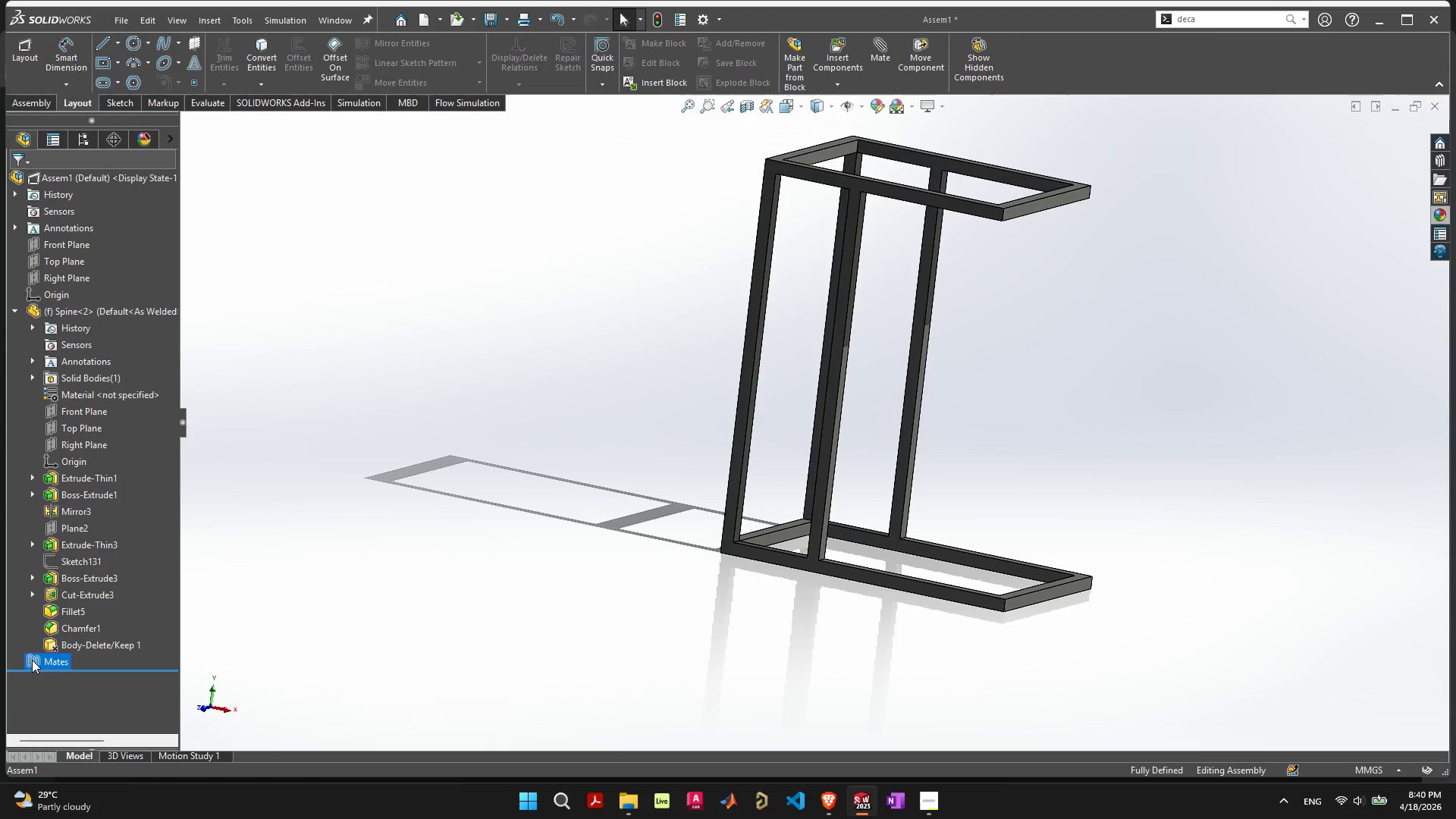 
right_click([32, 660])
 